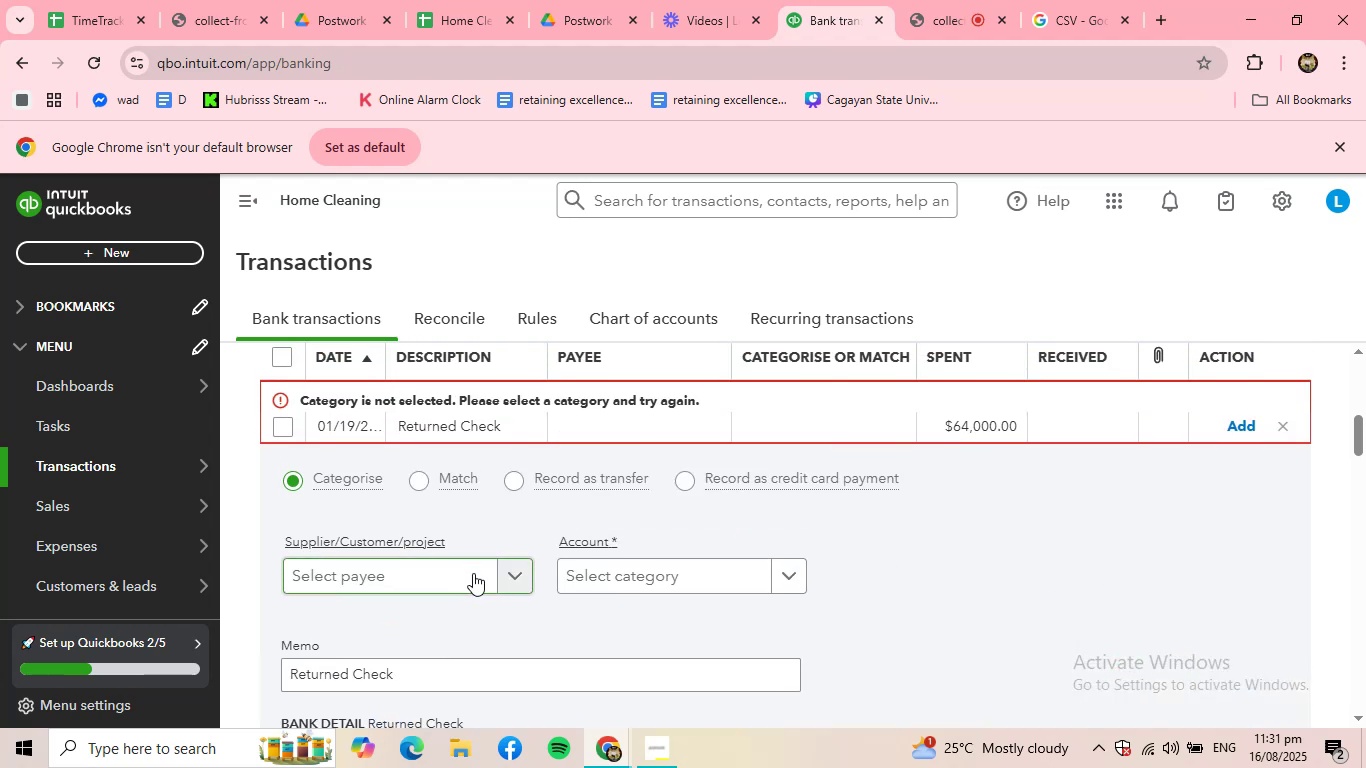 
scroll: coordinate [479, 605], scroll_direction: down, amount: 2.0
 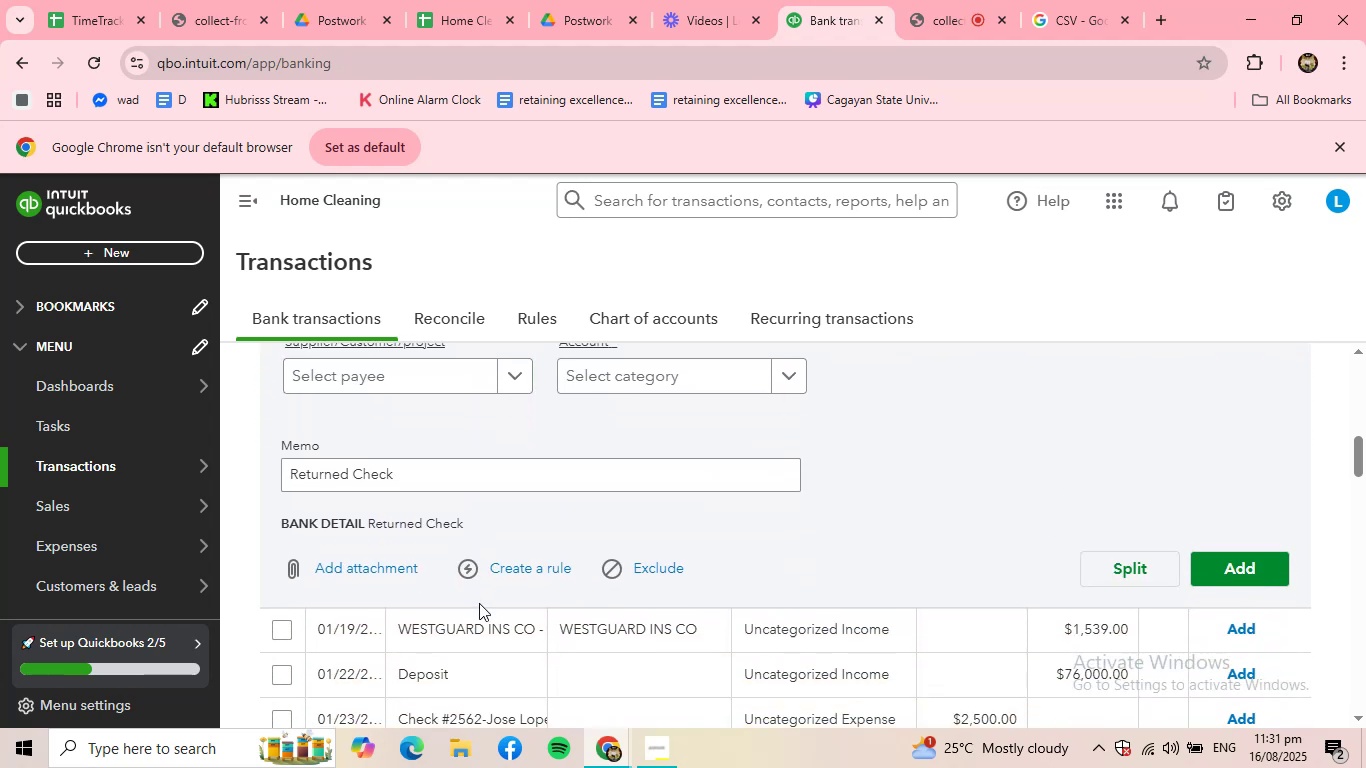 
scroll: coordinate [479, 603], scroll_direction: up, amount: 2.0
 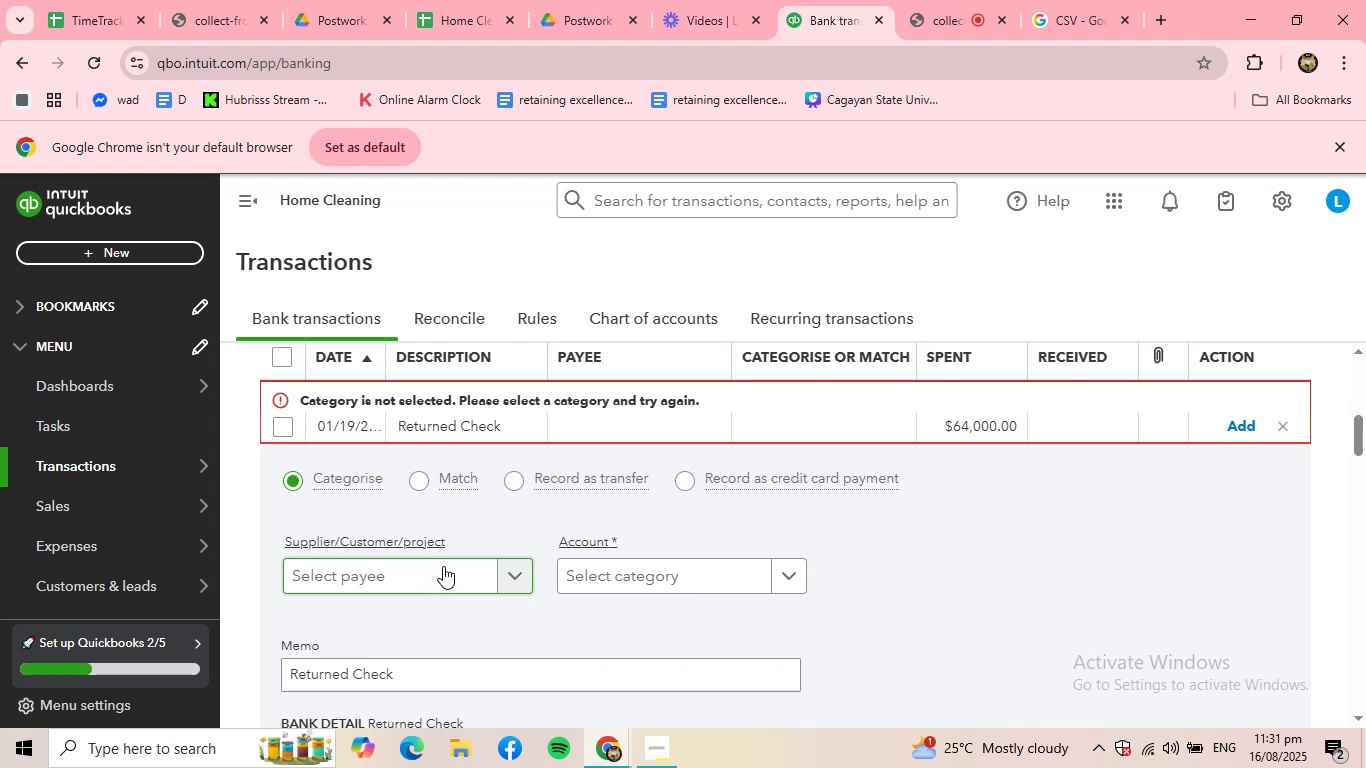 
wait(8.8)
 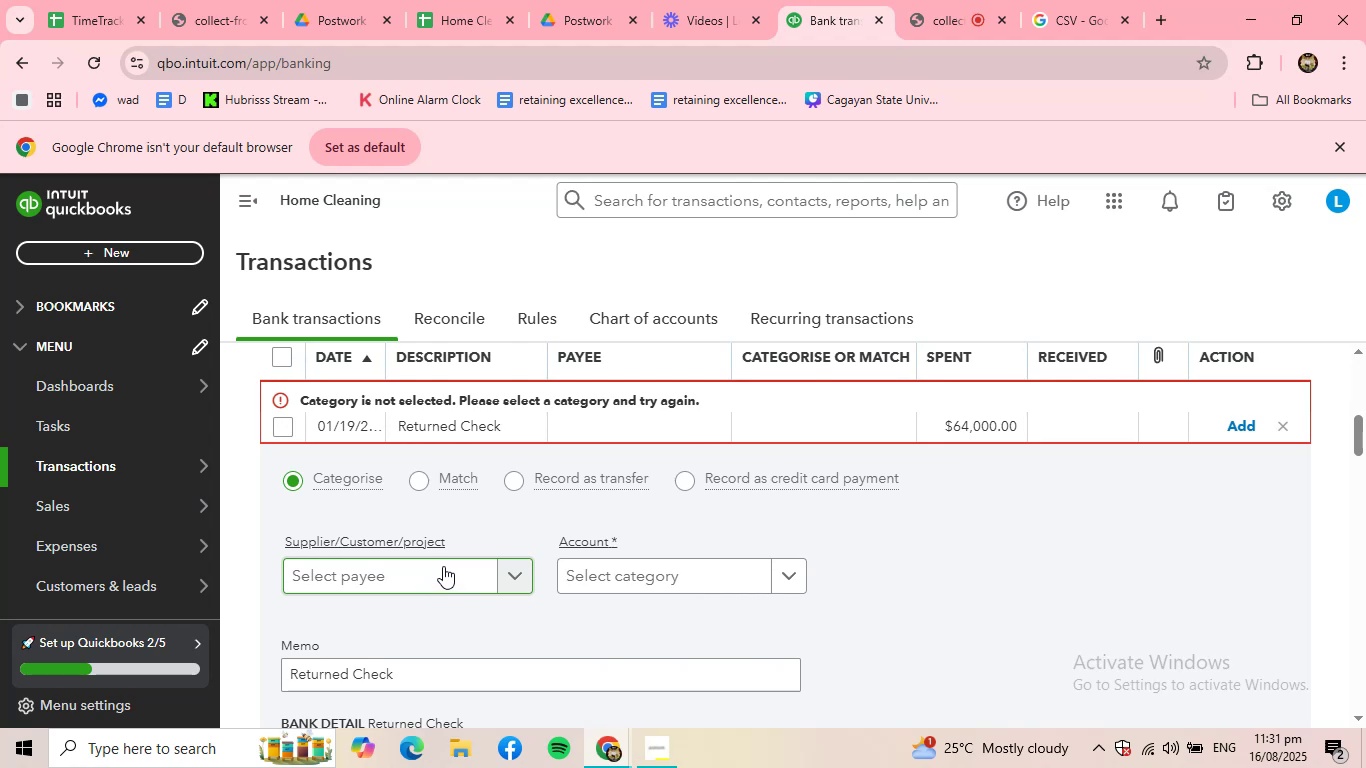 
scroll: coordinate [696, 586], scroll_direction: down, amount: 1.0
 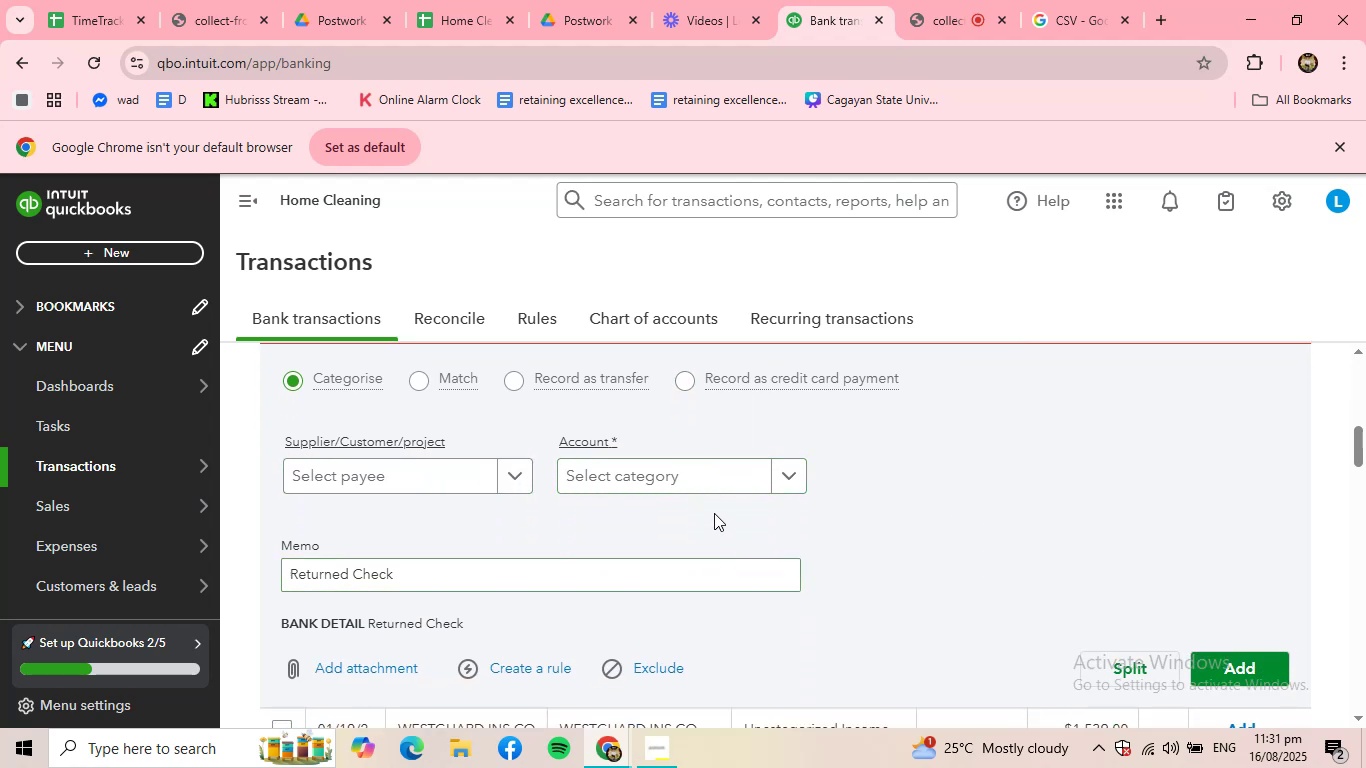 
left_click([713, 492])
 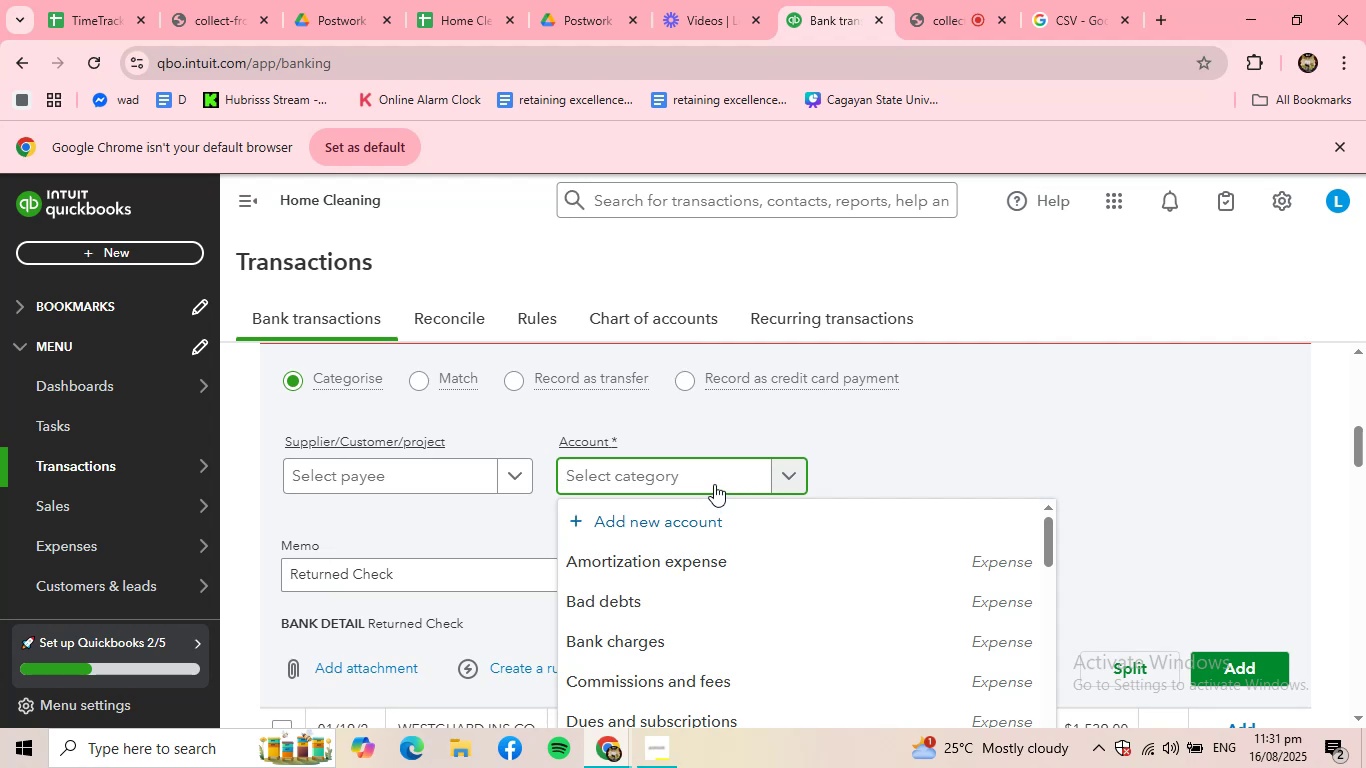 
double_click([714, 484])
 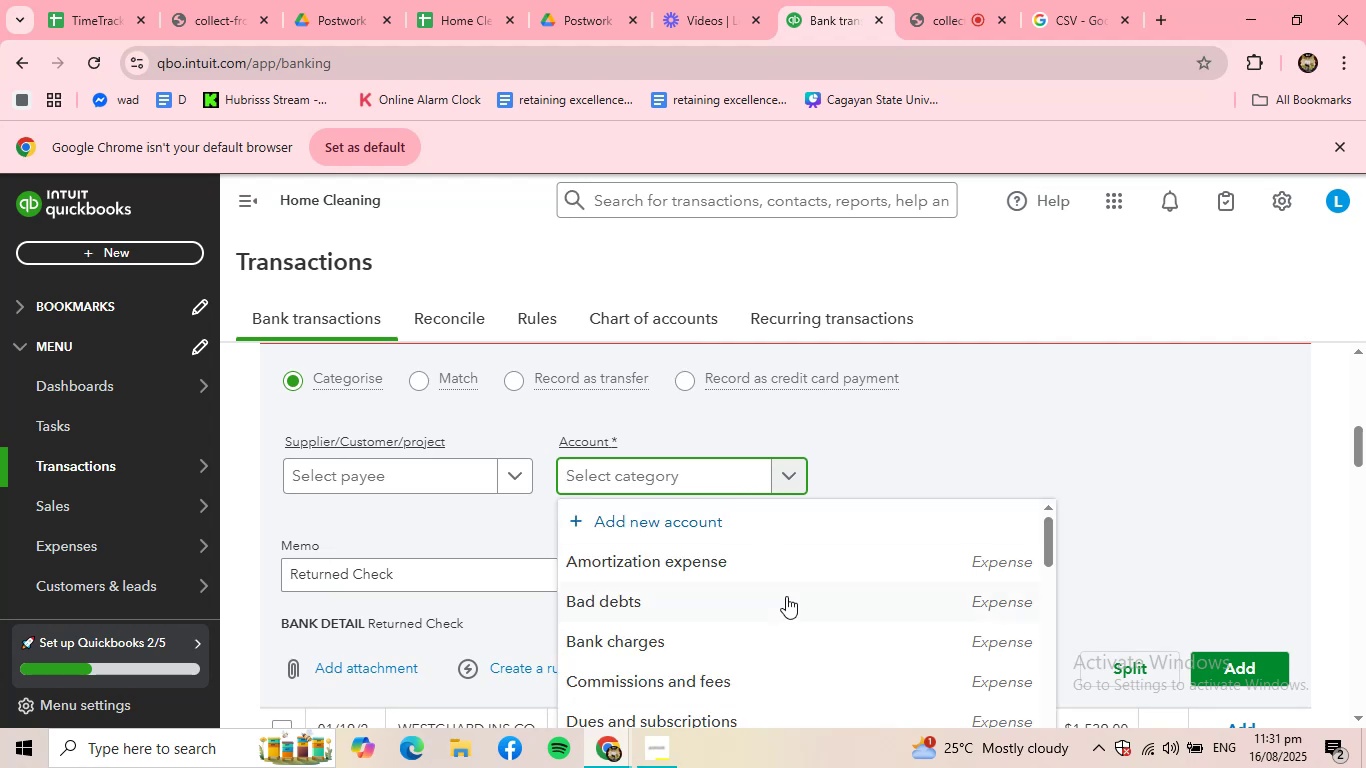 
scroll: coordinate [785, 591], scroll_direction: down, amount: 1.0
 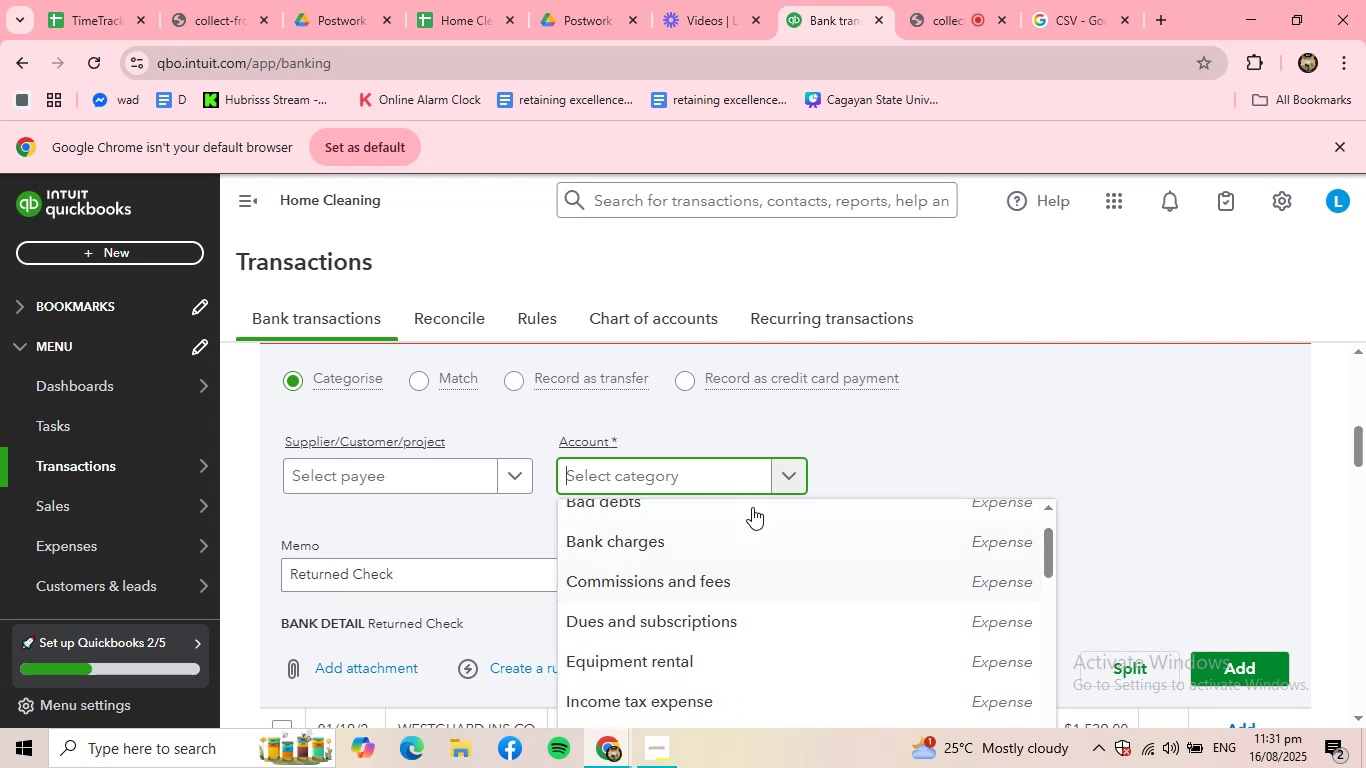 
scroll: coordinate [708, 534], scroll_direction: up, amount: 3.0
 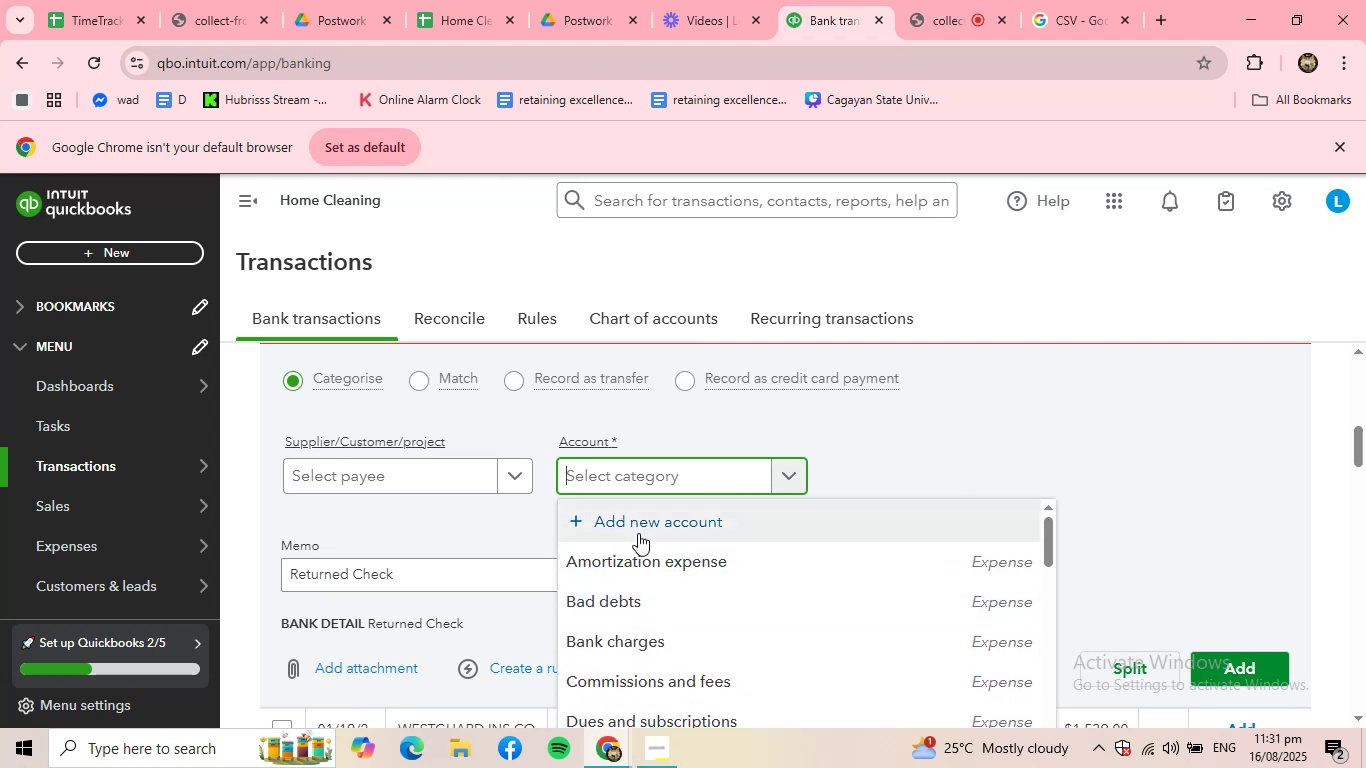 
left_click([638, 533])
 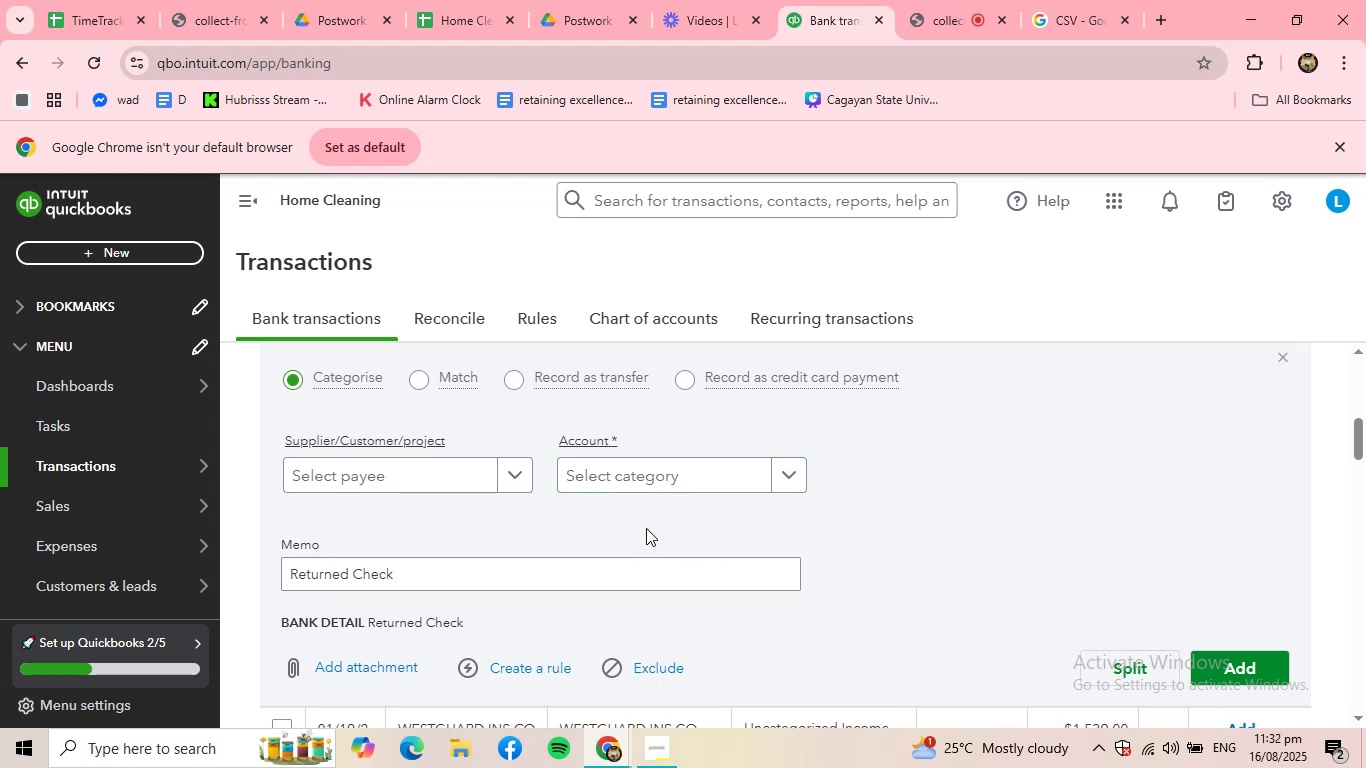 
left_click([643, 480])
 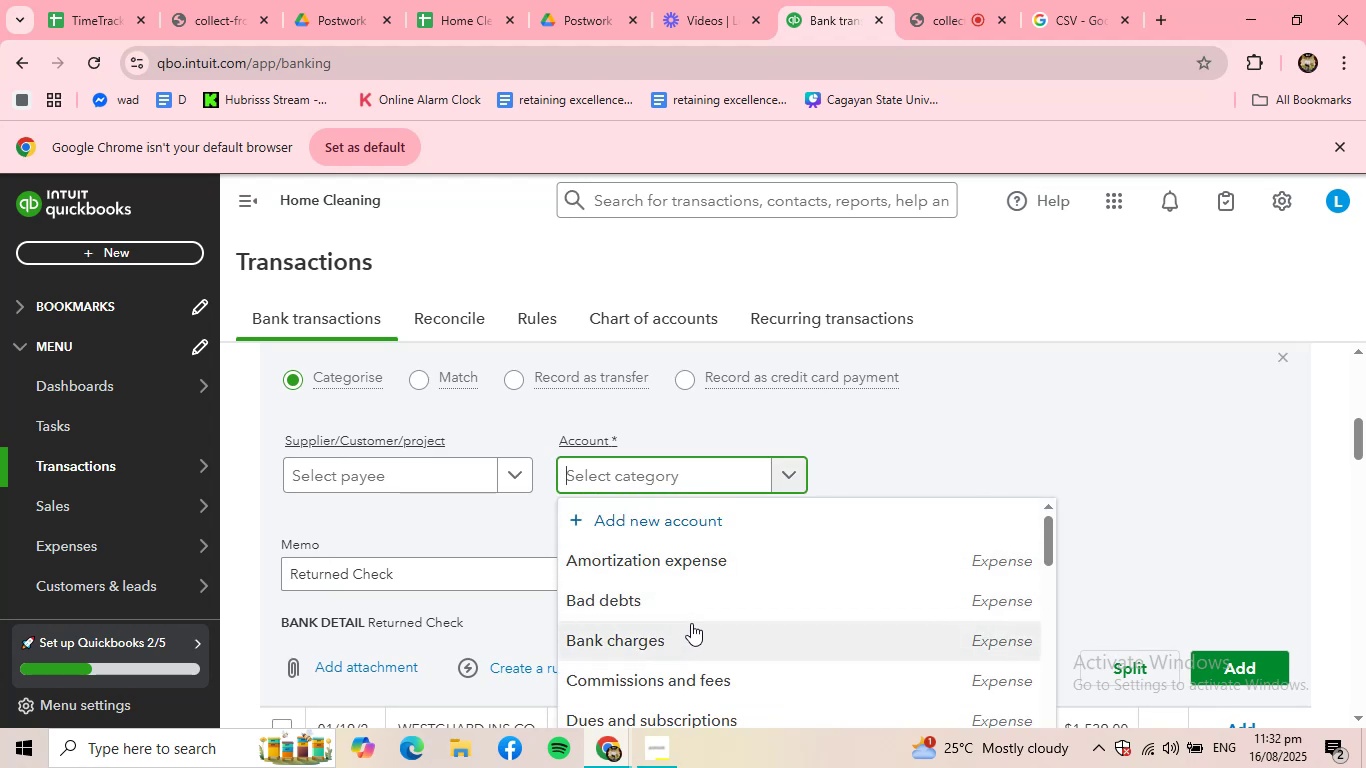 
scroll: coordinate [697, 576], scroll_direction: down, amount: 3.0
 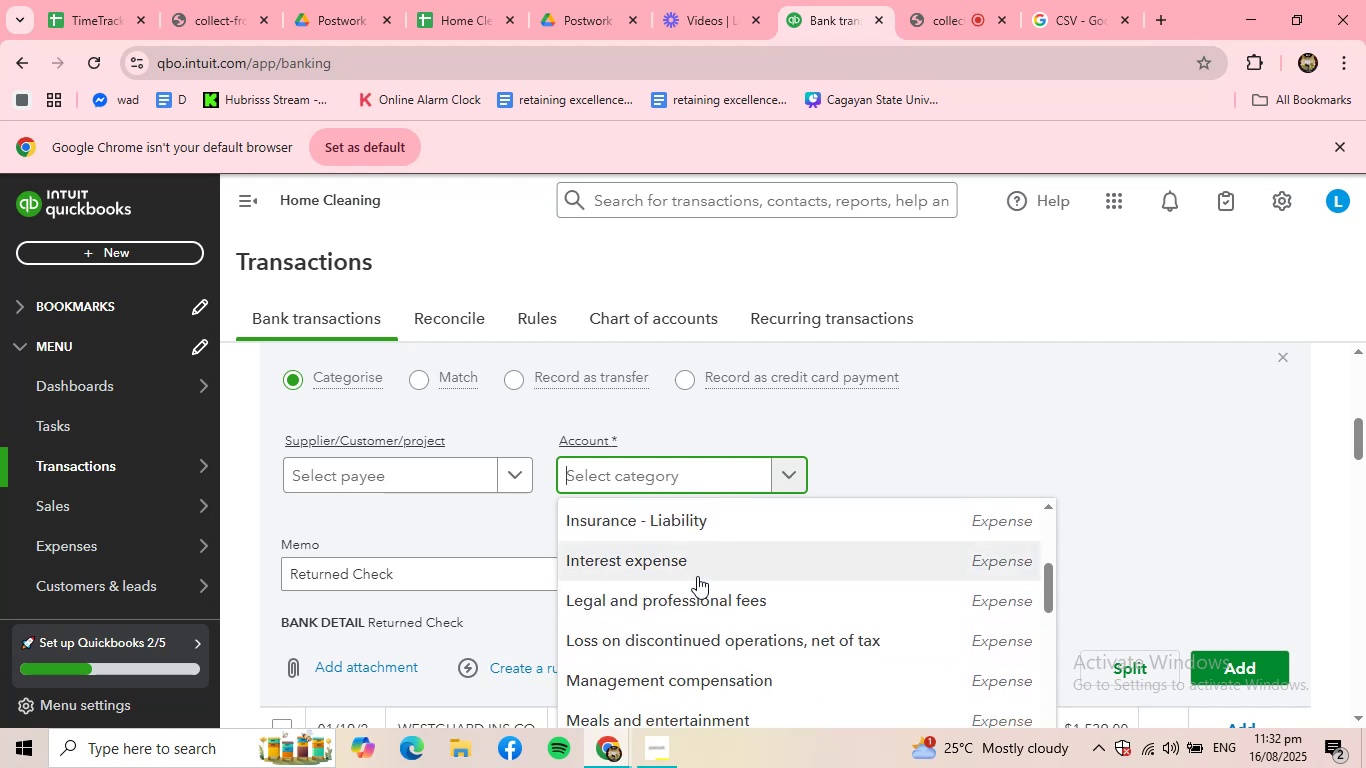 
type(CO)
key(Backspace)
key(Backspace)
key(Backspace)
key(Backspace)
 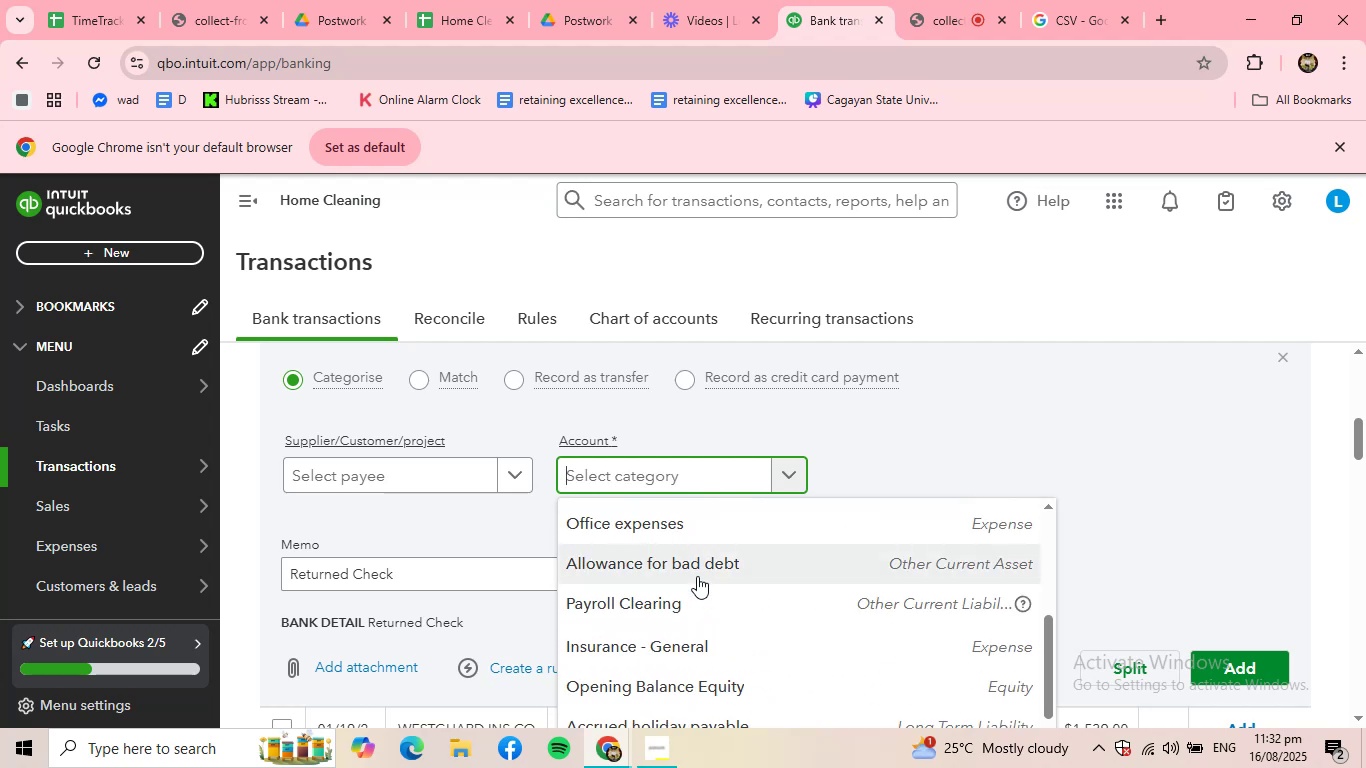 
scroll: coordinate [758, 612], scroll_direction: down, amount: 3.0
 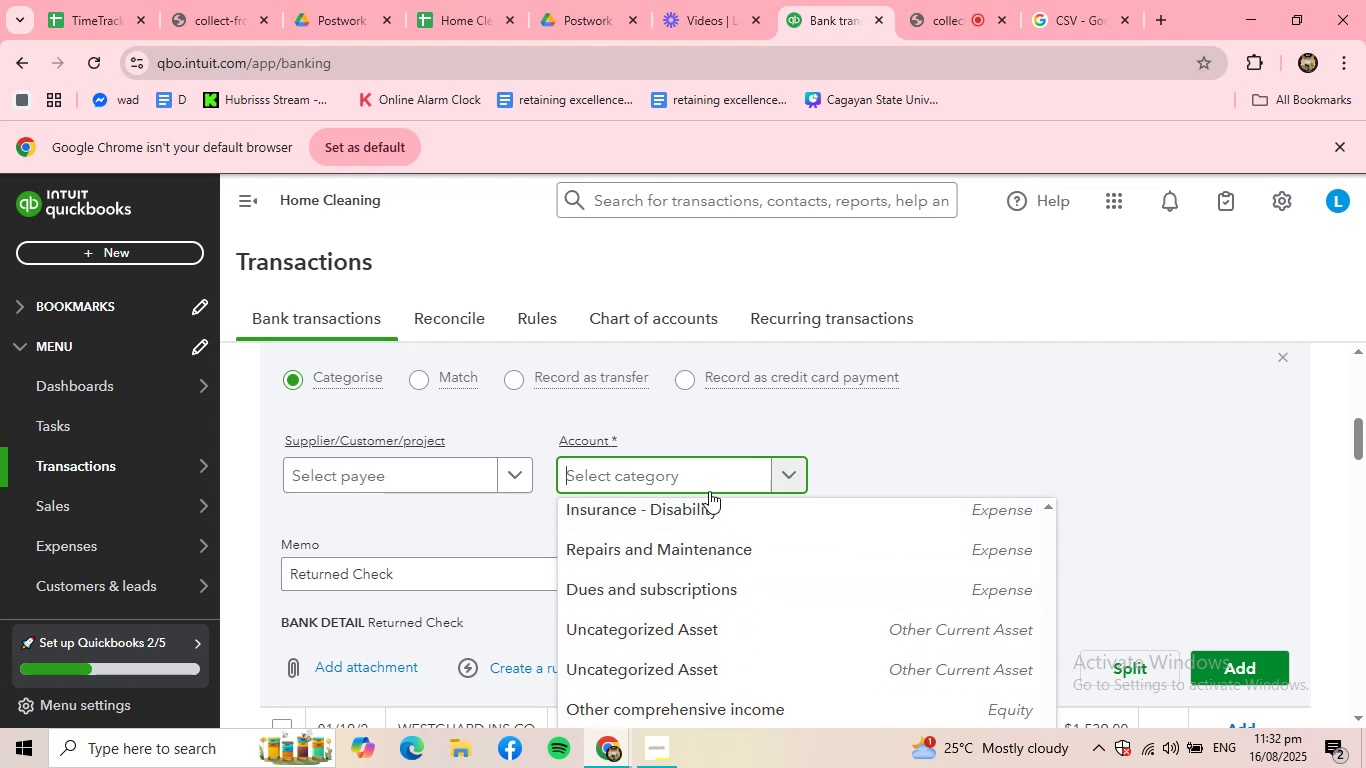 
type(EX)
key(Backspace)
key(Backspace)
type(UNCATE)
 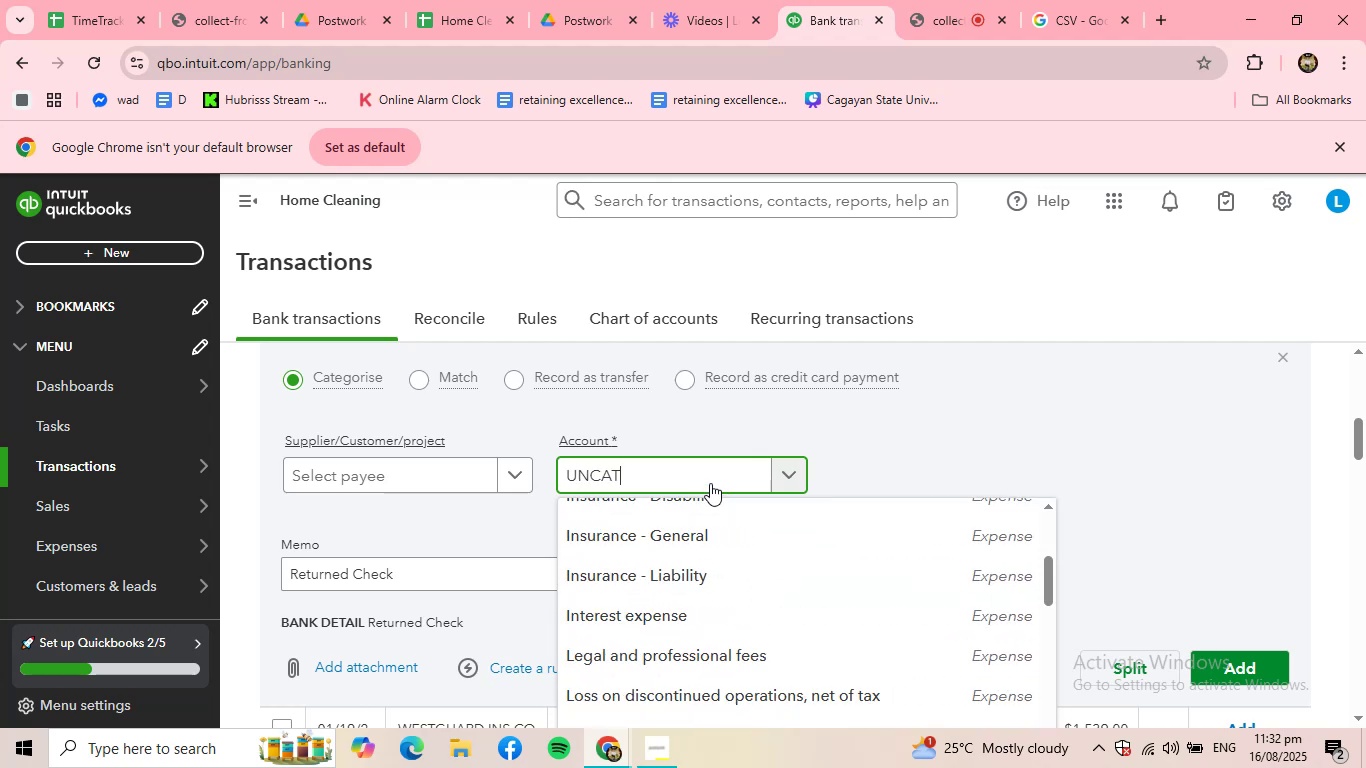 
mouse_move([684, 460])
 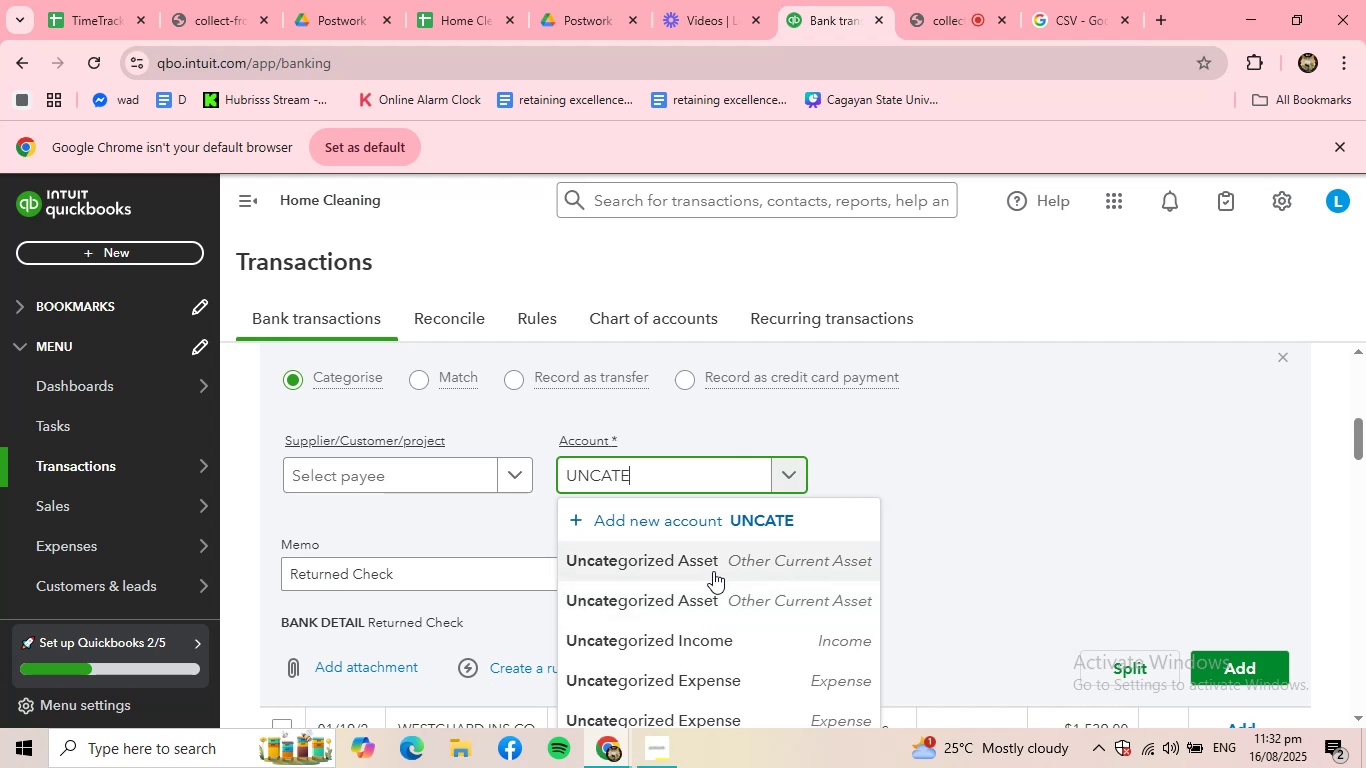 
scroll: coordinate [693, 637], scroll_direction: down, amount: 1.0
 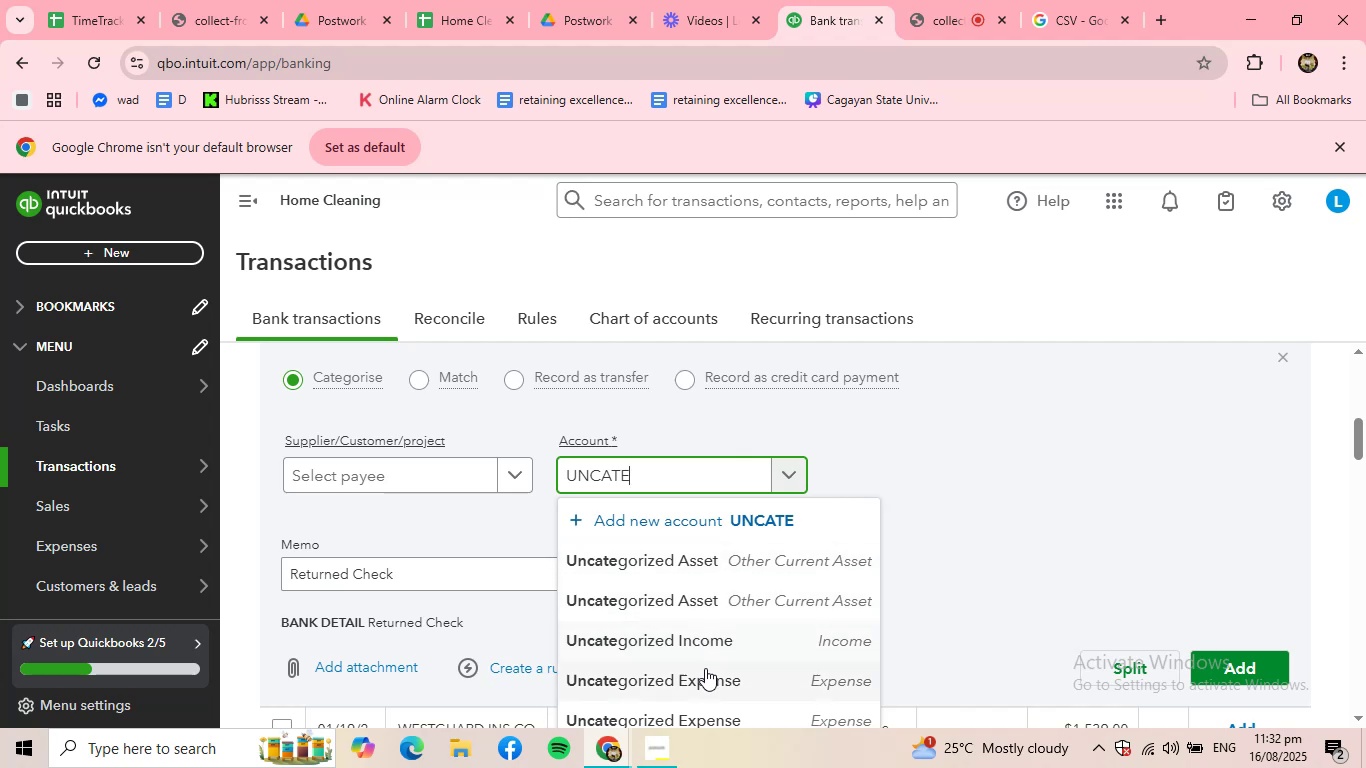 
left_click([705, 680])
 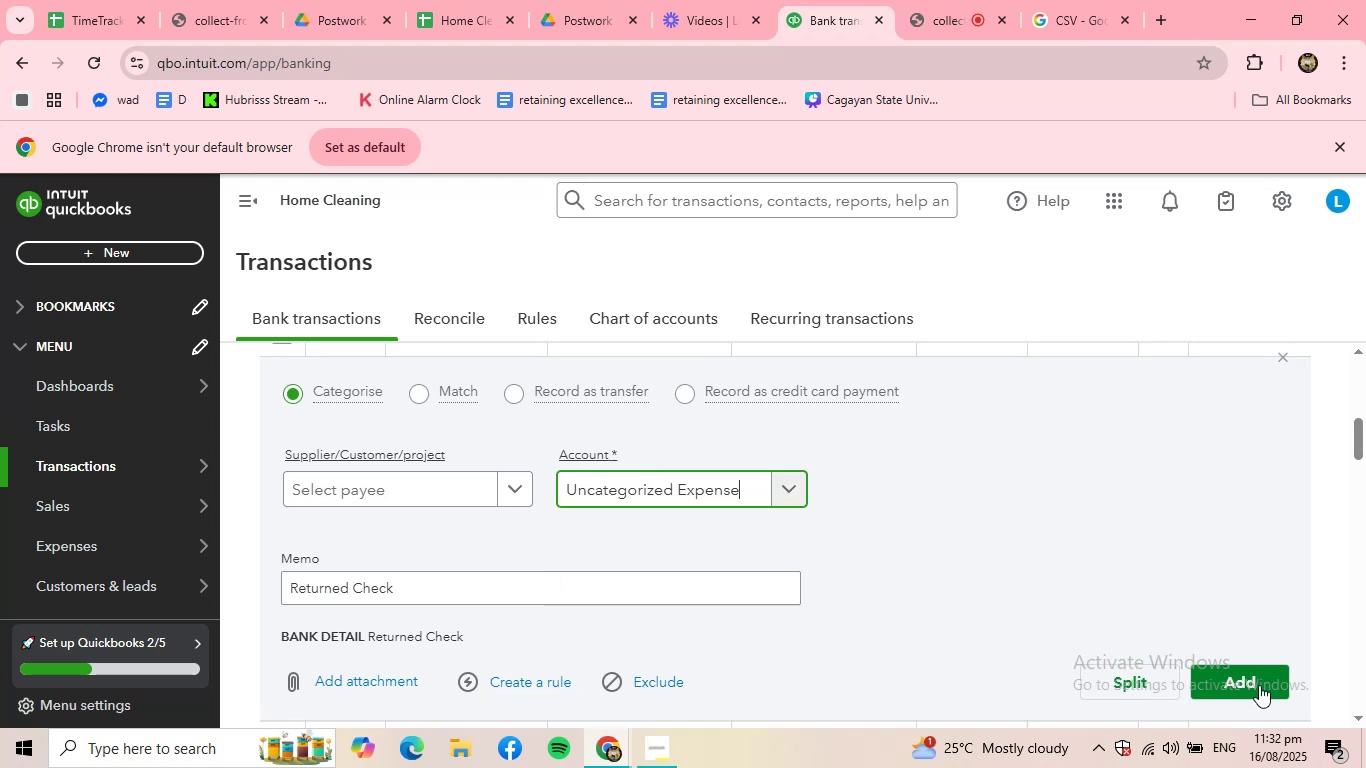 
left_click([1263, 686])
 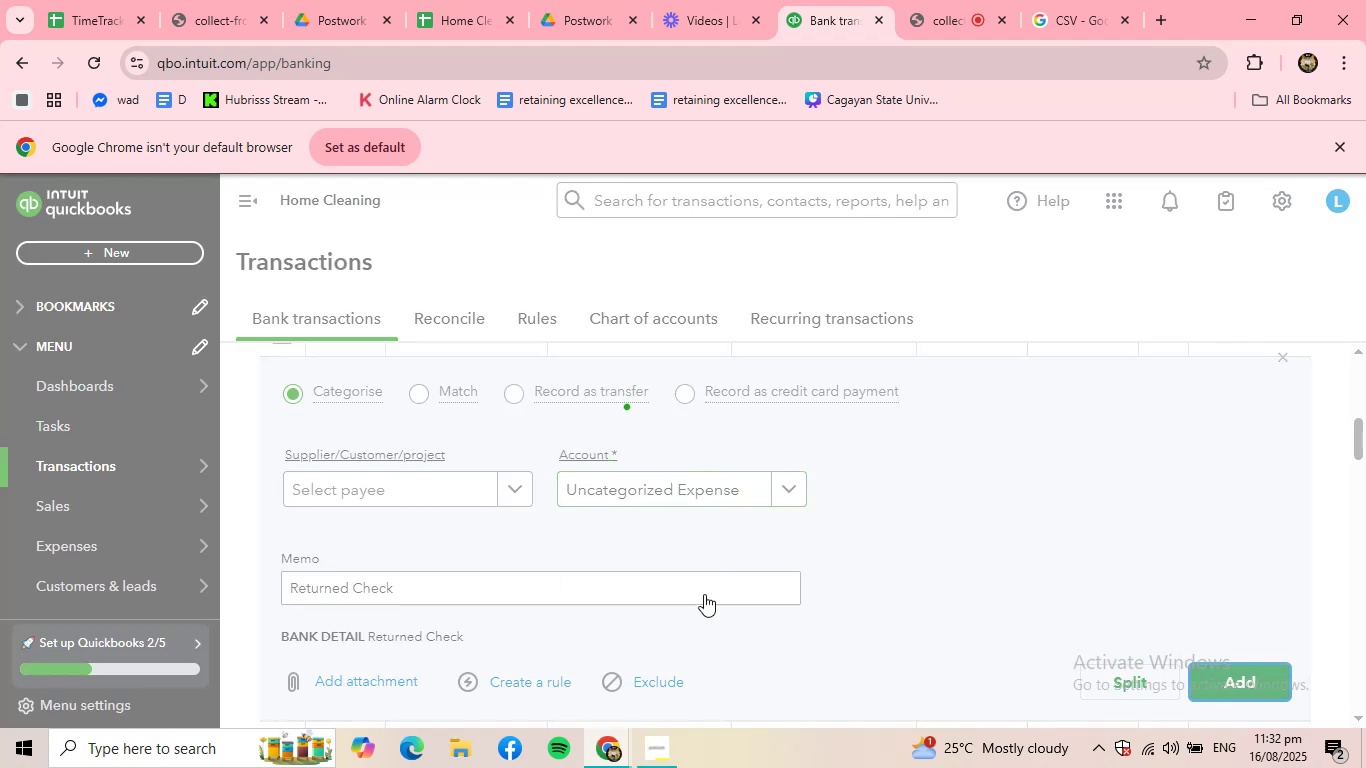 
scroll: coordinate [544, 556], scroll_direction: up, amount: 2.0
 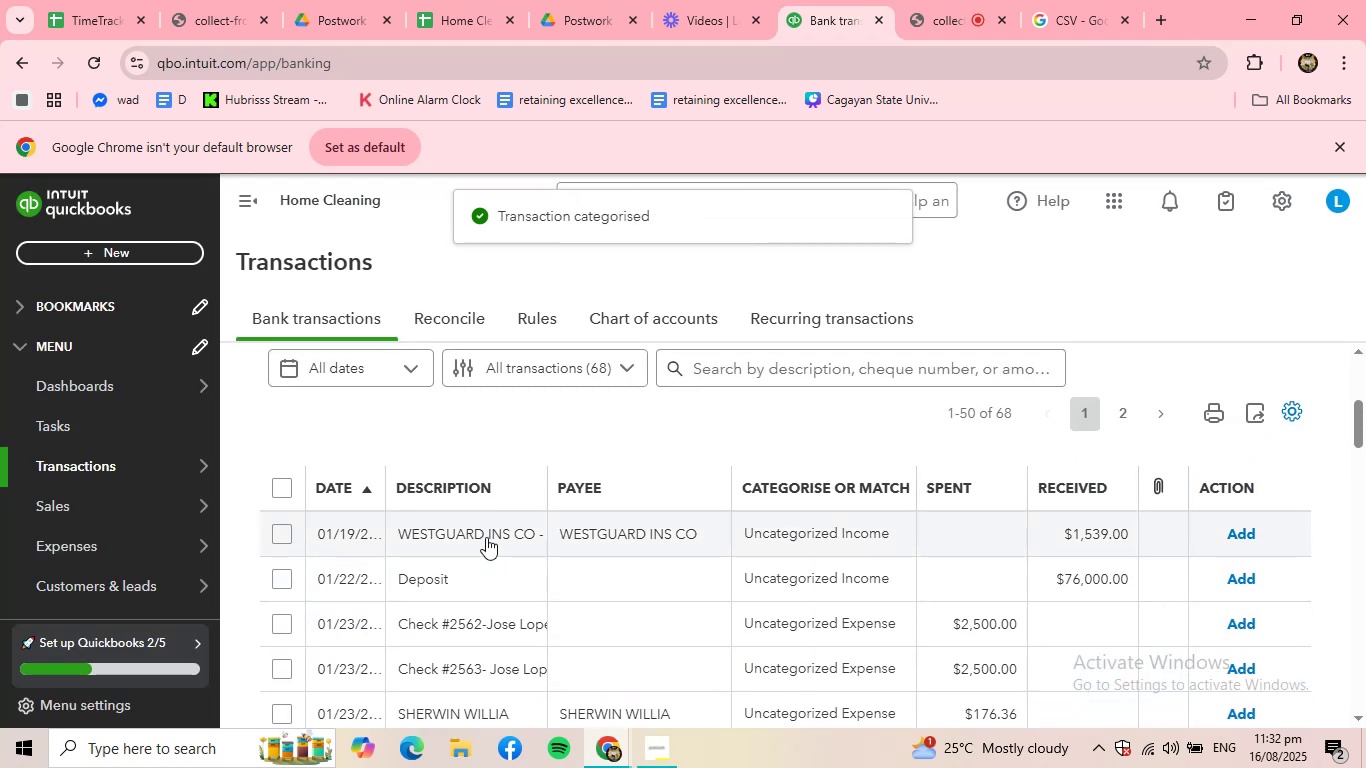 
left_click([475, 539])
 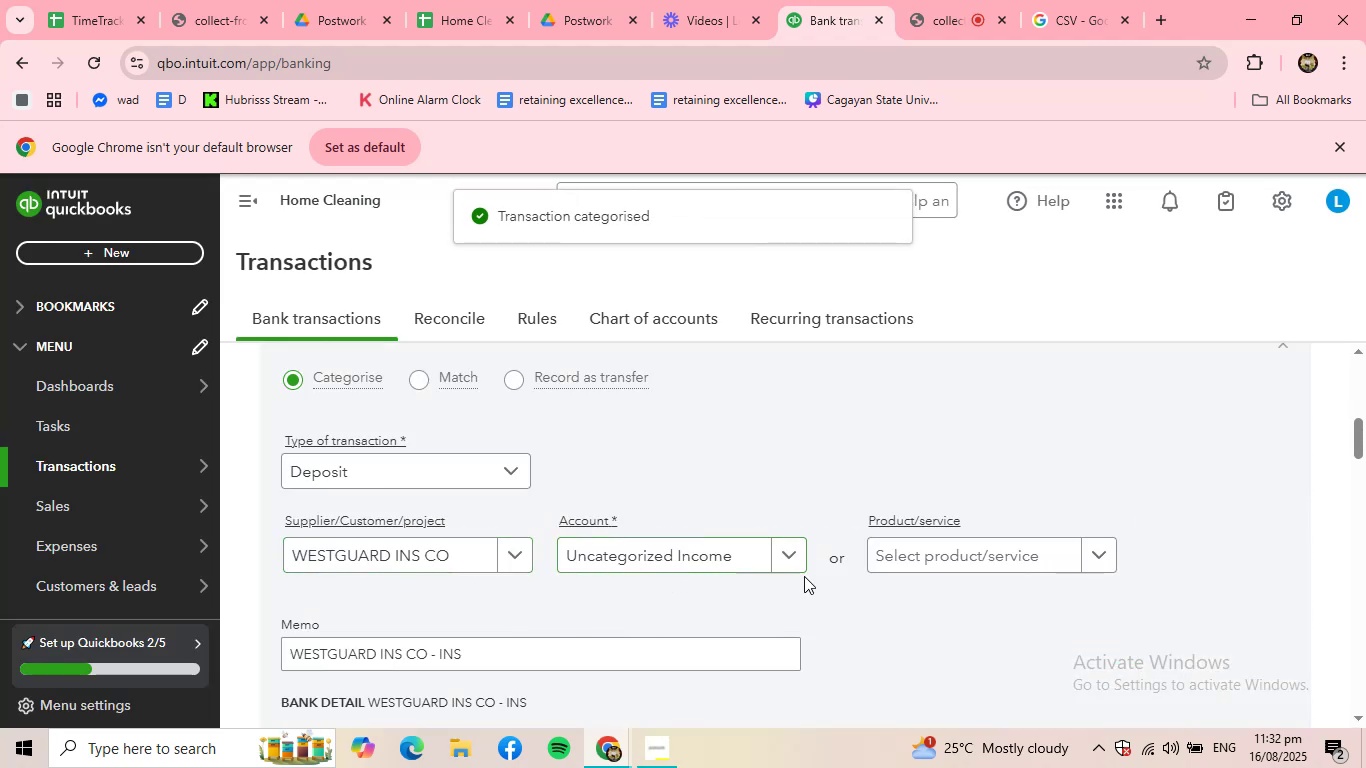 
left_click([1005, 557])
 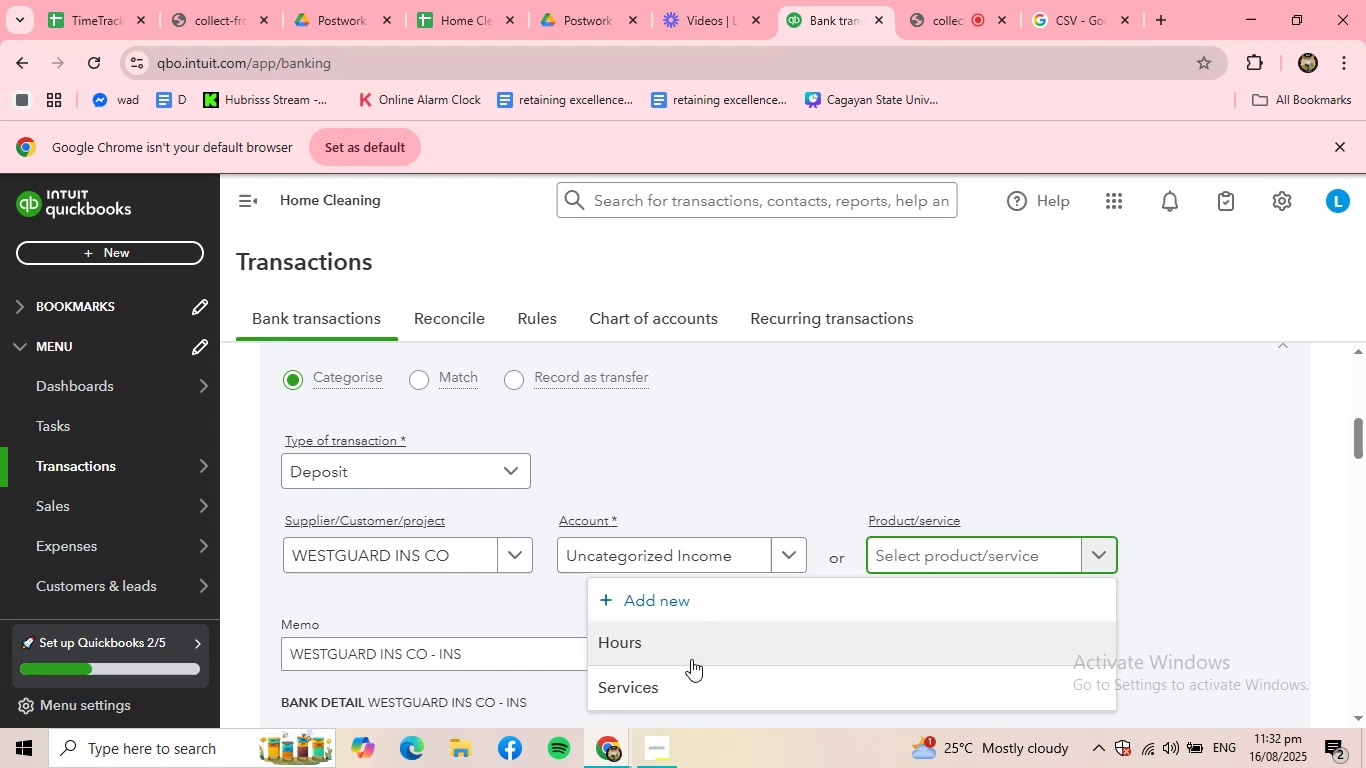 
left_click([679, 685])
 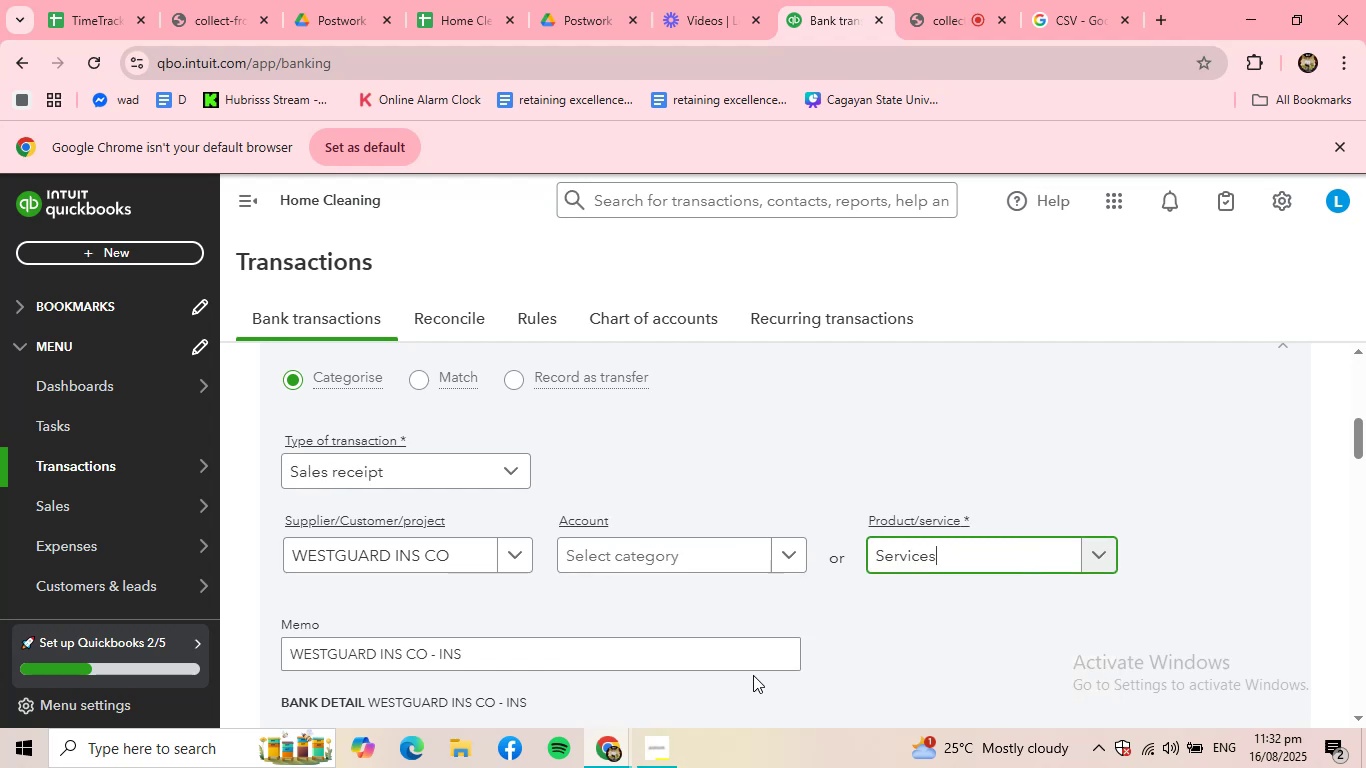 
scroll: coordinate [1196, 642], scroll_direction: down, amount: 1.0
 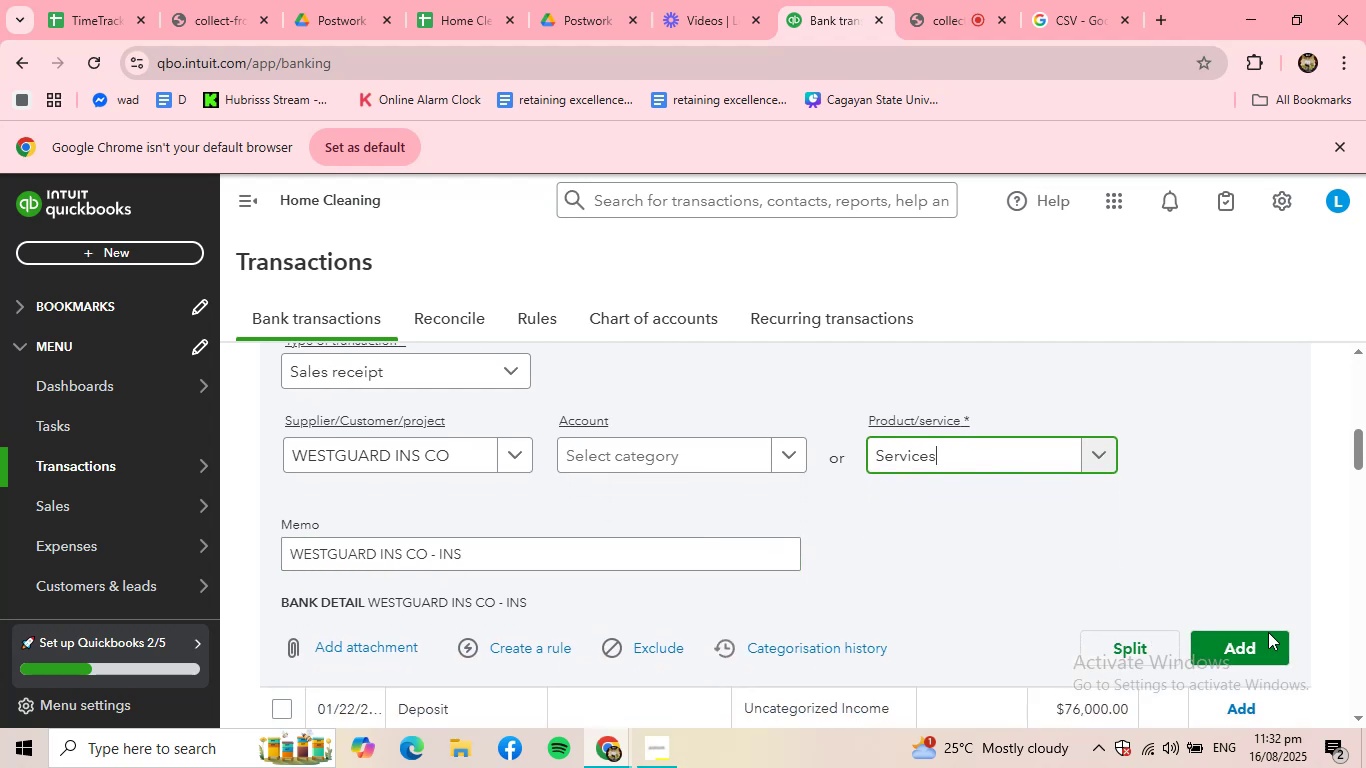 
left_click([1271, 639])
 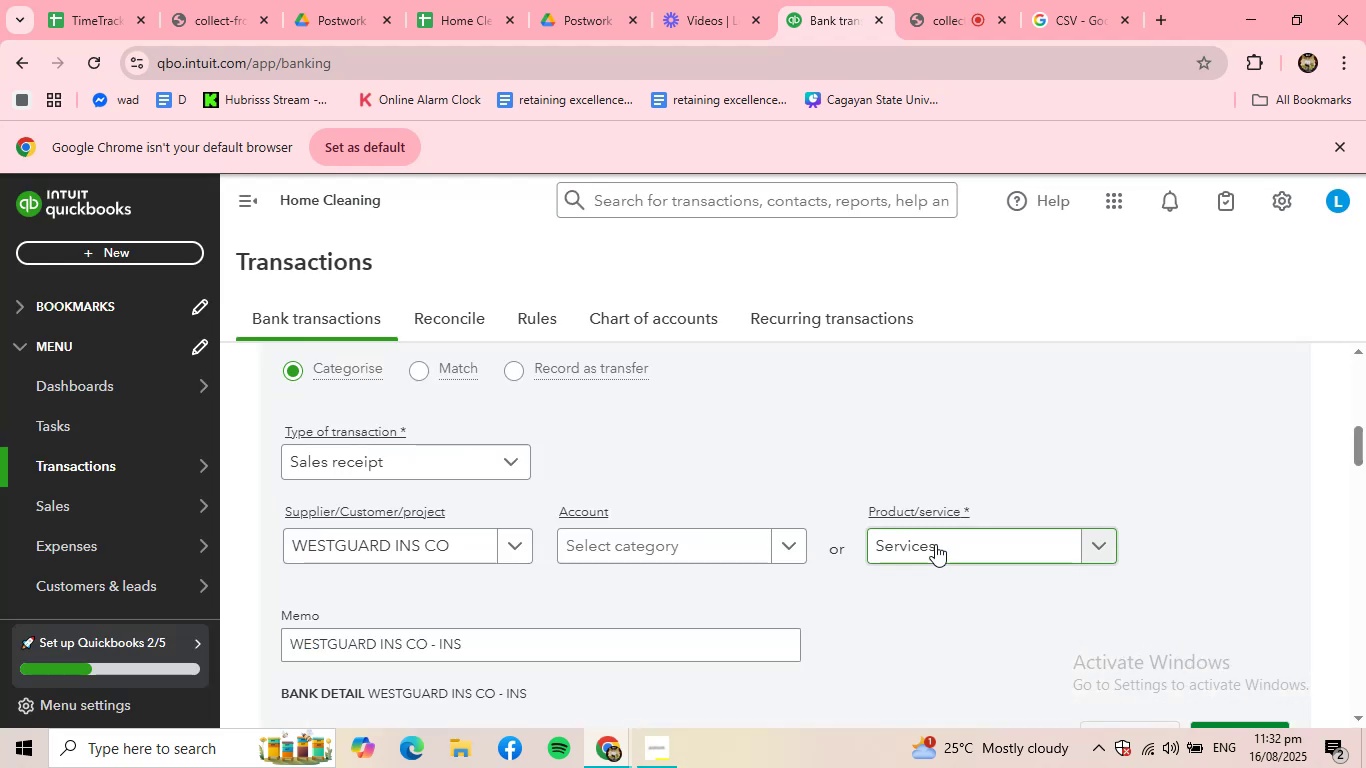 
scroll: coordinate [582, 503], scroll_direction: none, amount: 0.0
 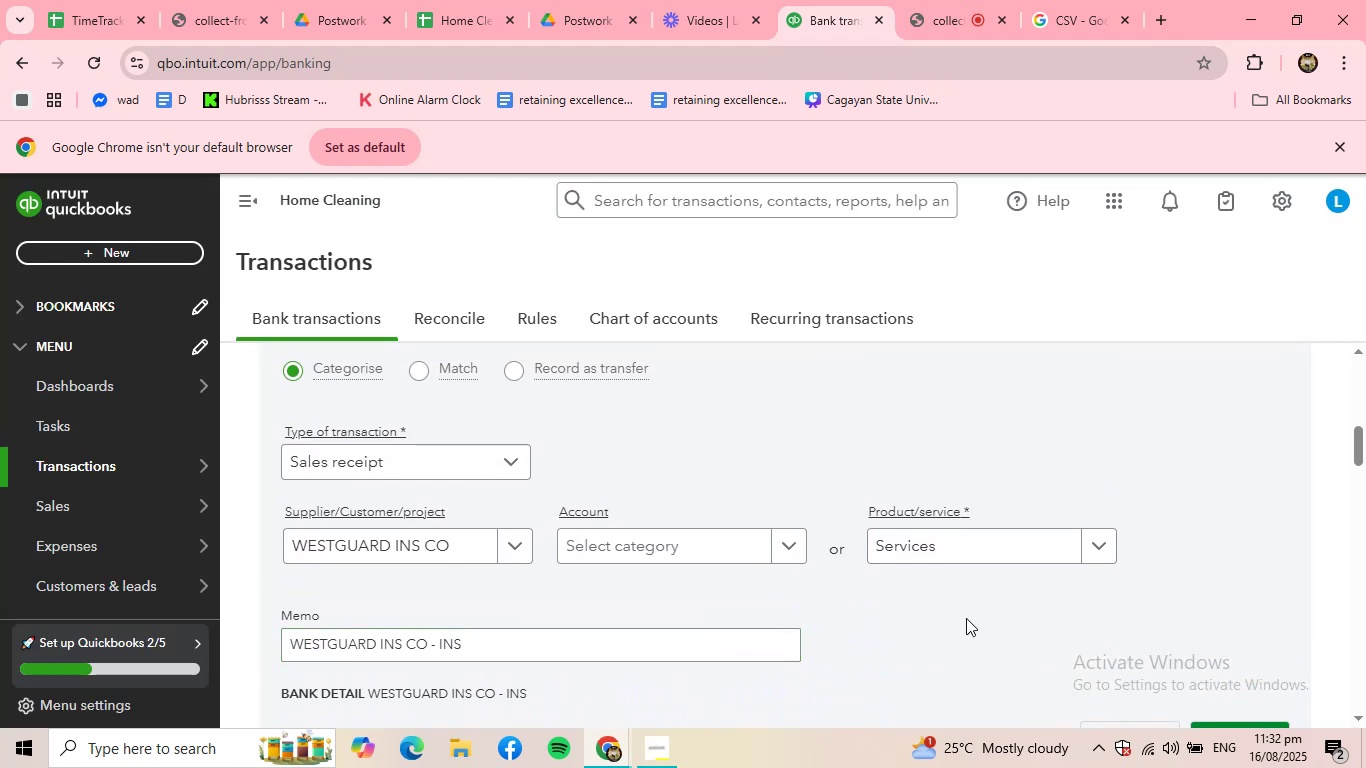 
scroll: coordinate [1206, 687], scroll_direction: down, amount: 1.0
 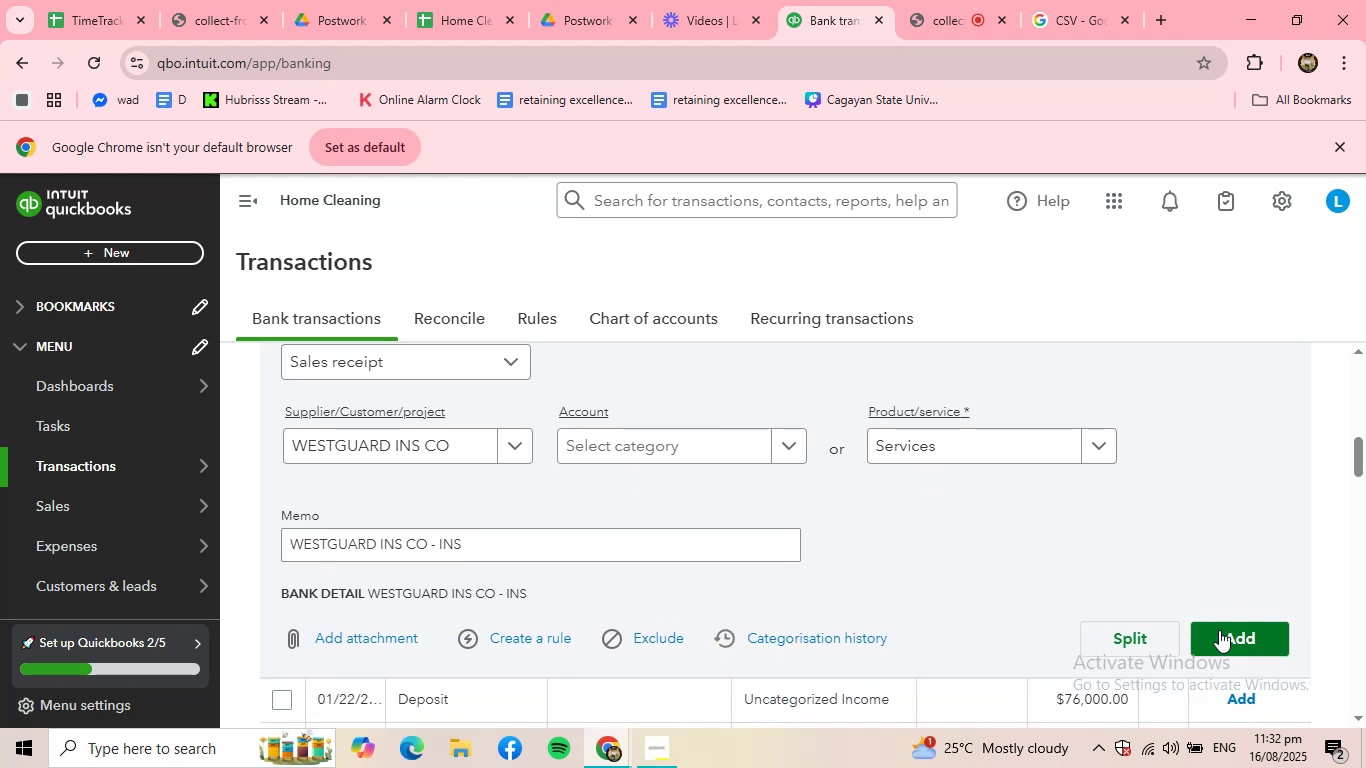 
left_click([1231, 635])
 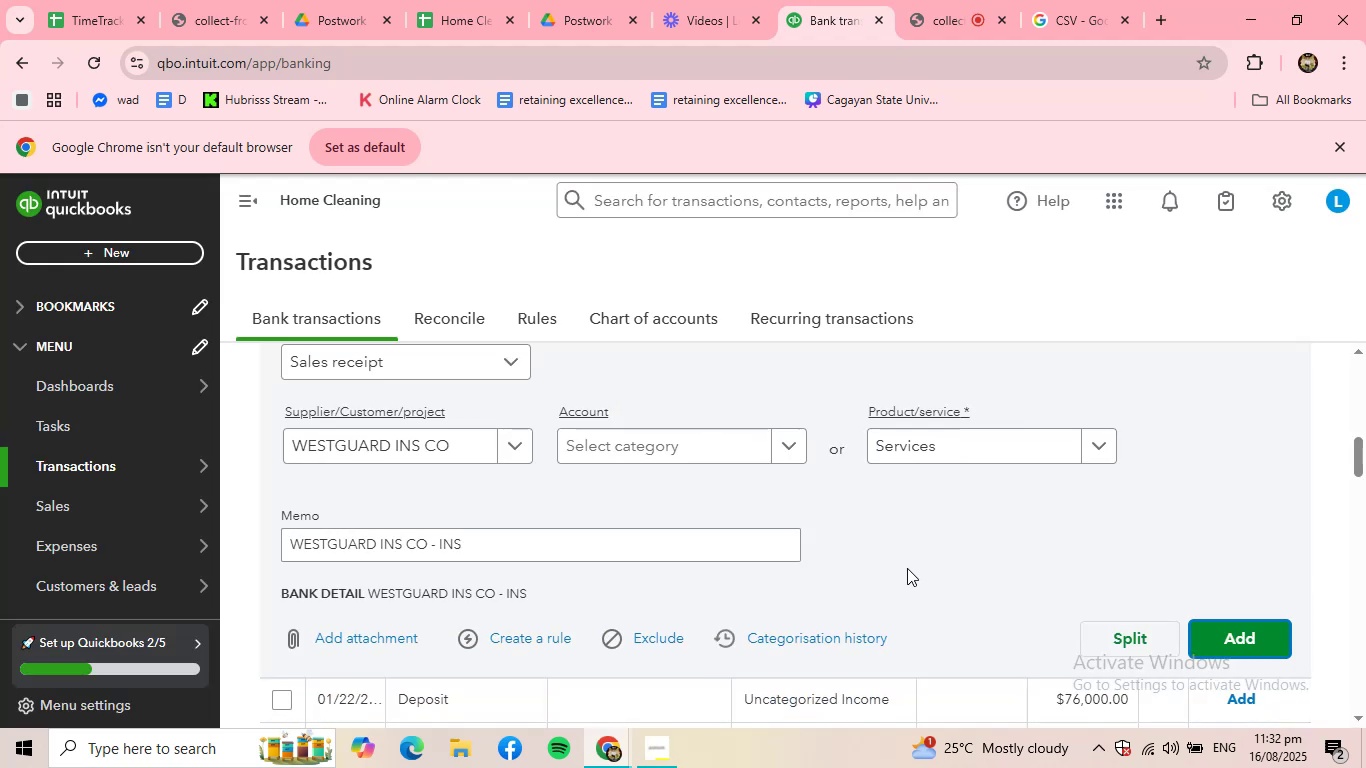 
scroll: coordinate [708, 549], scroll_direction: up, amount: 1.0
 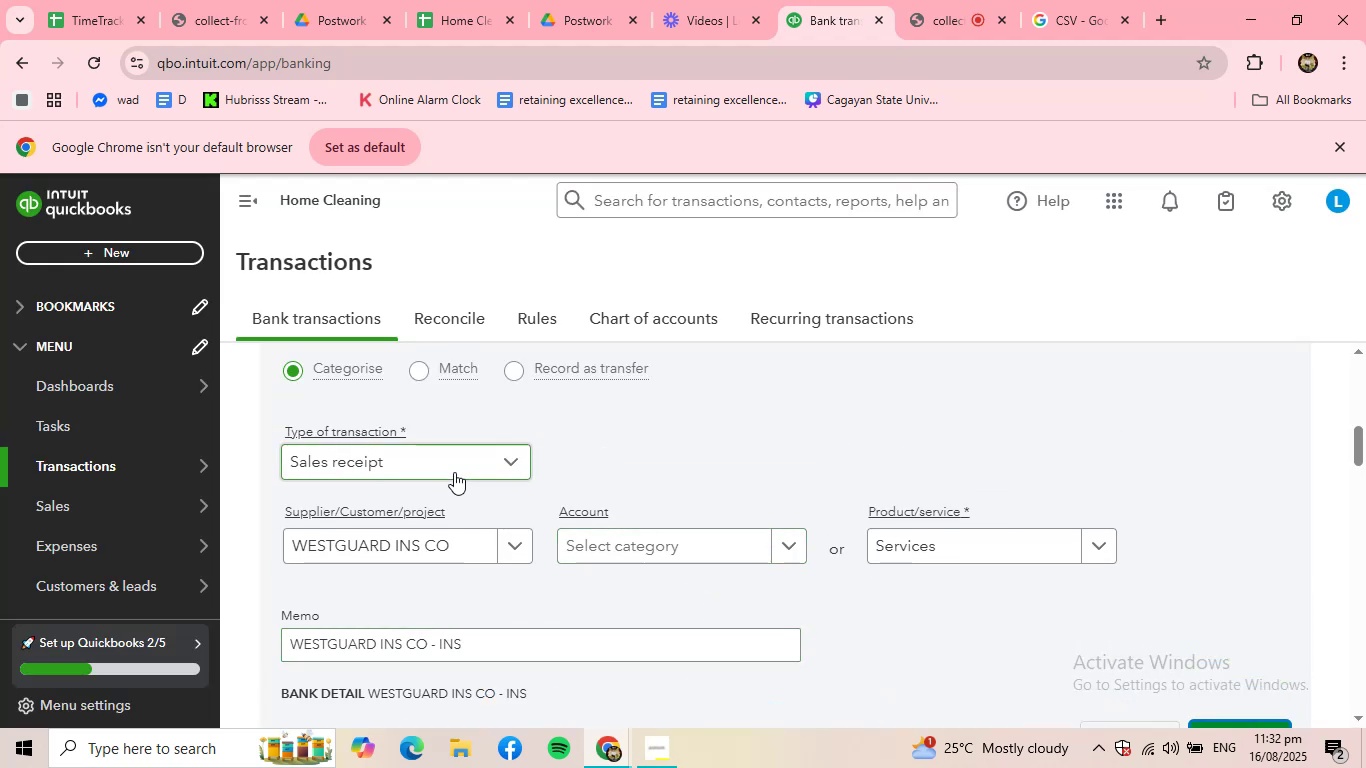 
left_click([457, 467])
 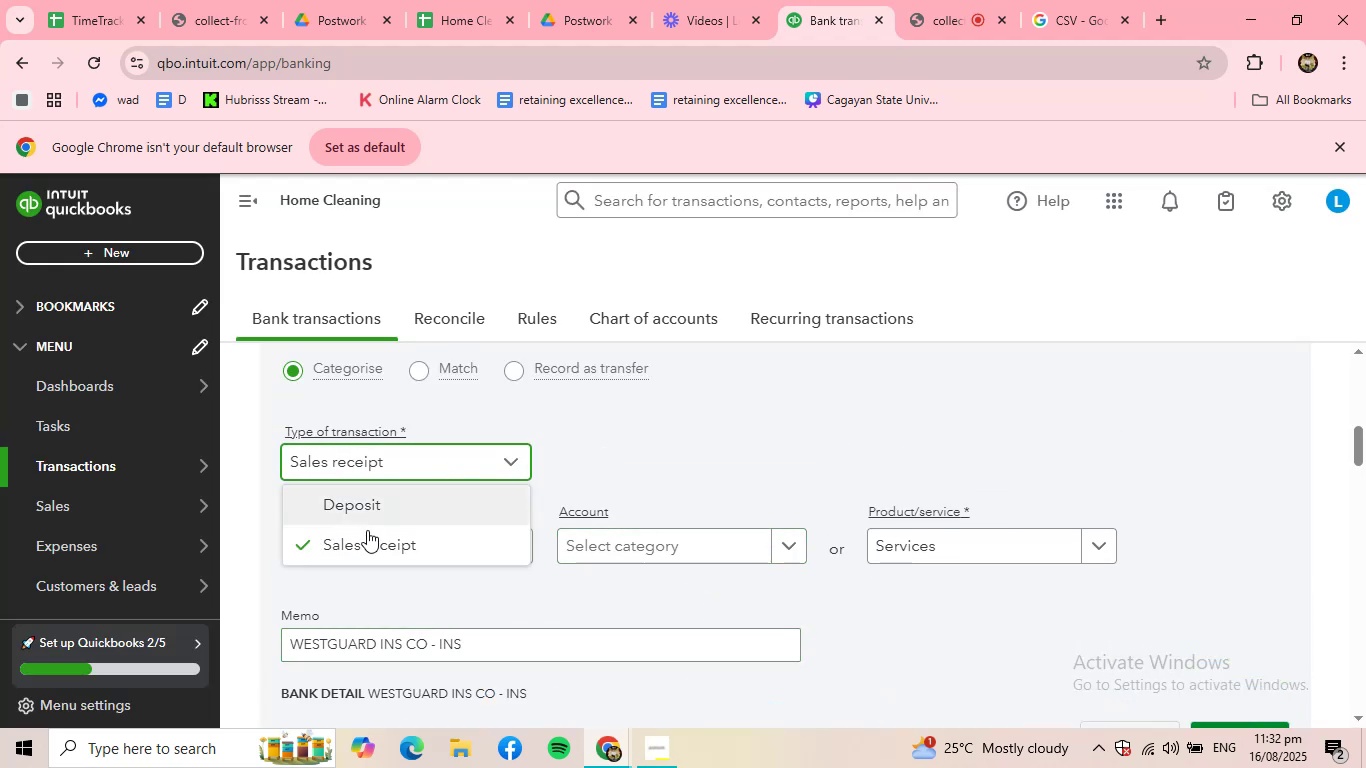 
left_click([367, 540])
 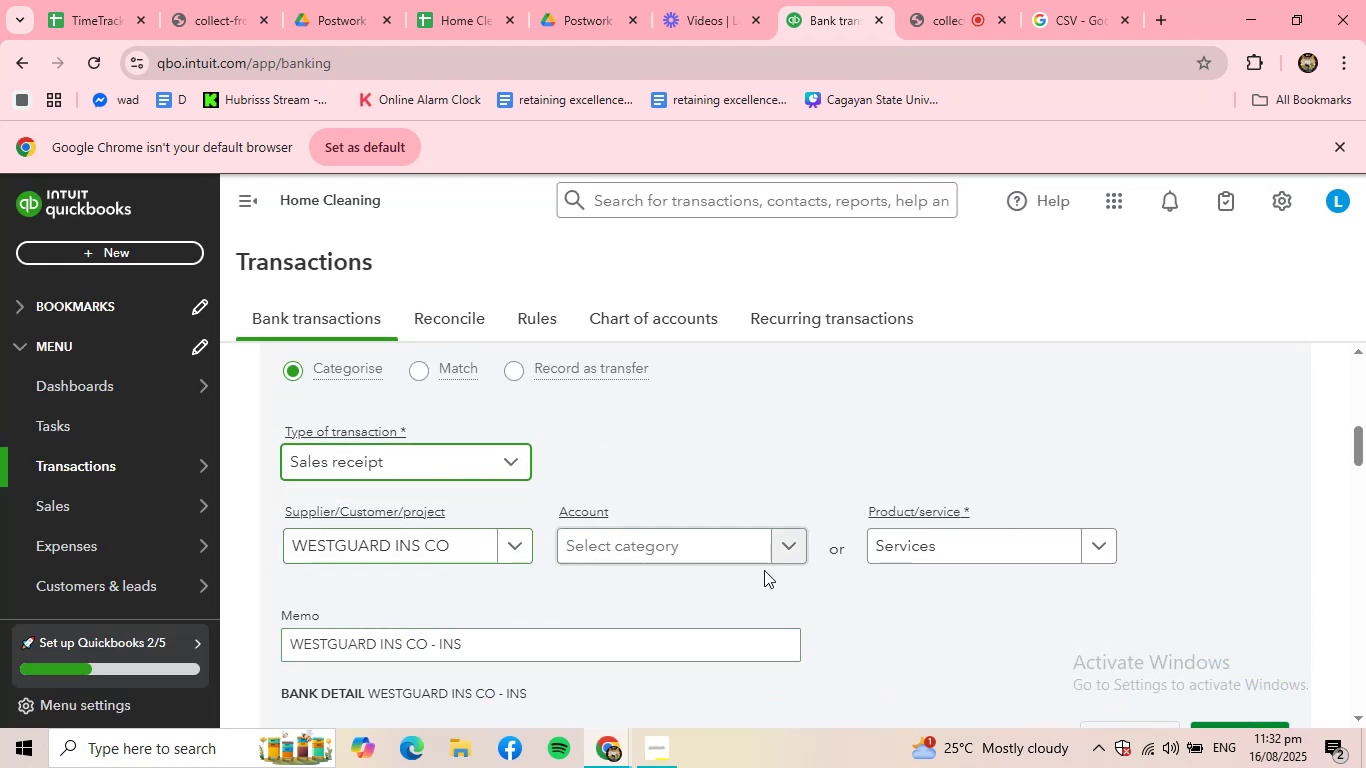 
scroll: coordinate [924, 582], scroll_direction: down, amount: 2.0
 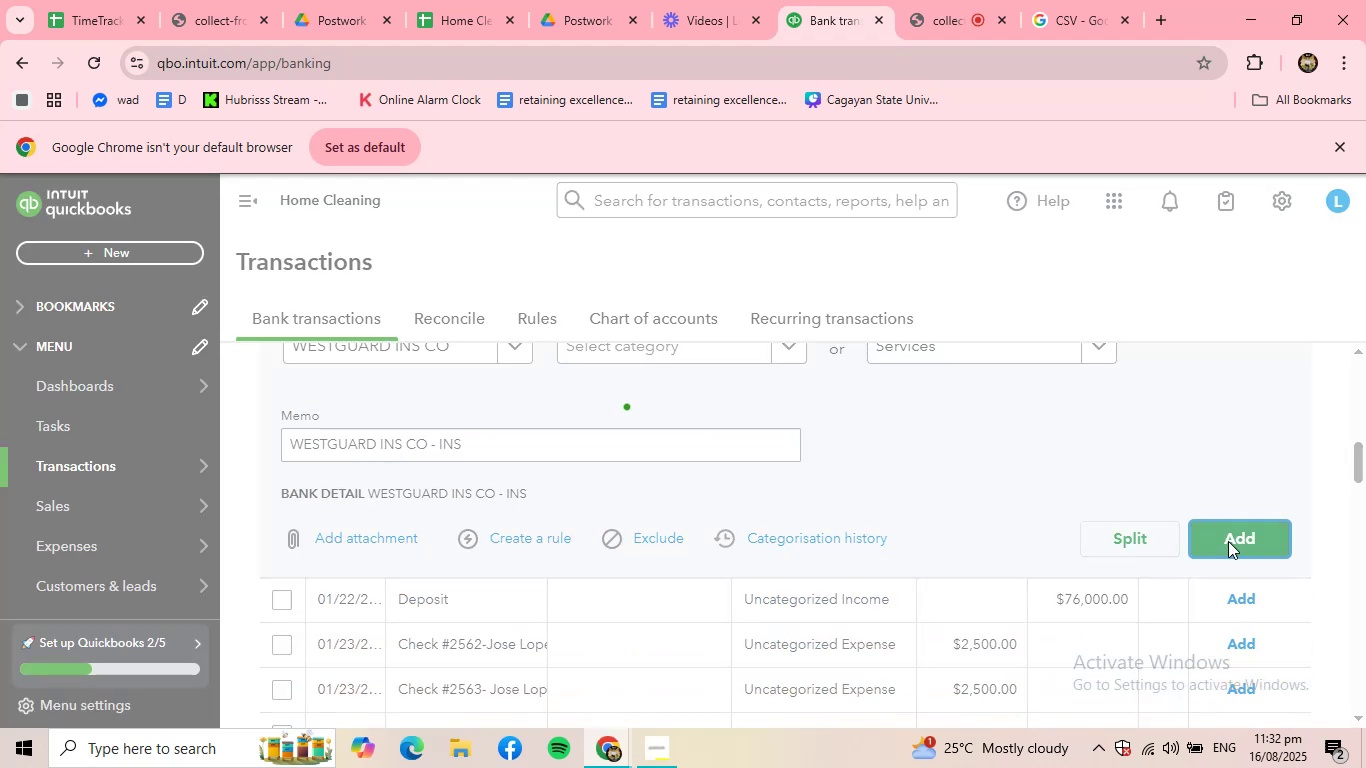 
scroll: coordinate [955, 487], scroll_direction: up, amount: 3.0
 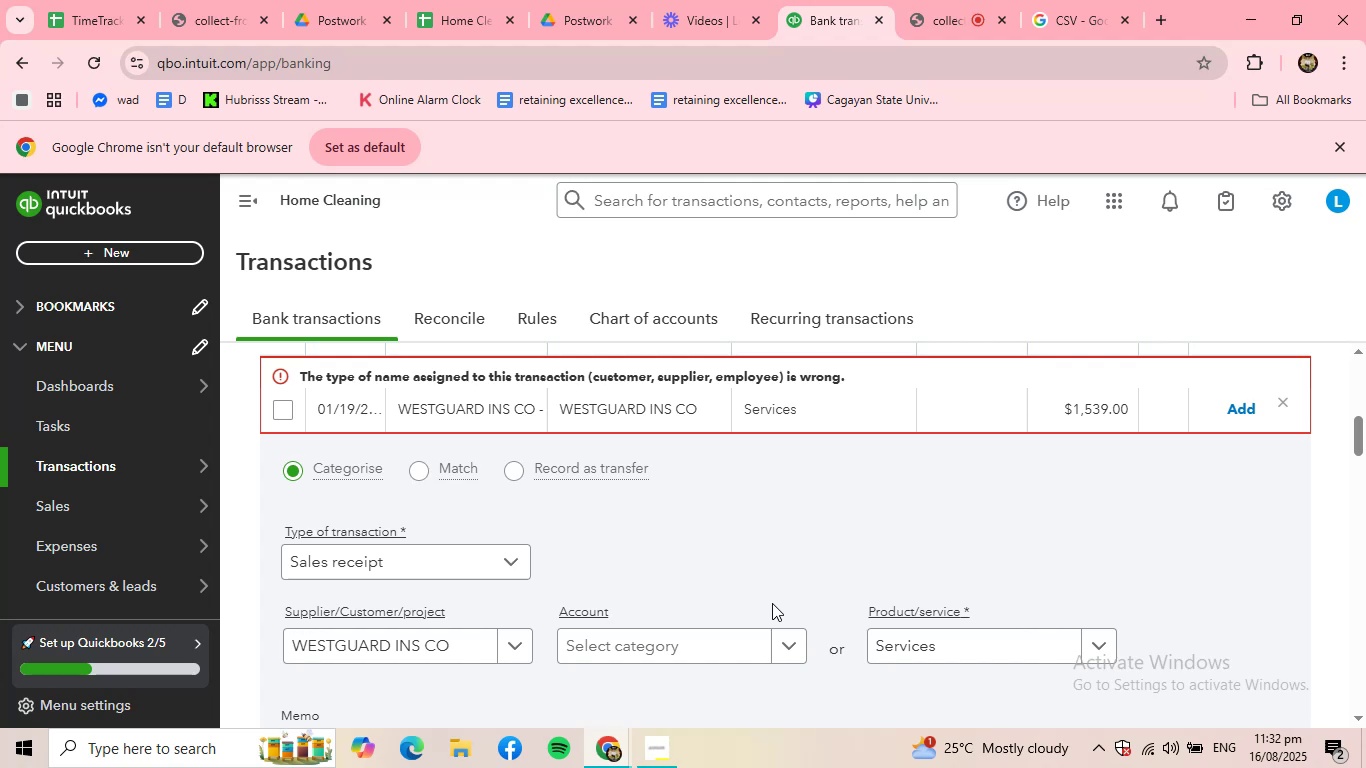 
wait(5.11)
 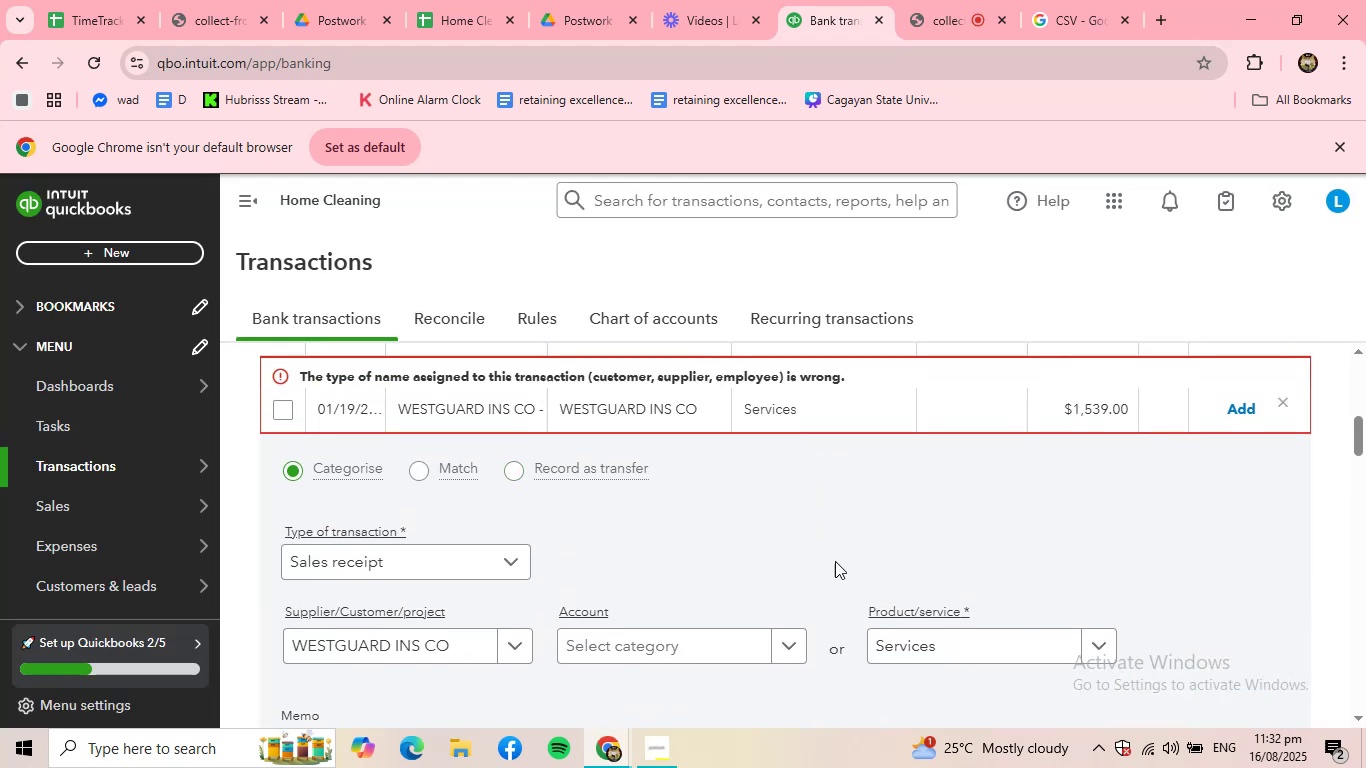 
scroll: coordinate [771, 608], scroll_direction: down, amount: 1.0
 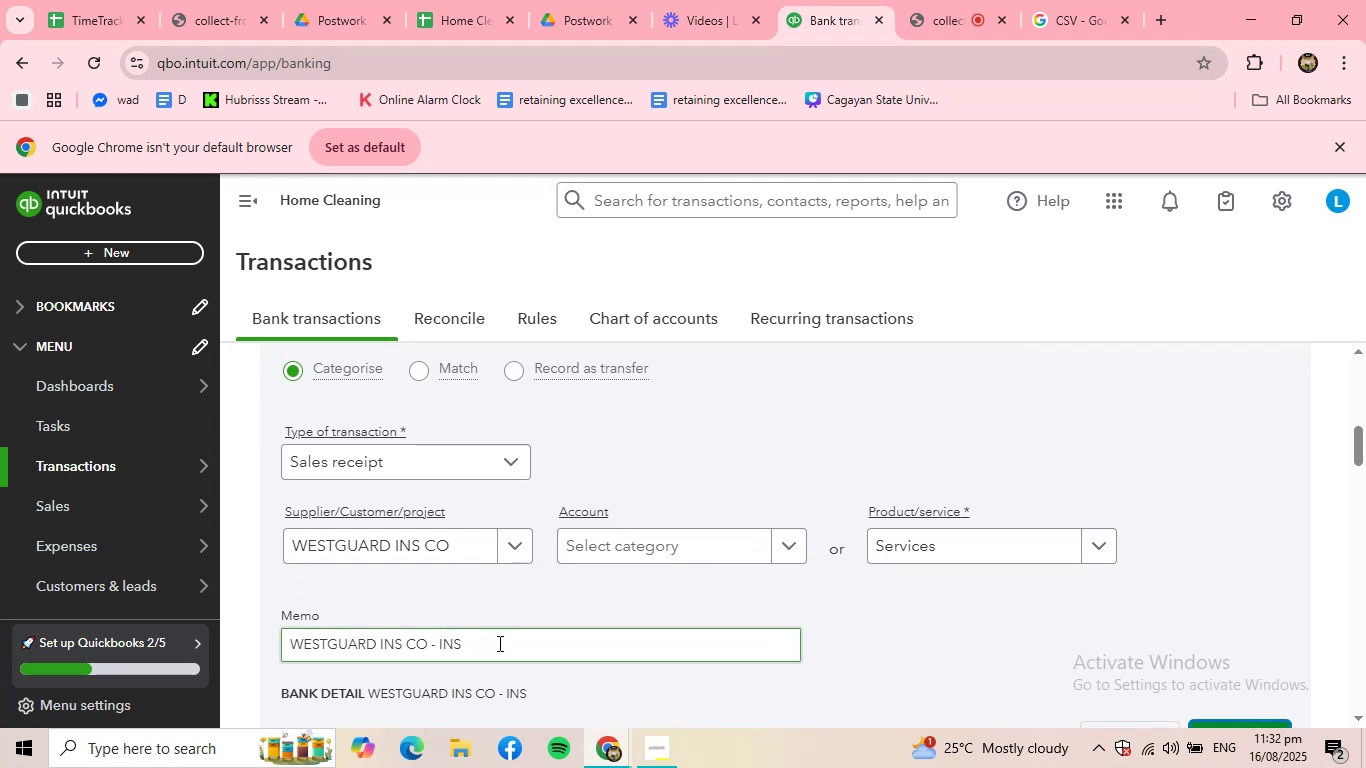 
left_click([498, 647])
 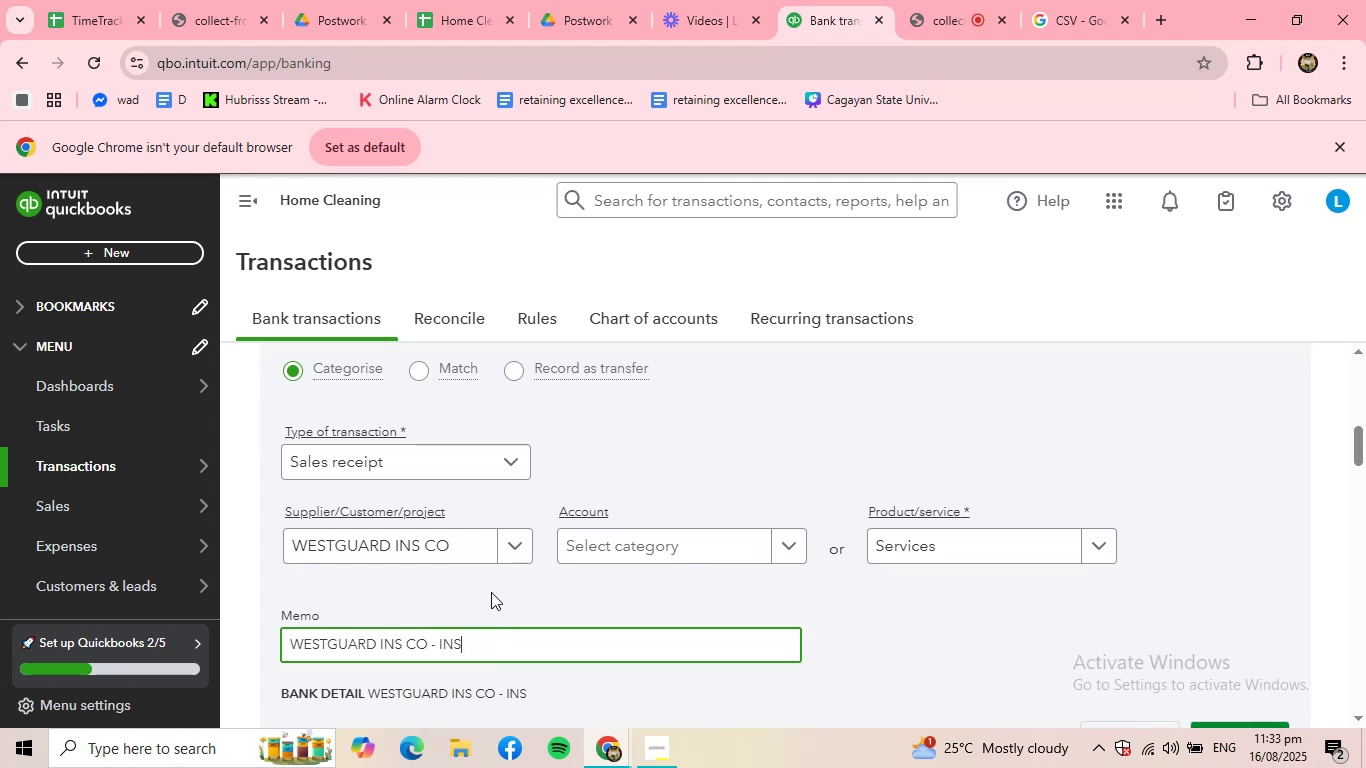 
left_click([463, 545])
 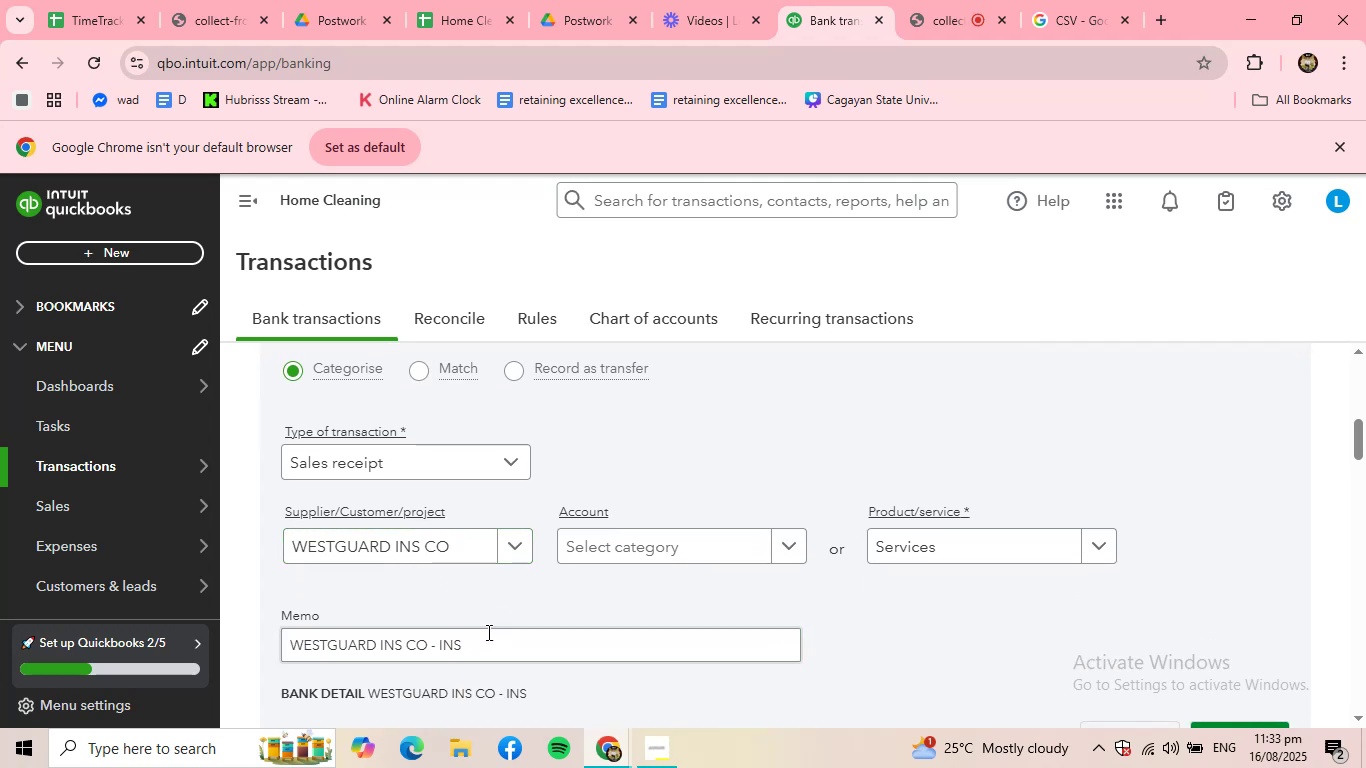 
left_click_drag(start_coordinate=[445, 545], to_coordinate=[450, 546])
 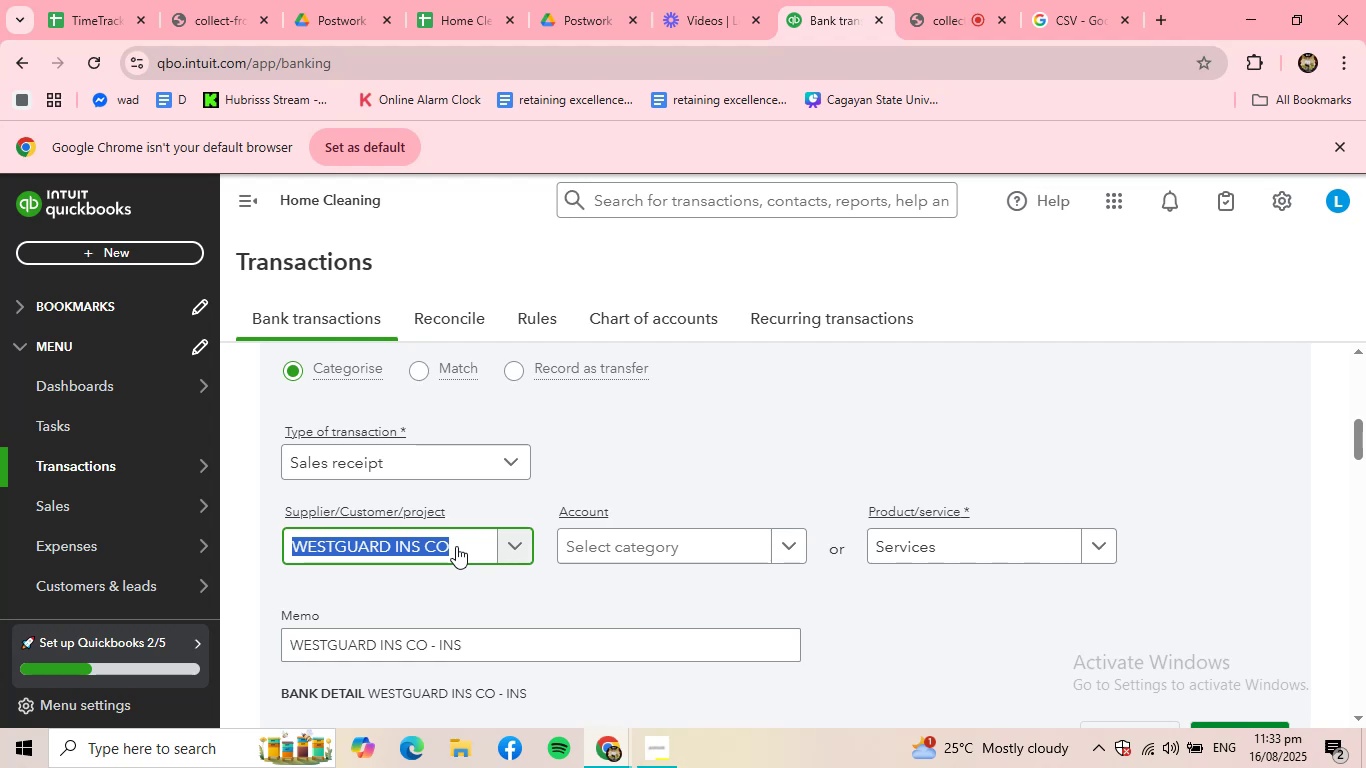 
key(ArrowRight)
 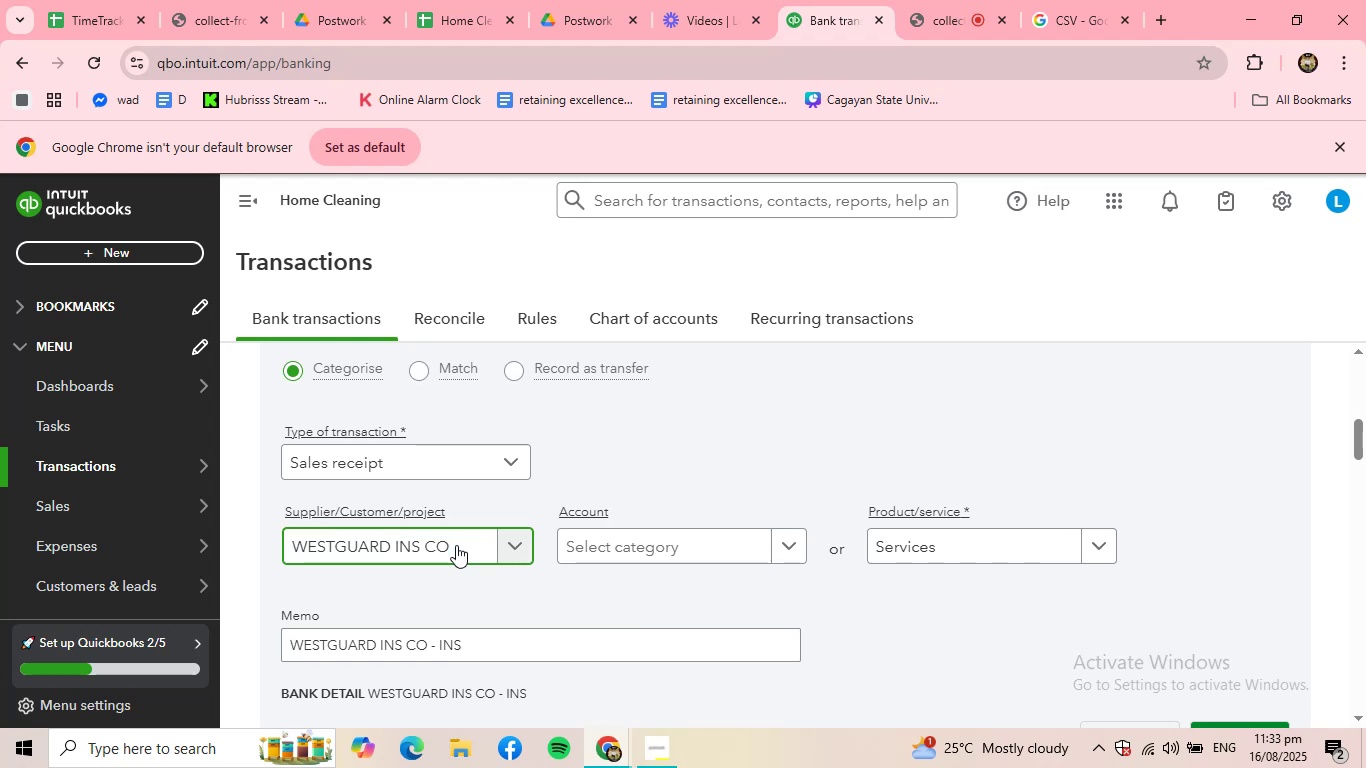 
left_click([456, 544])
 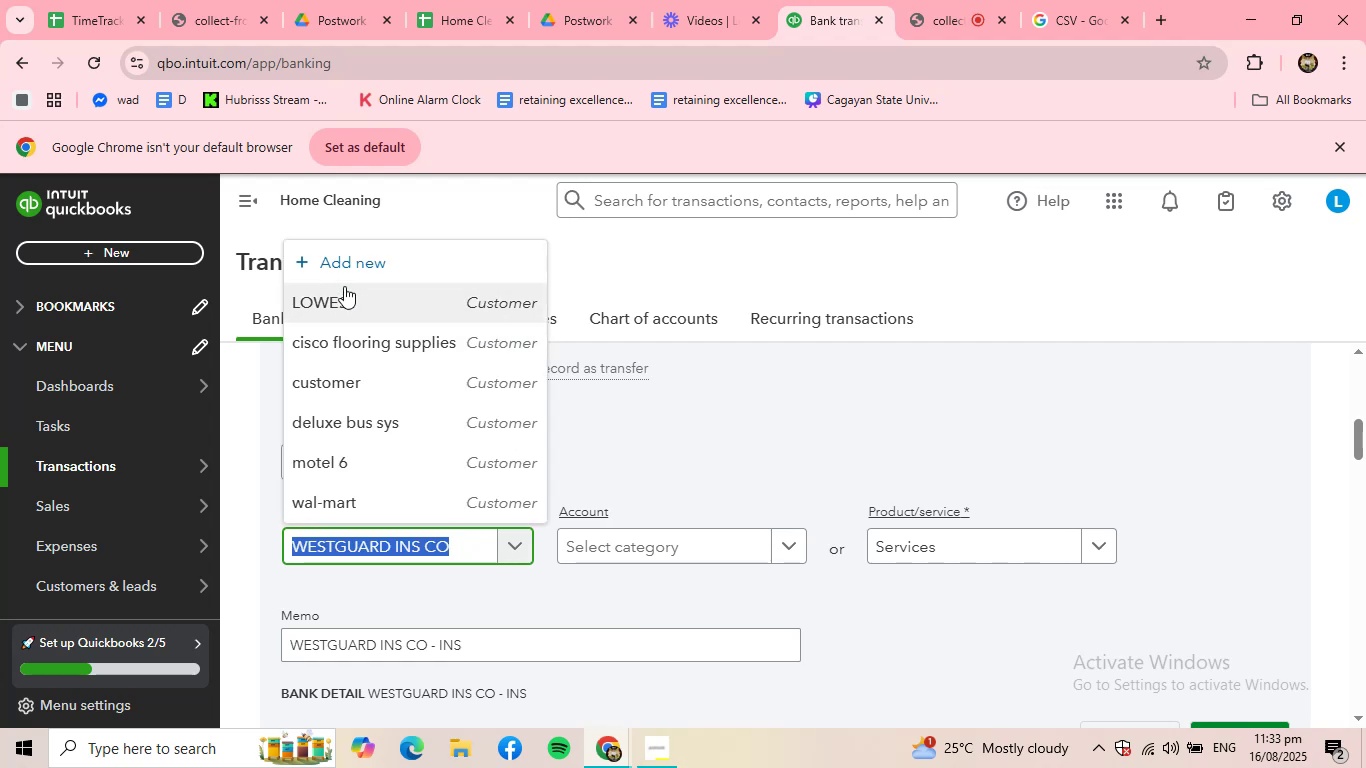 
left_click([354, 268])
 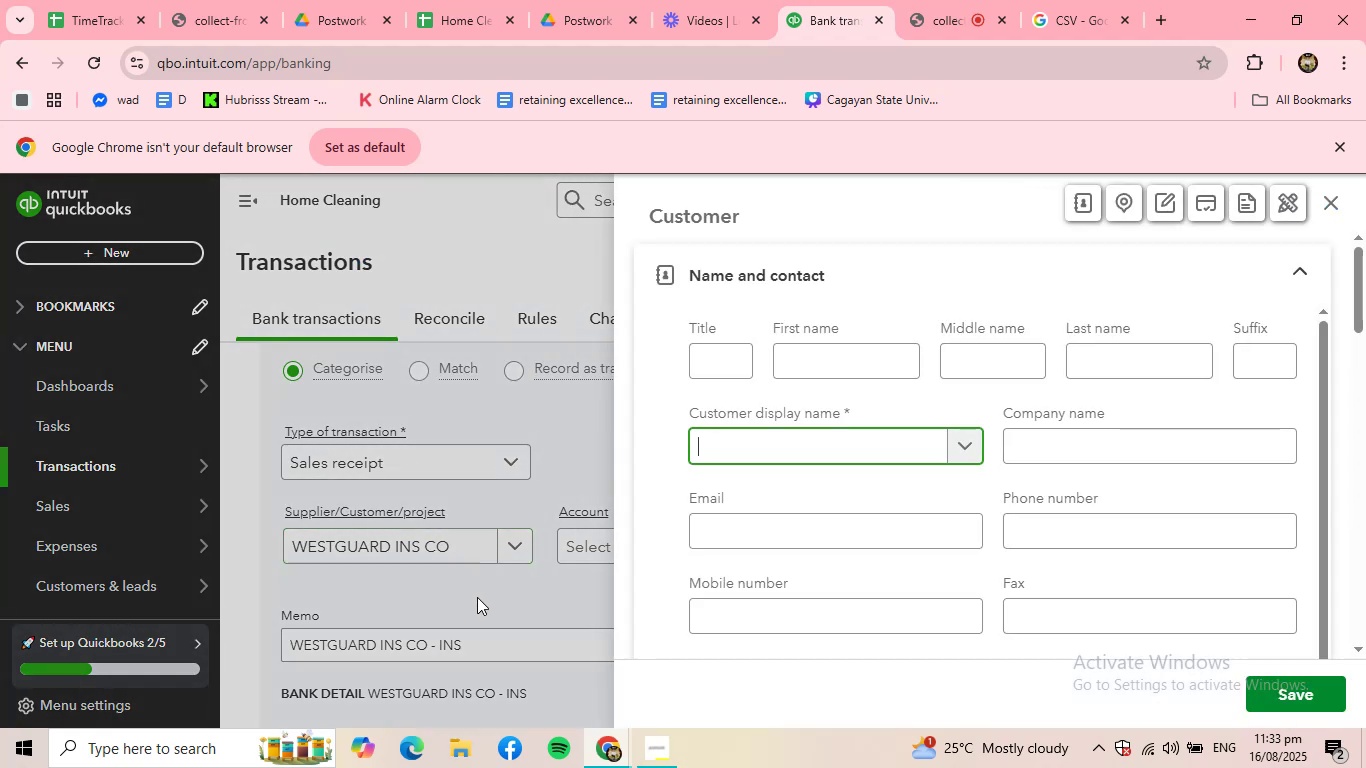 
type(WESTGUARD INS)
 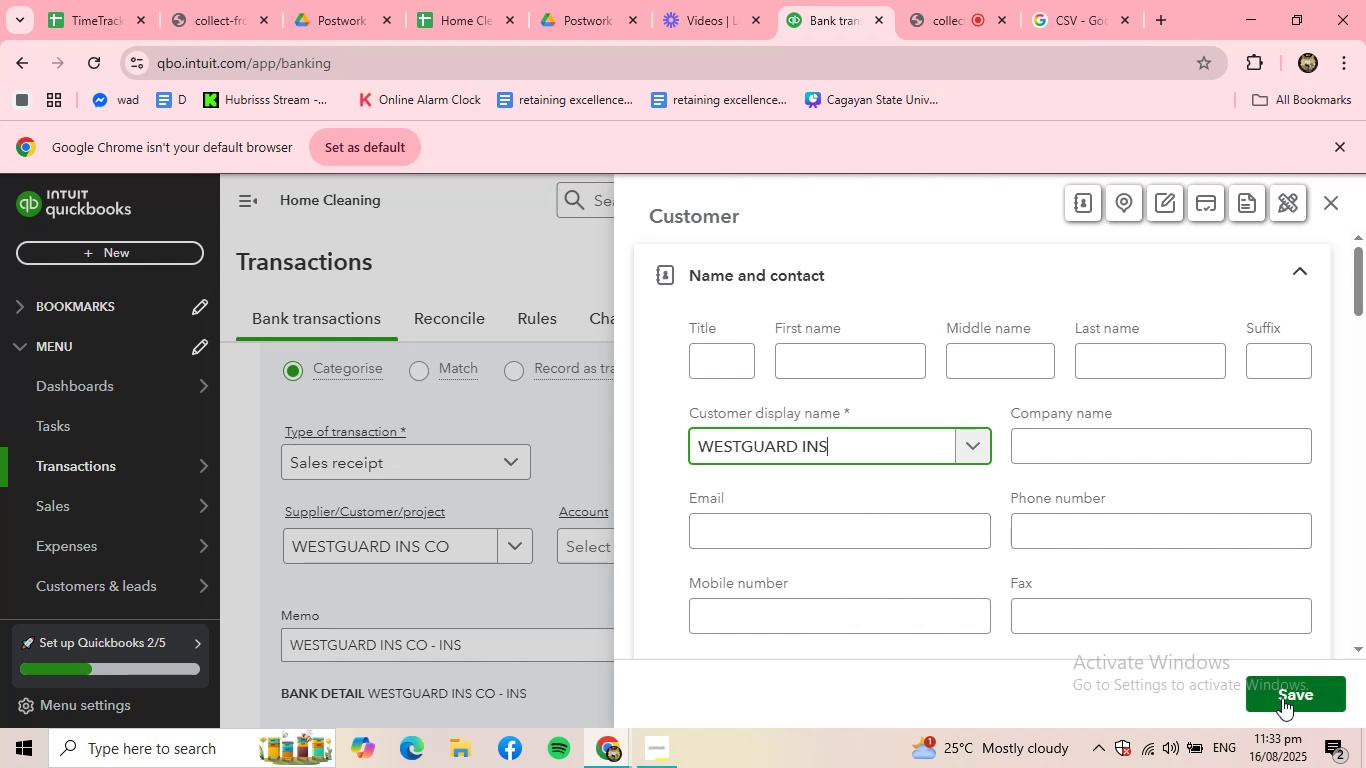 
left_click([1283, 698])
 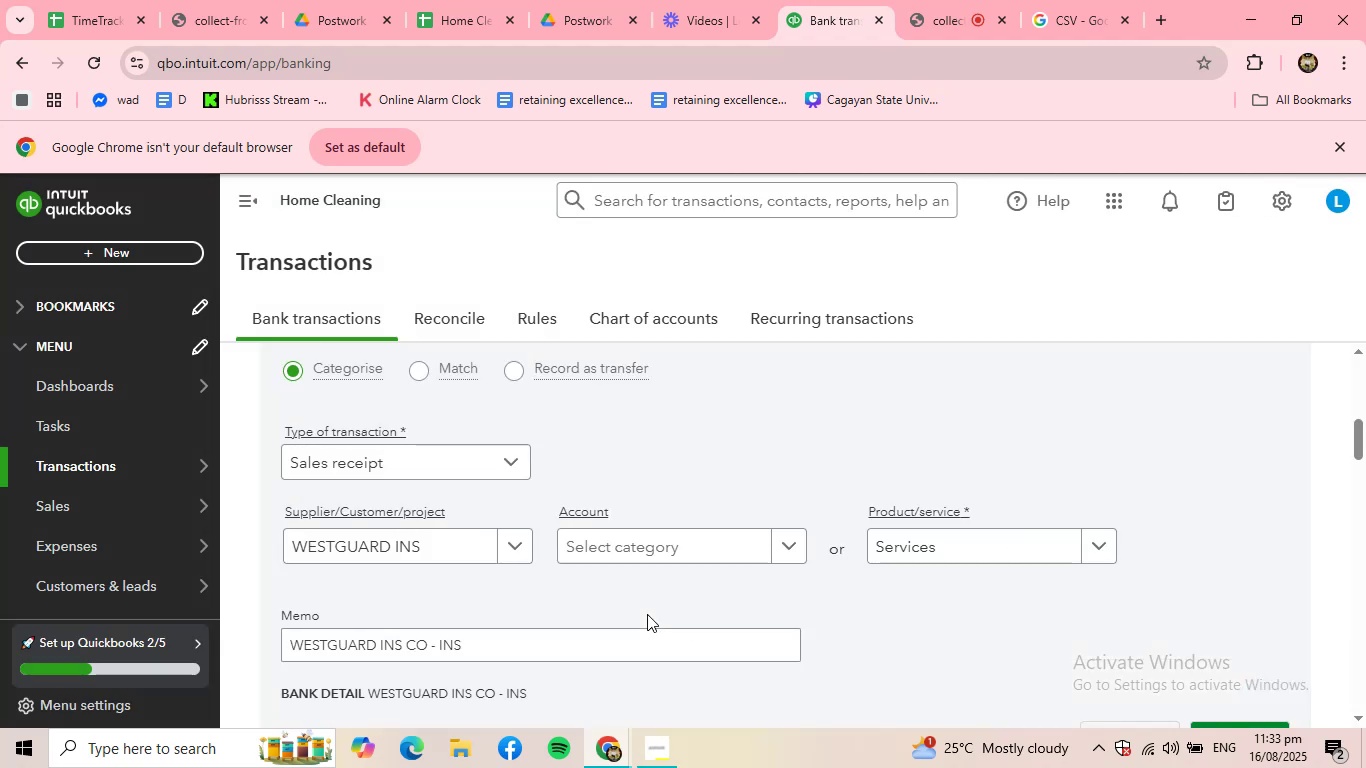 
scroll: coordinate [1063, 656], scroll_direction: down, amount: 1.0
 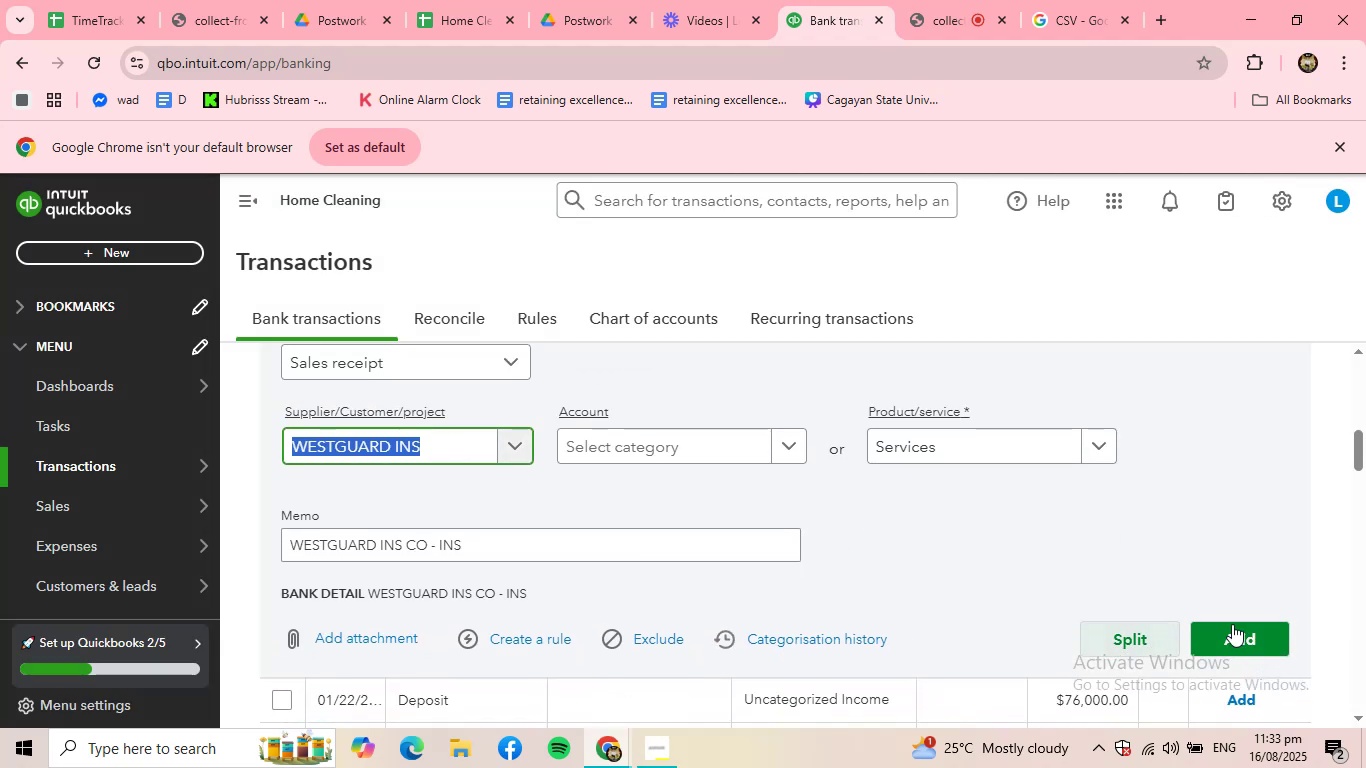 
left_click([1253, 633])
 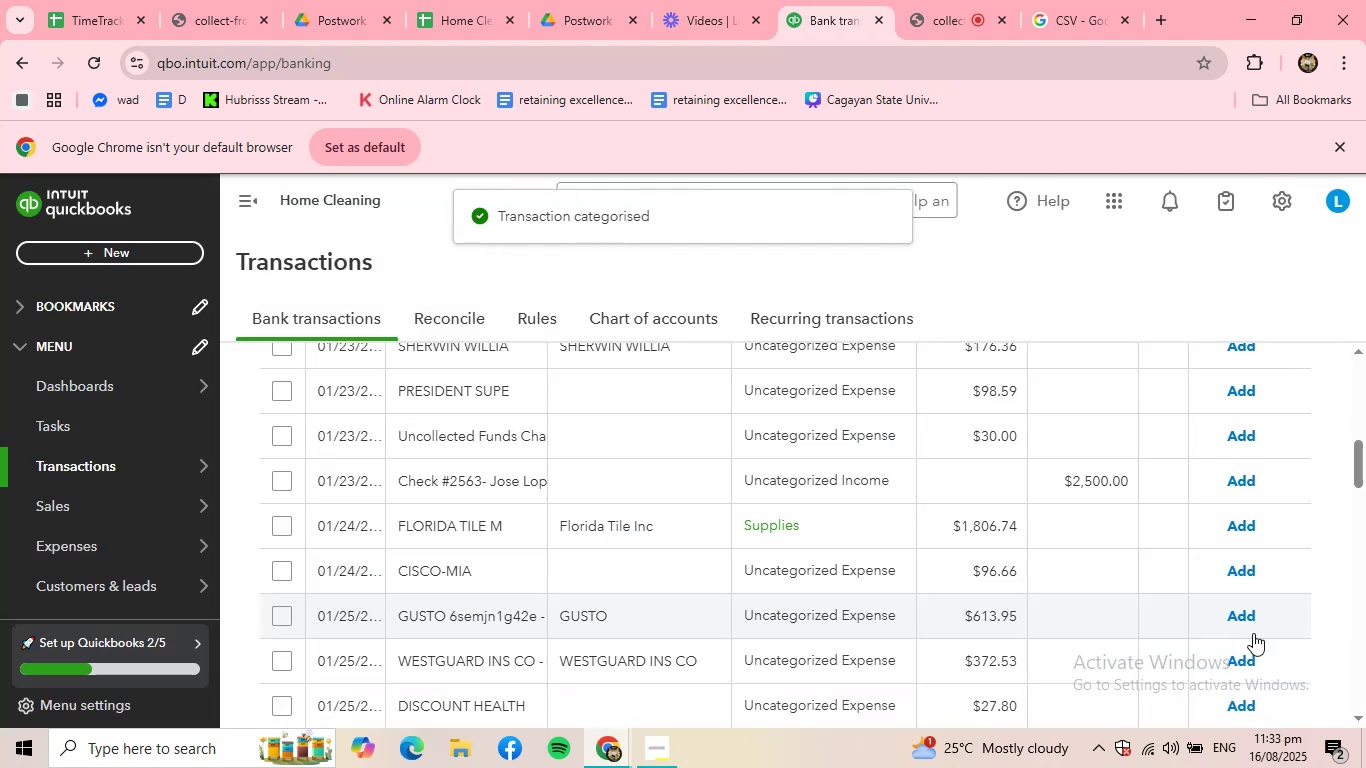 
wait(9.1)
 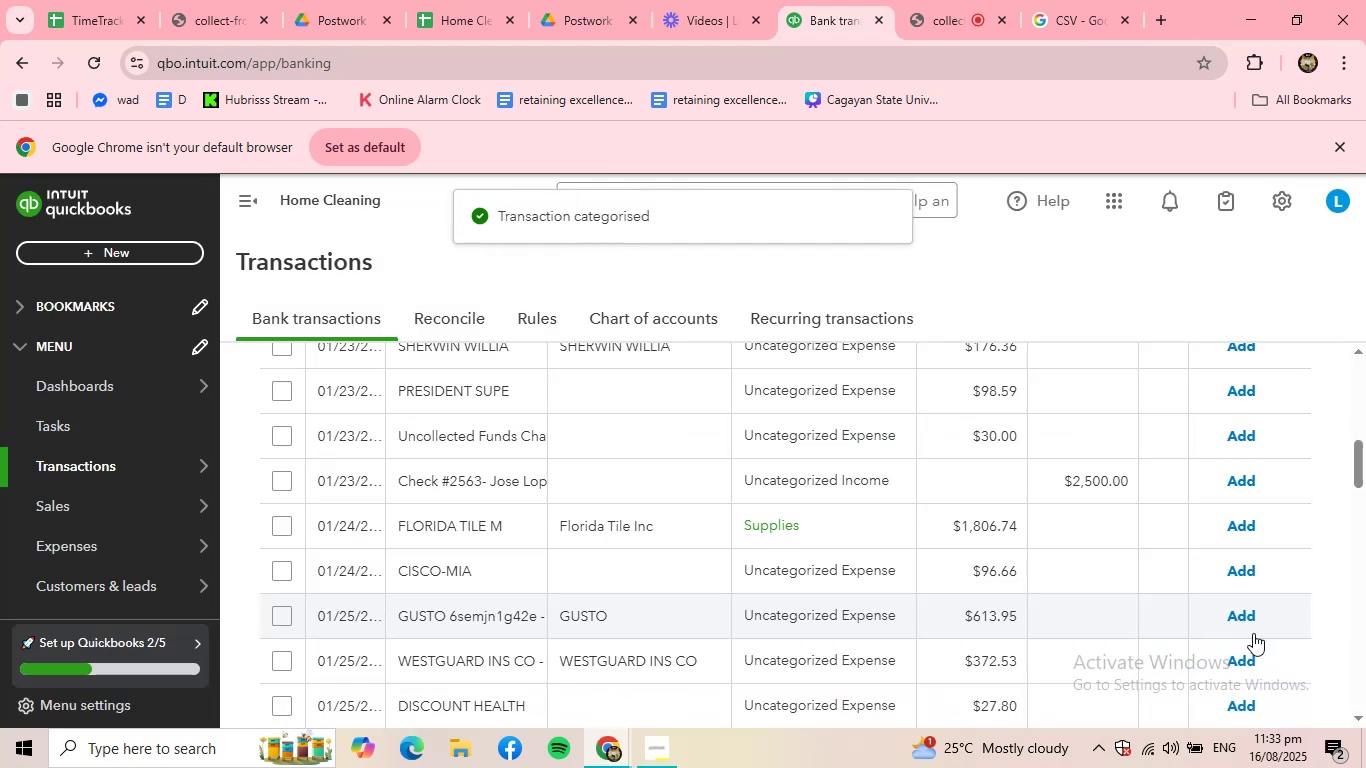 
scroll: coordinate [1227, 546], scroll_direction: up, amount: 3.0
 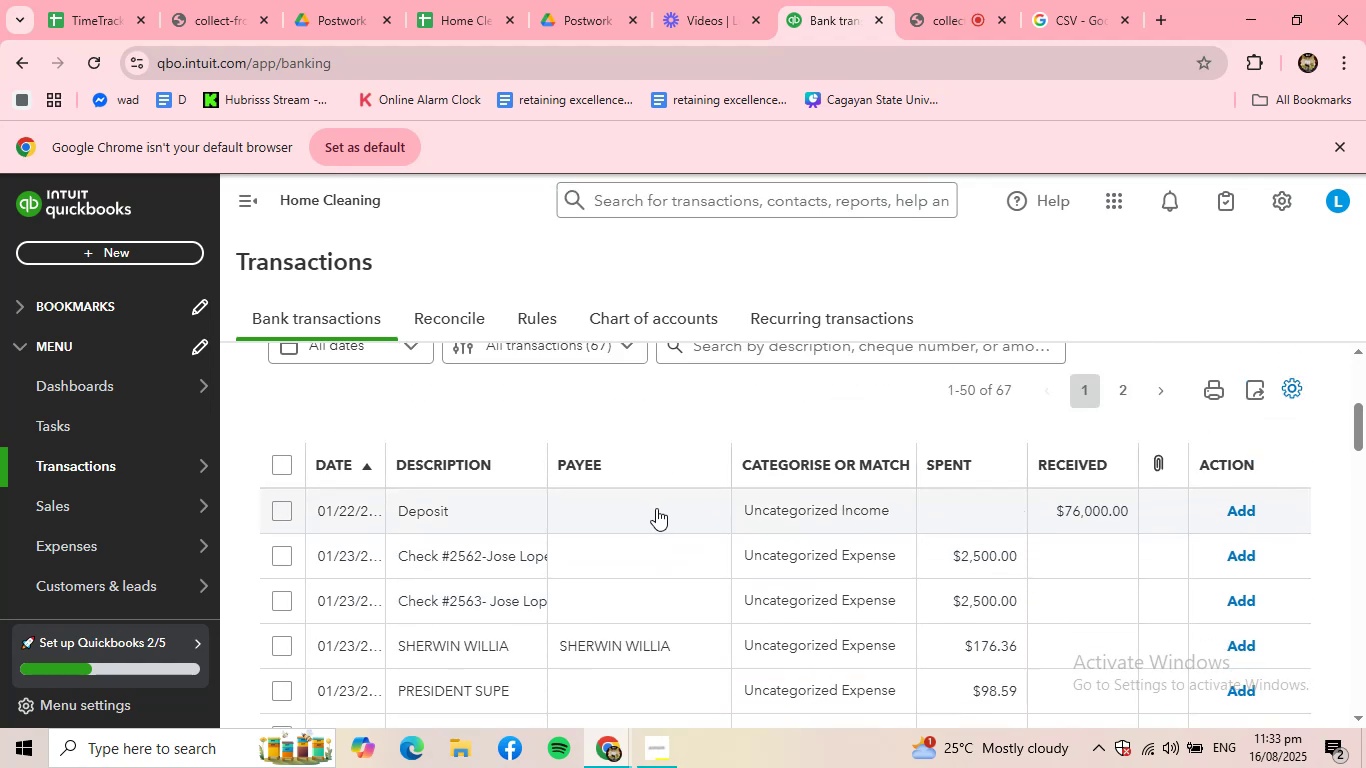 
left_click([557, 512])
 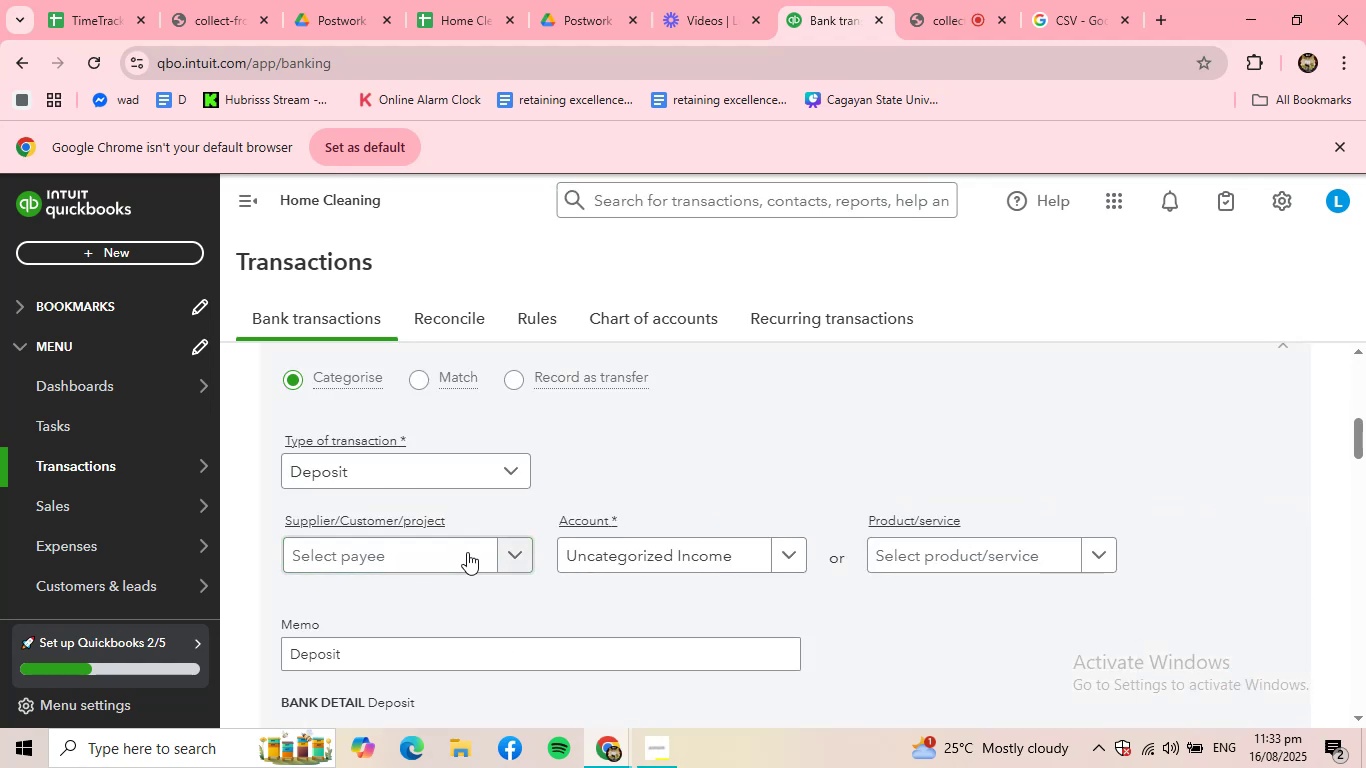 
scroll: coordinate [924, 578], scroll_direction: down, amount: 2.0
 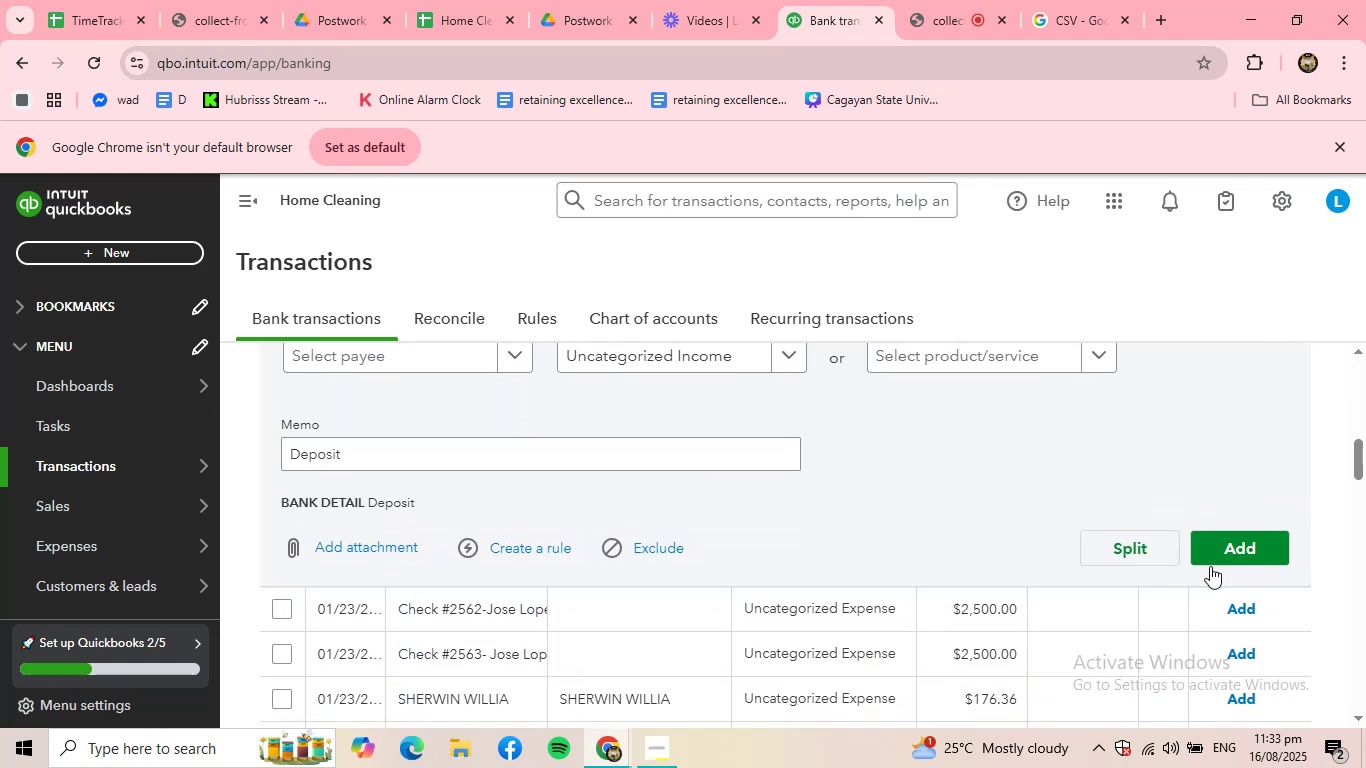 
left_click([1218, 559])
 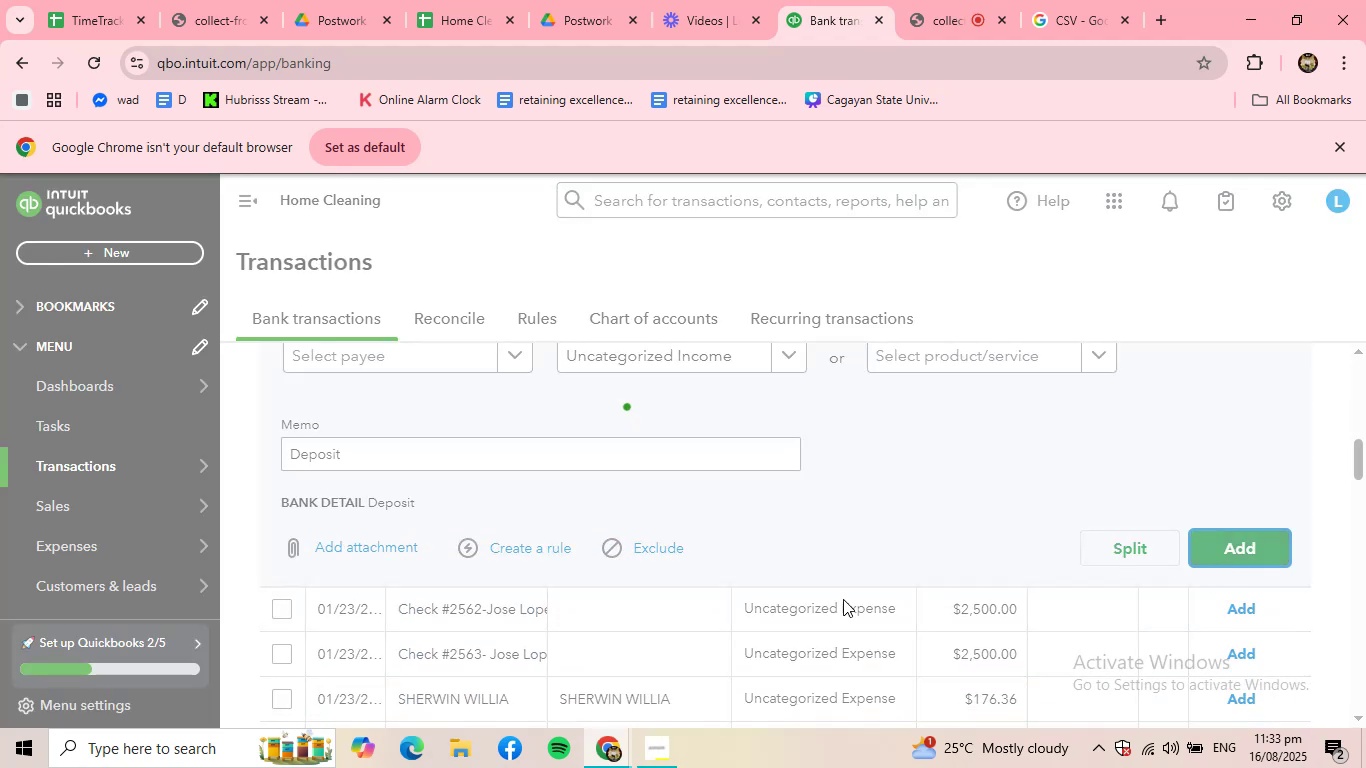 
scroll: coordinate [810, 589], scroll_direction: up, amount: 4.0
 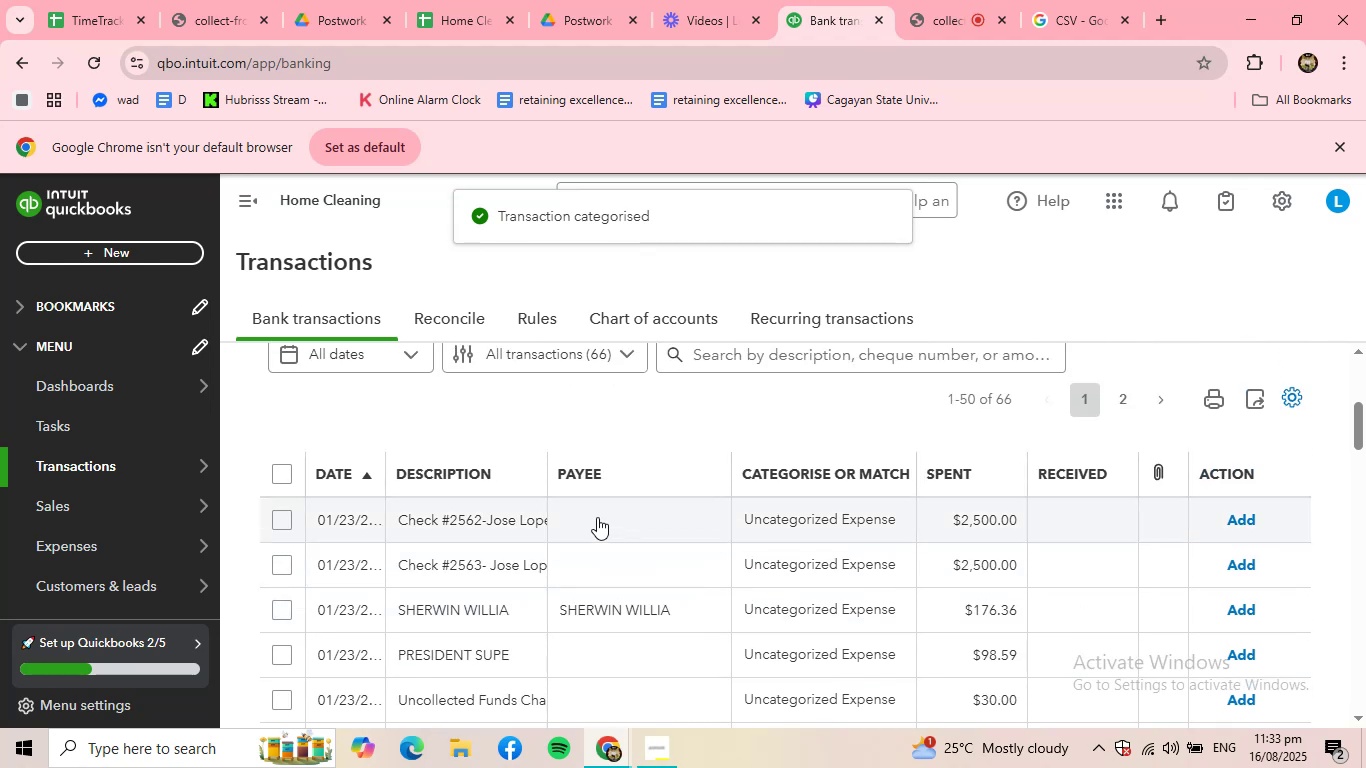 
left_click([592, 516])
 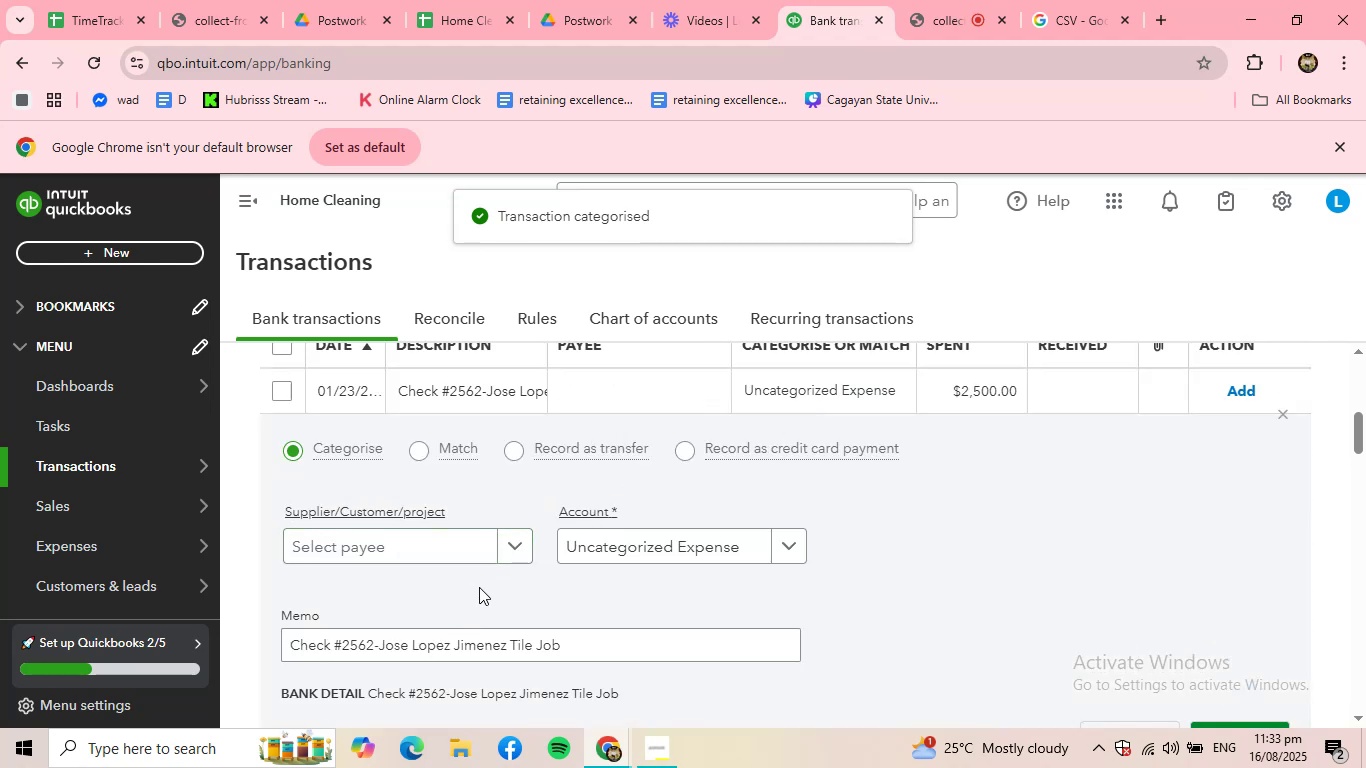 
left_click([449, 552])
 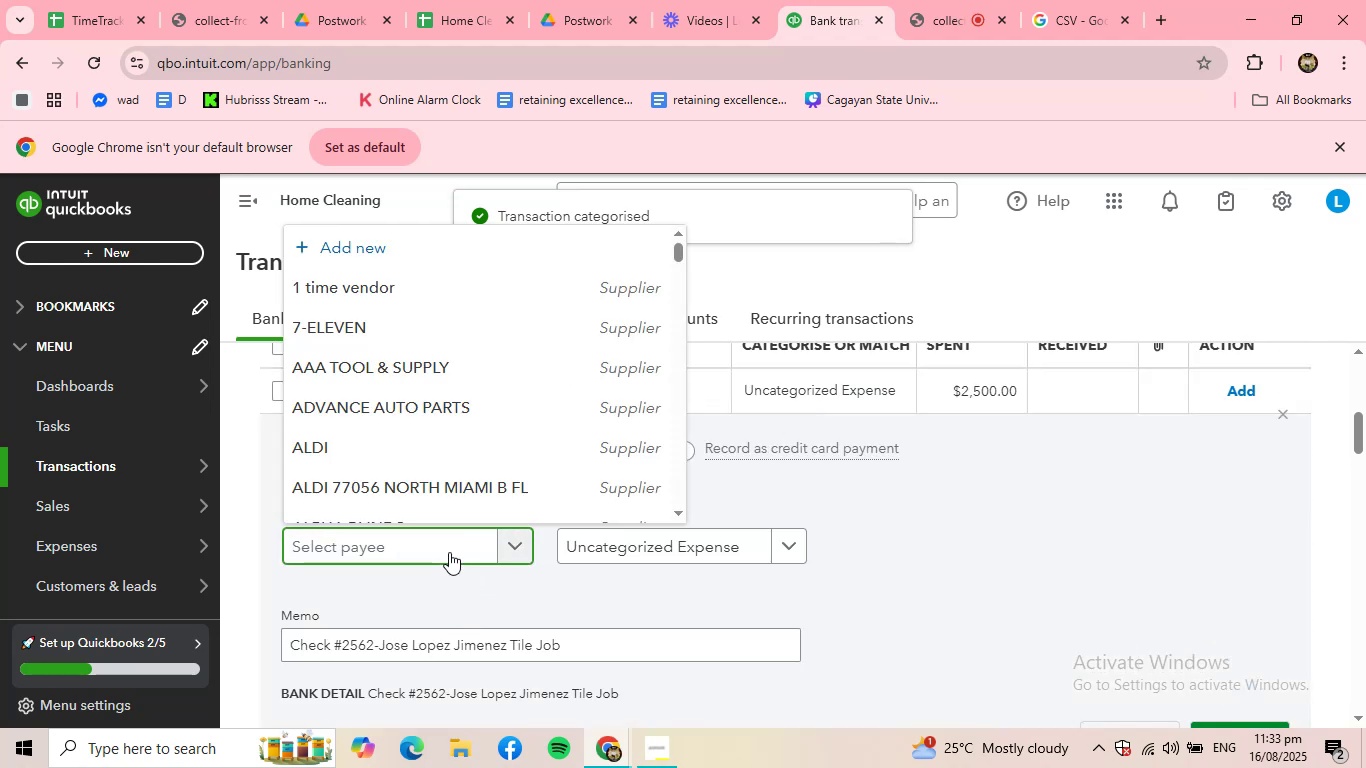 
type(JOSE)
 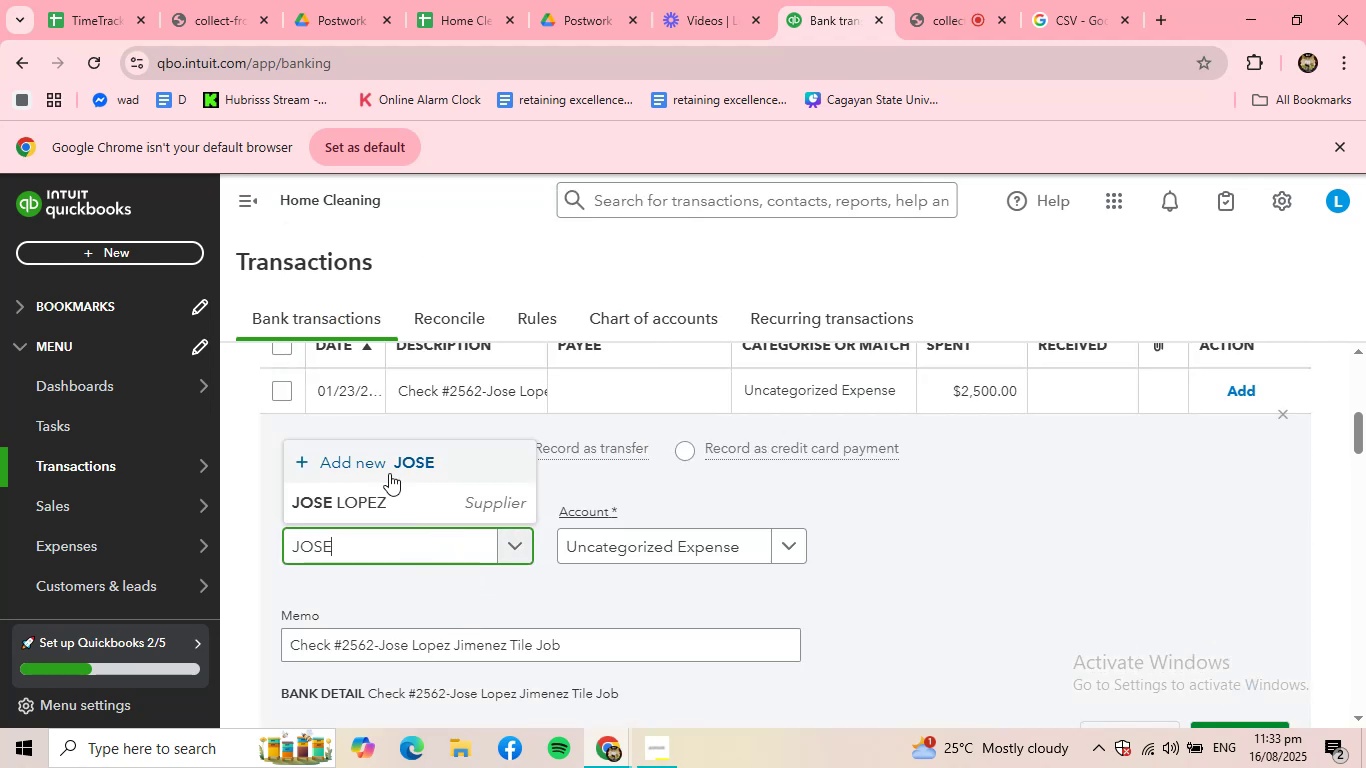 
left_click([384, 493])
 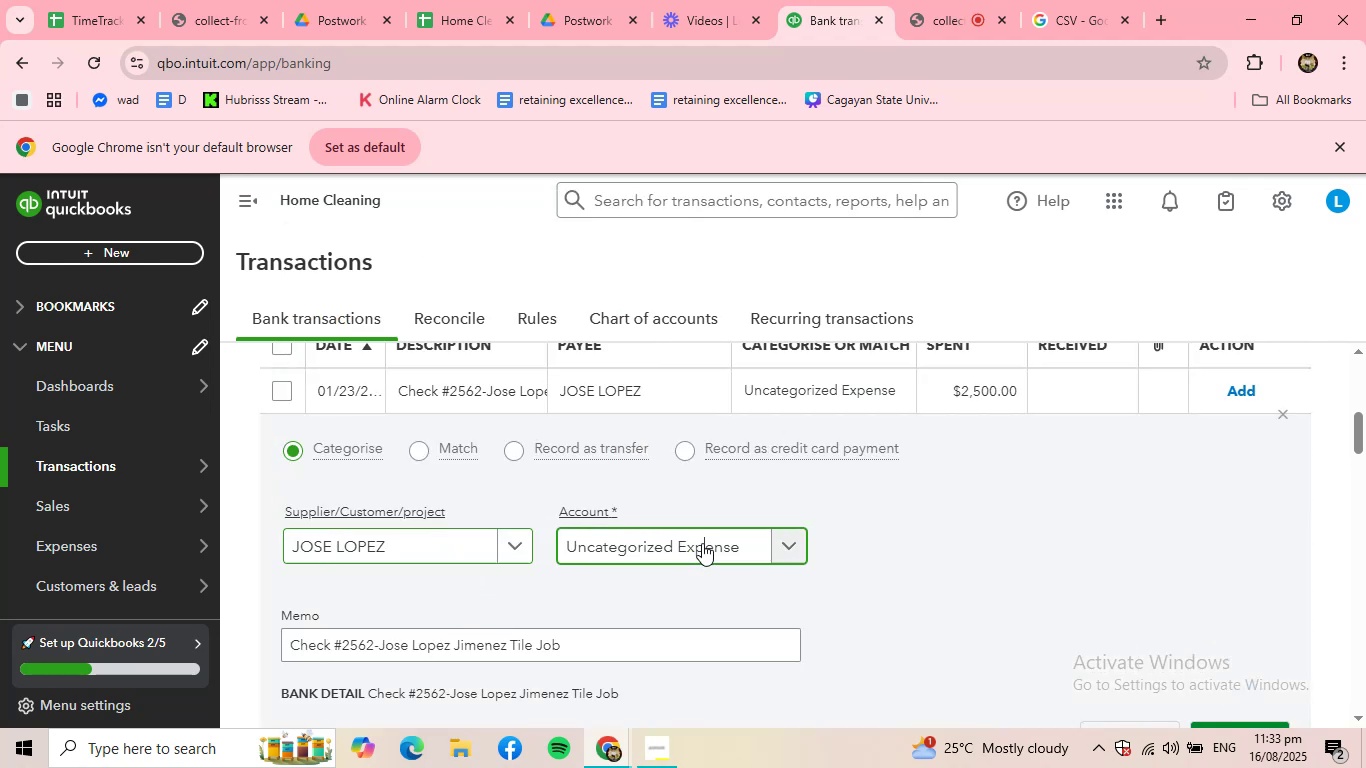 
double_click([702, 543])
 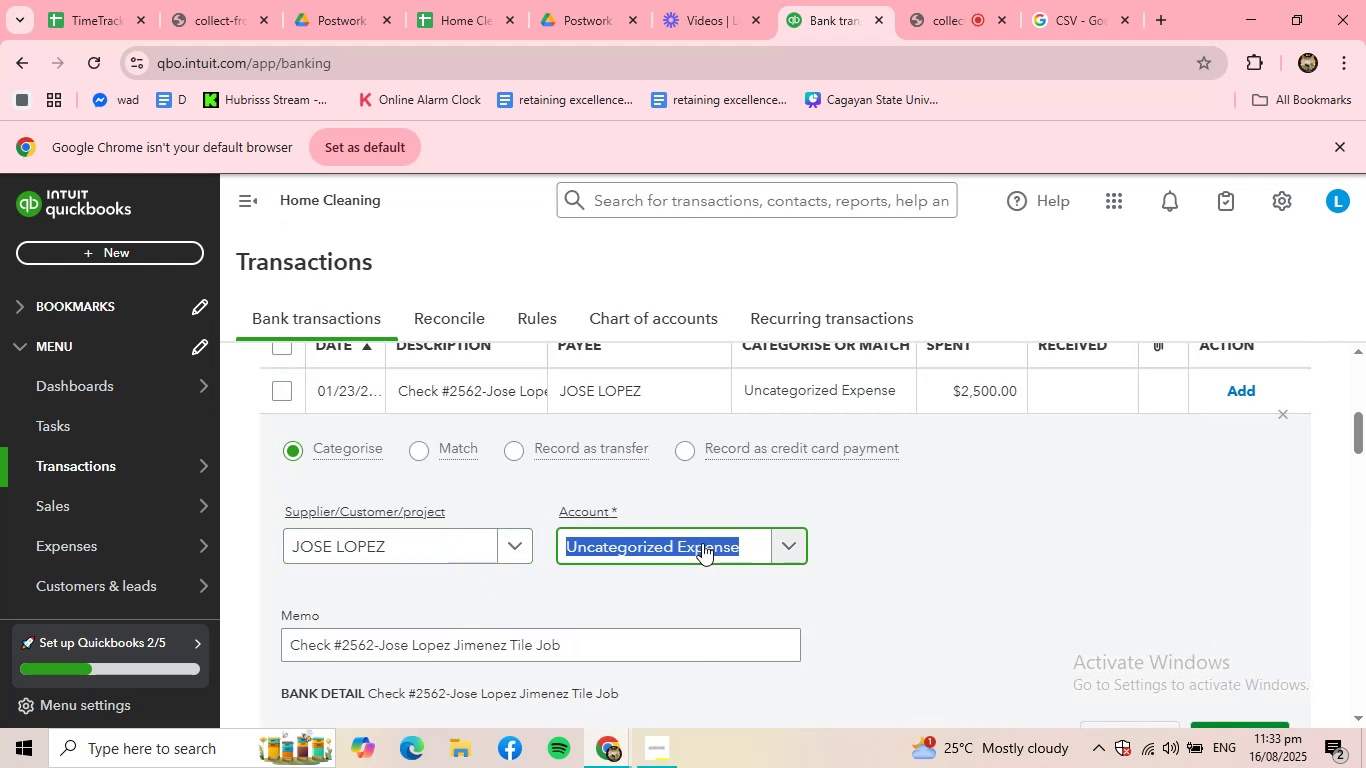 
type(WAGE)
 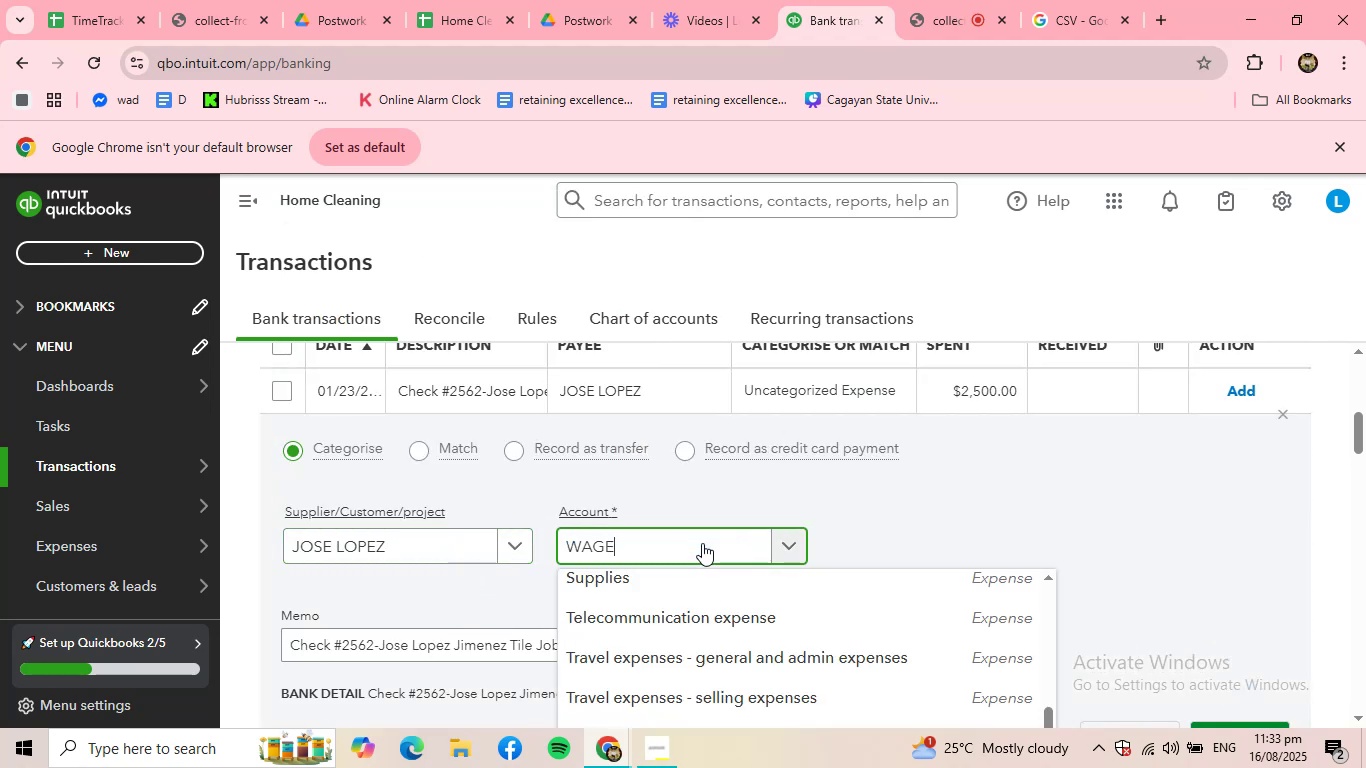 
mouse_move([657, 569])
 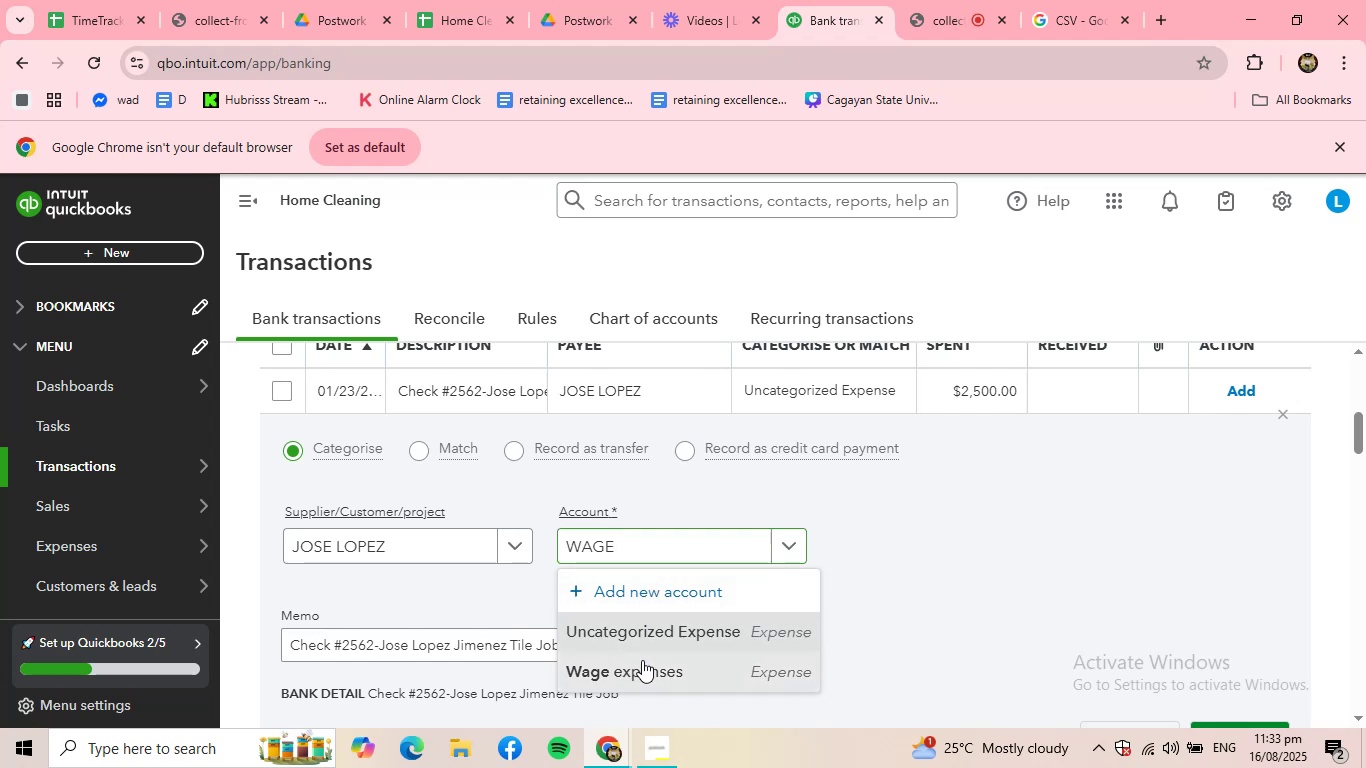 
scroll: coordinate [1034, 545], scroll_direction: down, amount: 1.0
 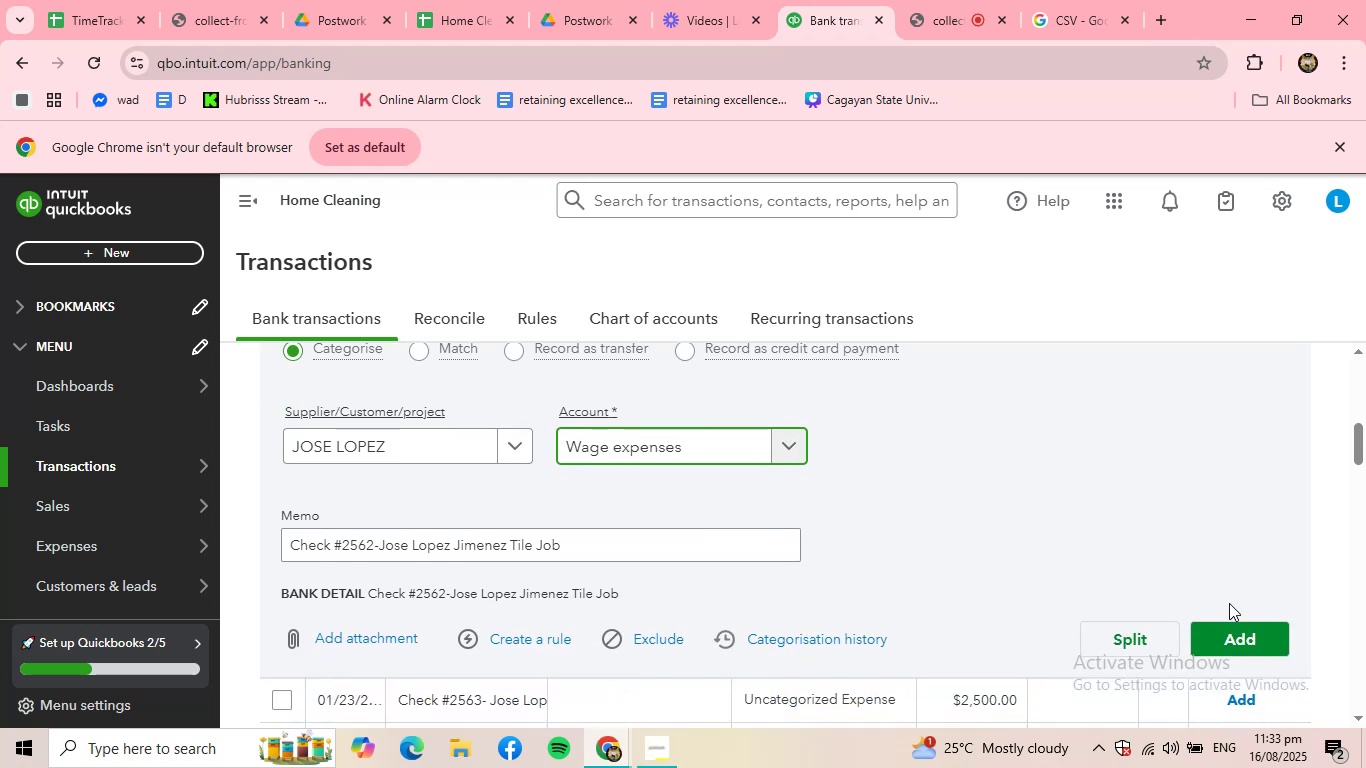 
left_click([1251, 643])
 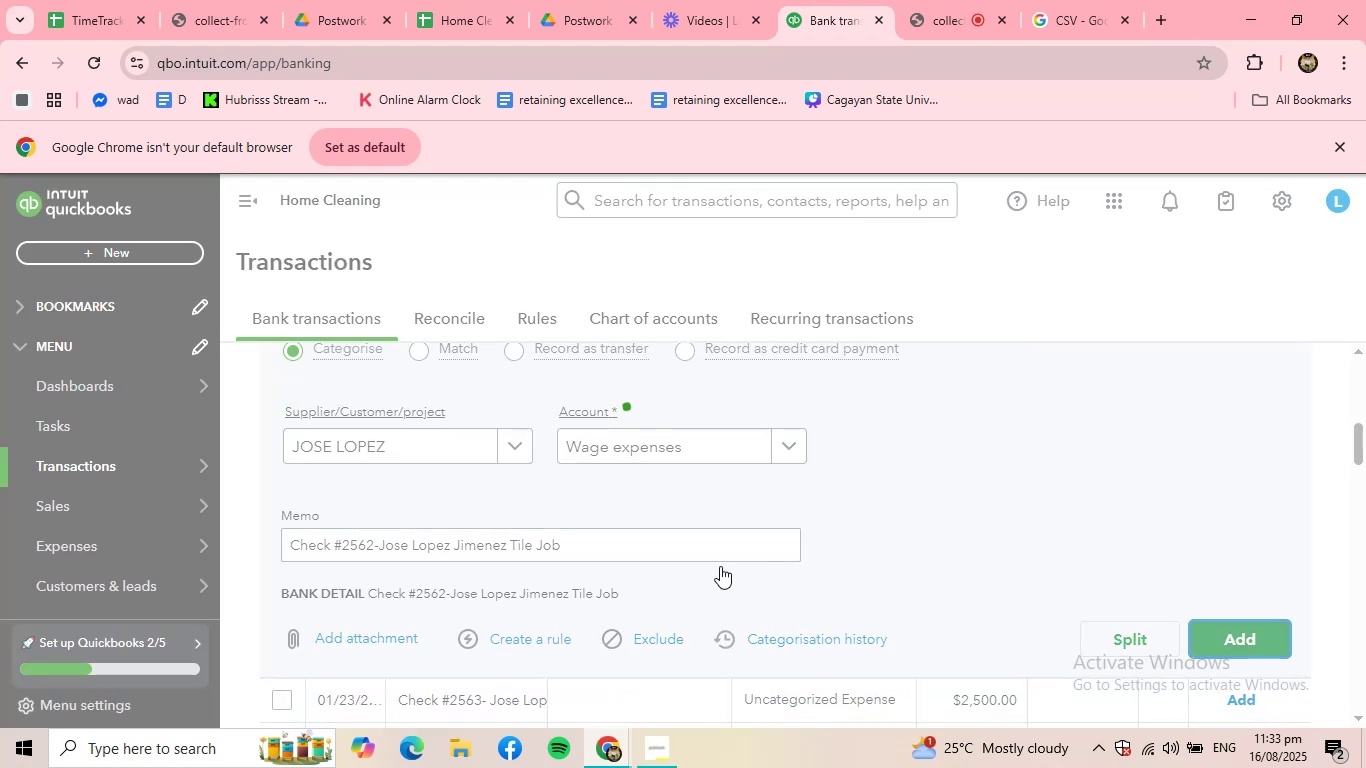 
scroll: coordinate [641, 547], scroll_direction: up, amount: 2.0
 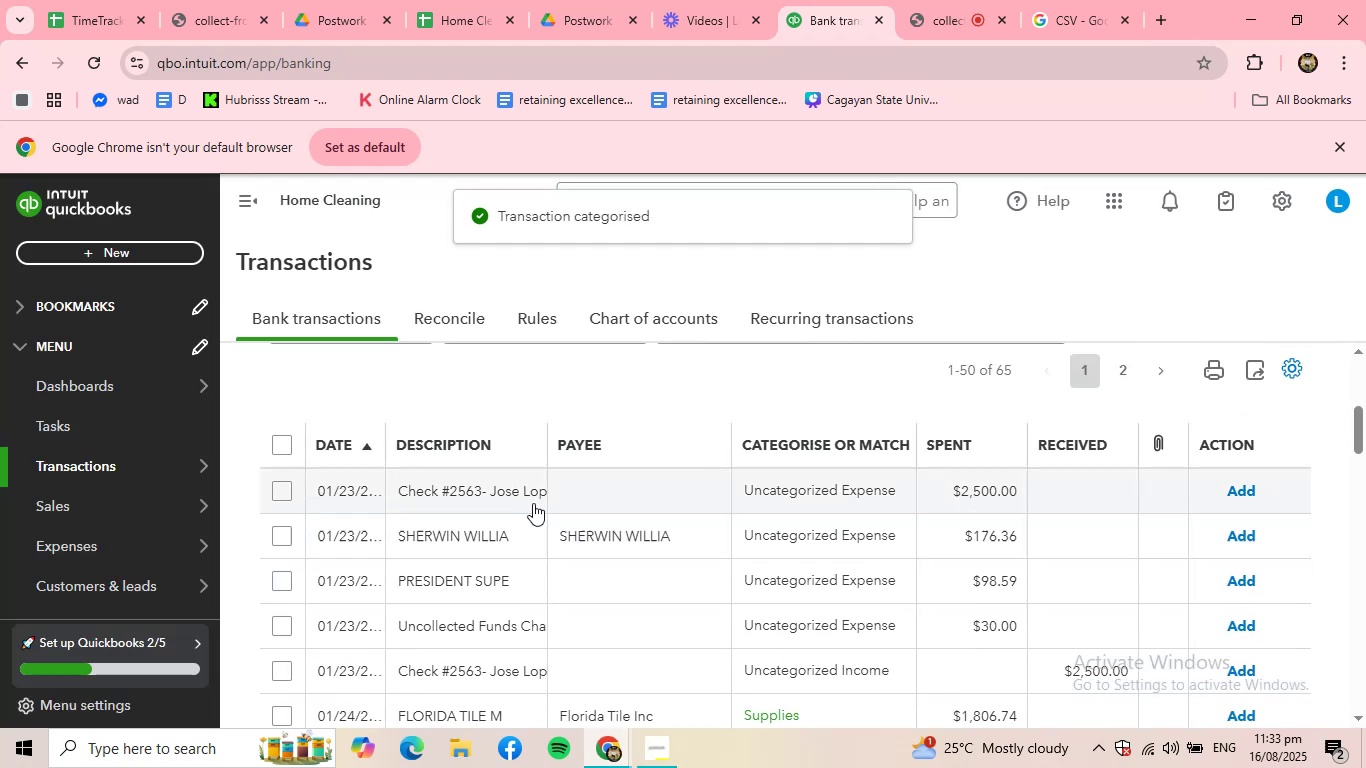 
left_click([528, 488])
 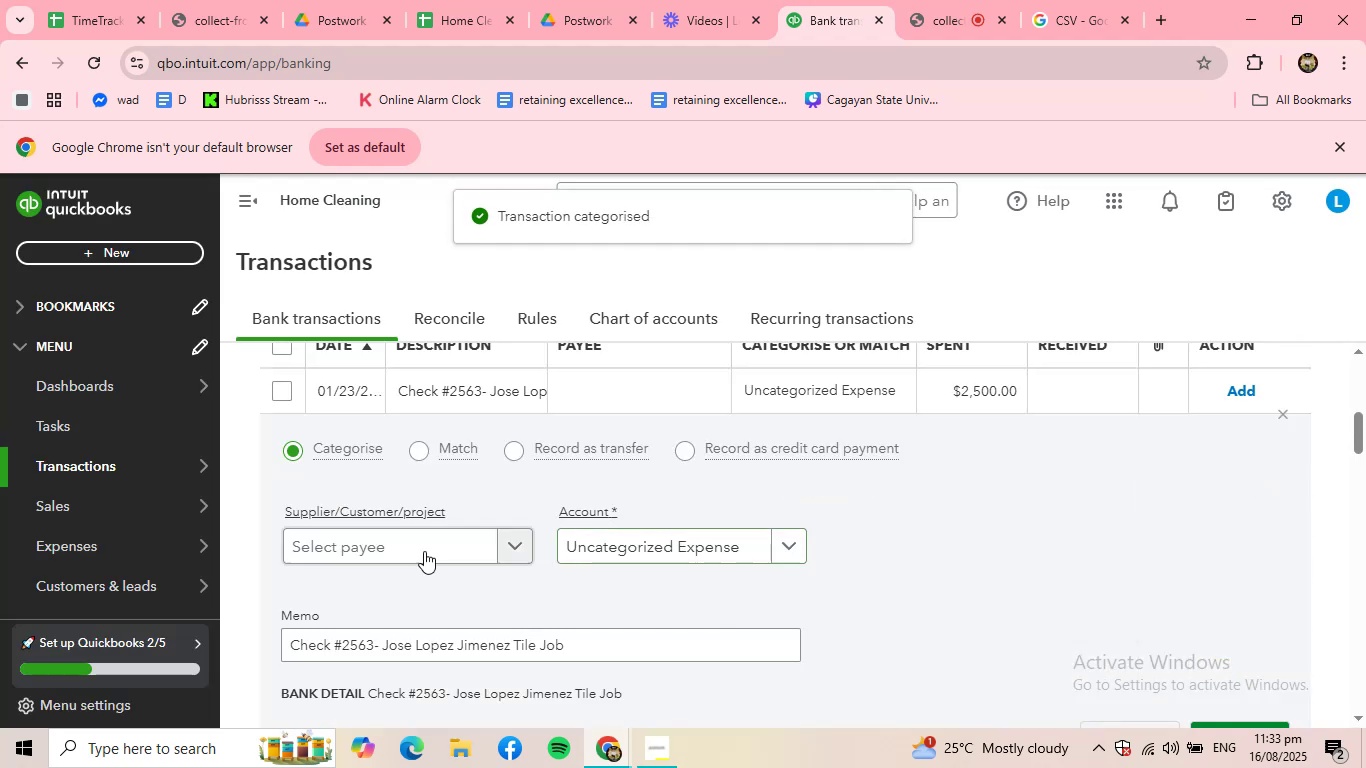 
left_click([391, 546])
 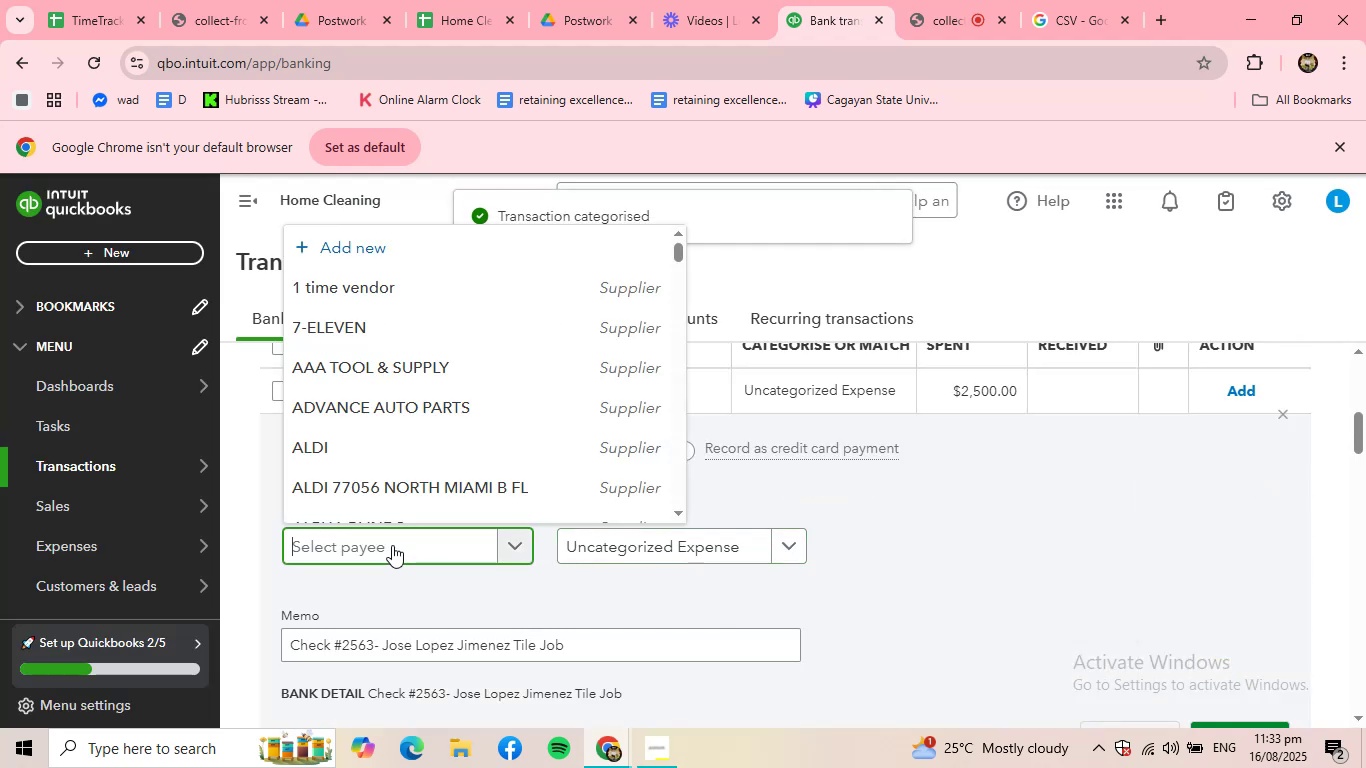 
type(JOSE)
 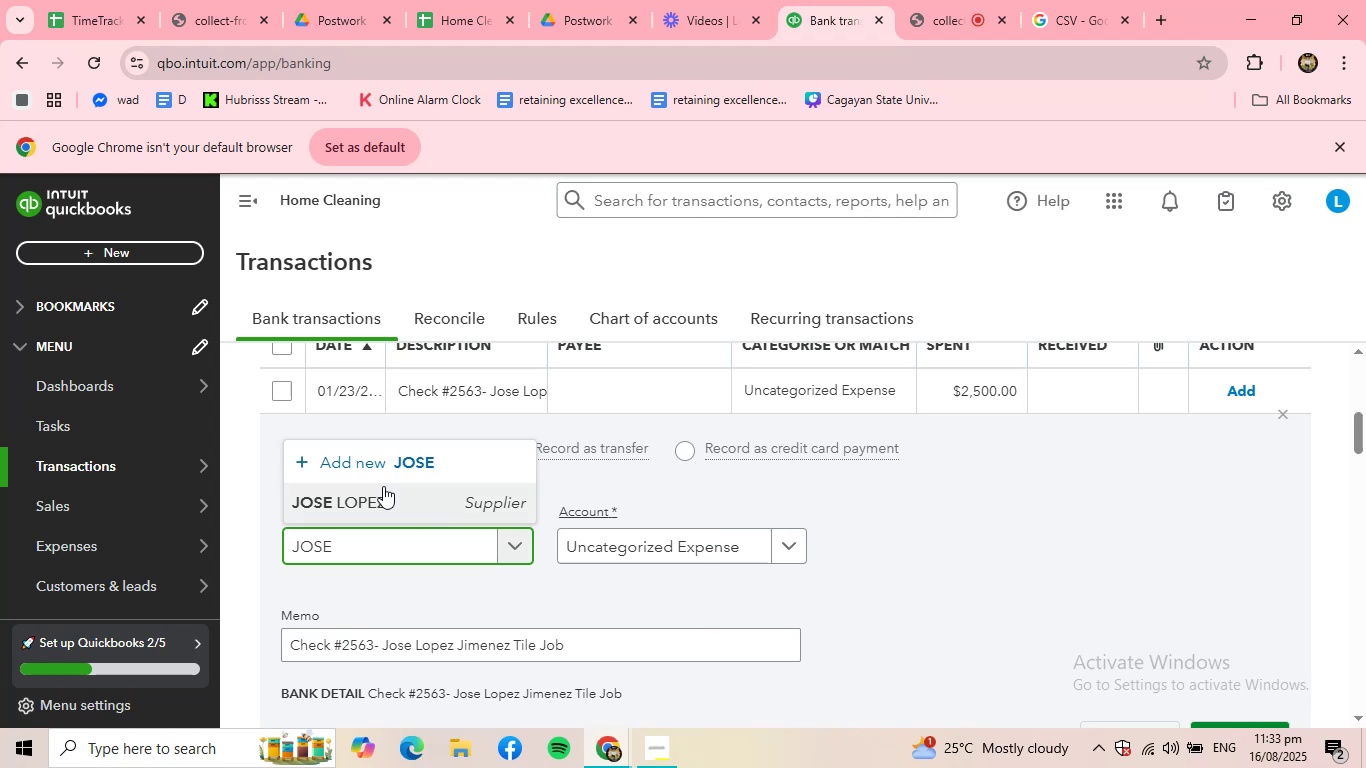 
left_click([383, 497])
 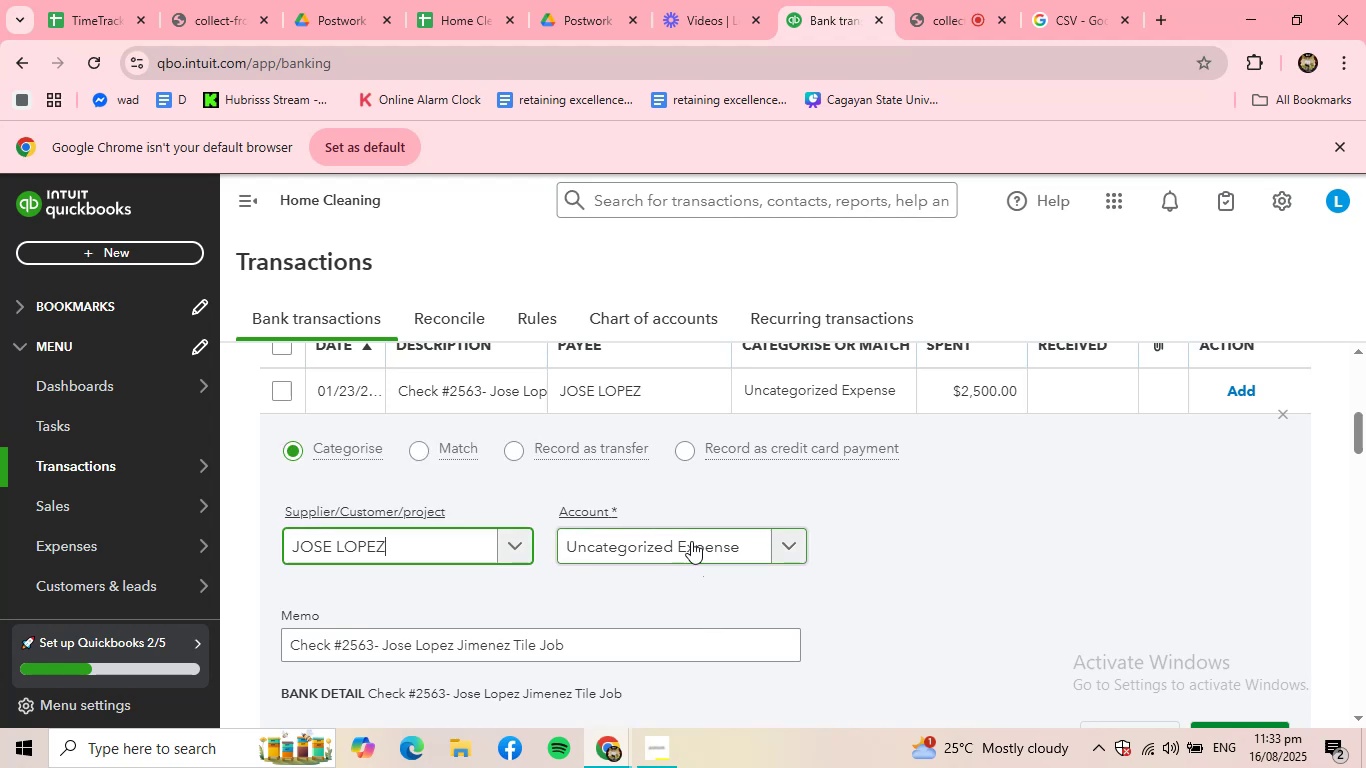 
type(WAGE)
 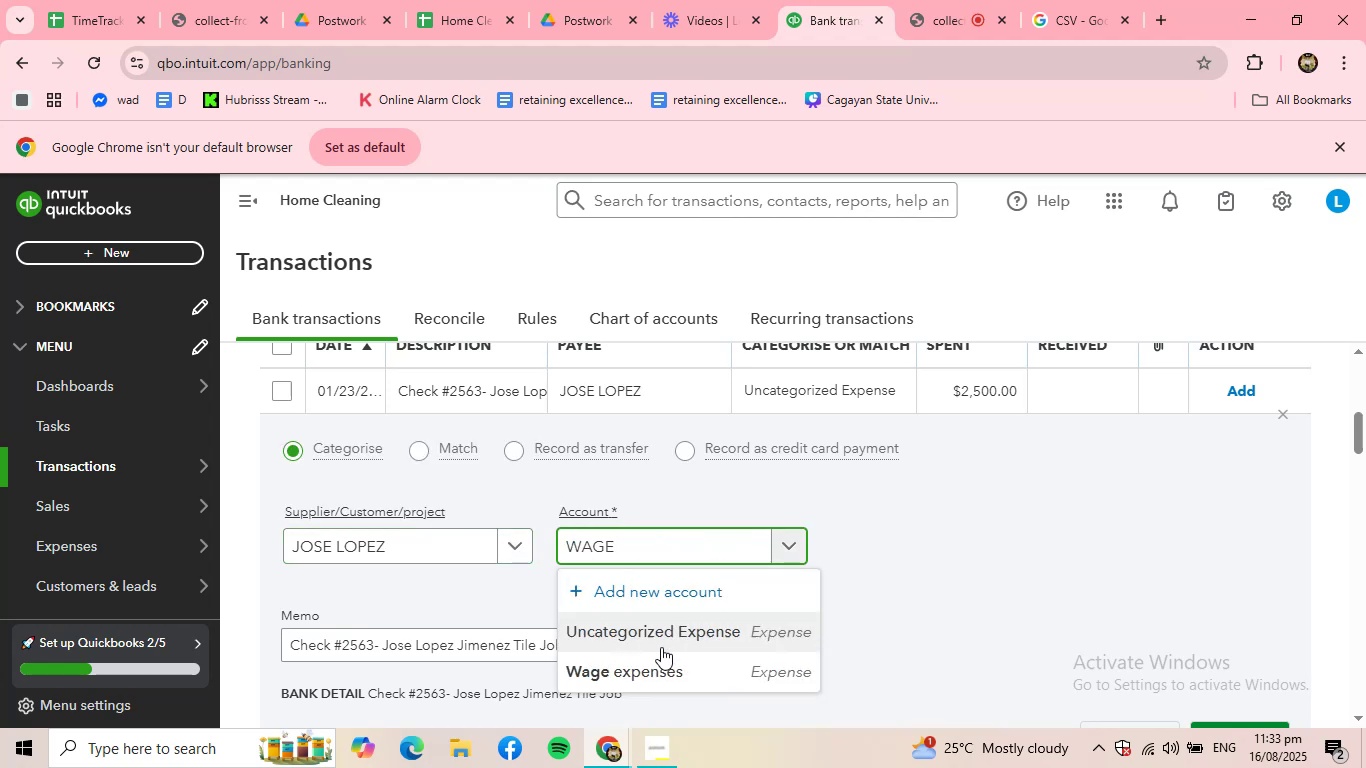 
left_click([654, 663])
 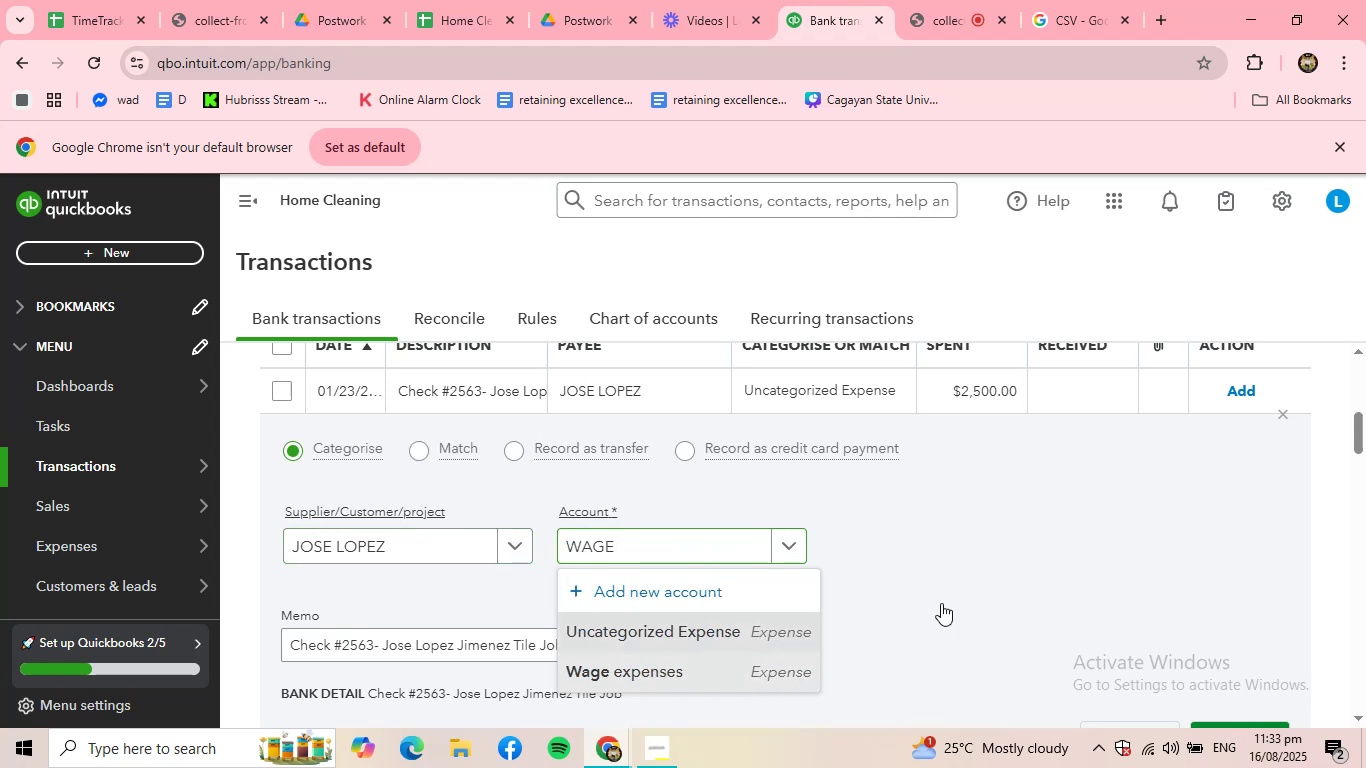 
scroll: coordinate [1034, 573], scroll_direction: down, amount: 1.0
 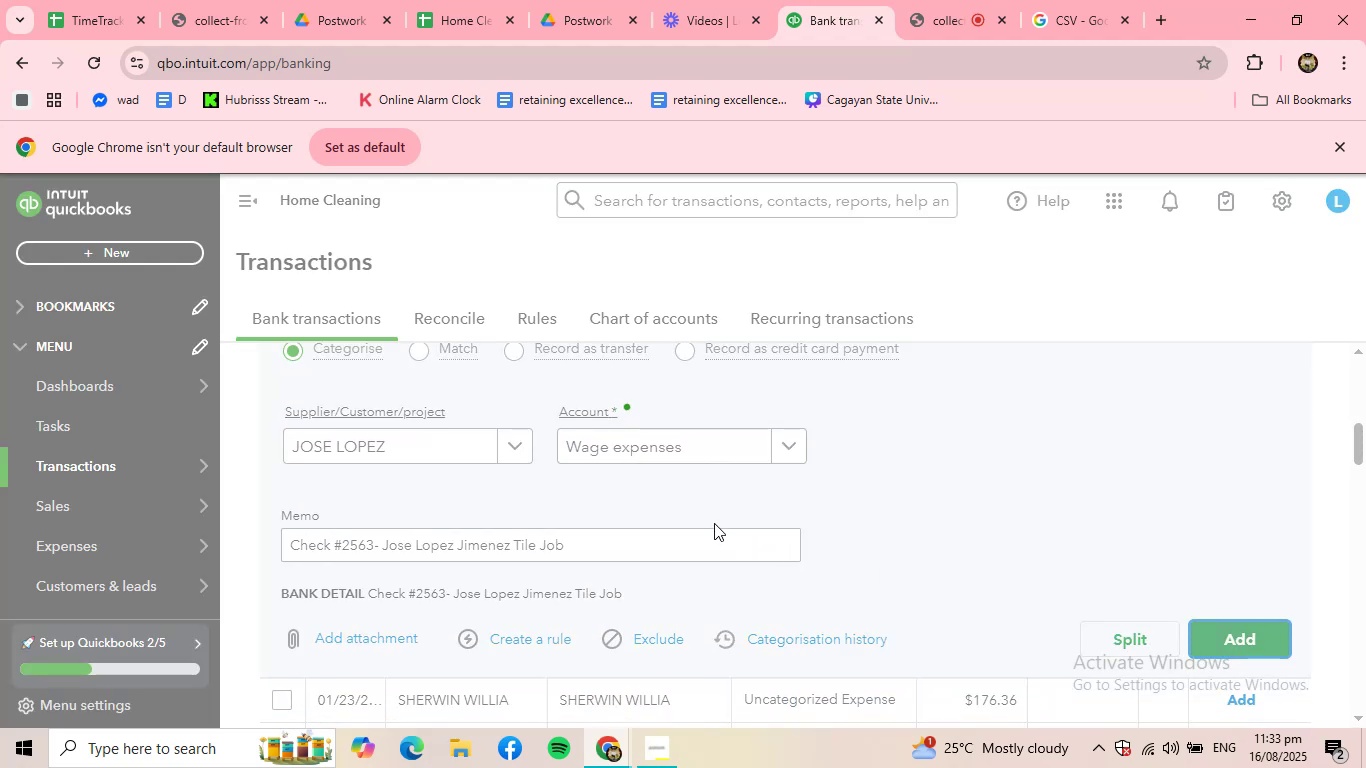 
scroll: coordinate [548, 491], scroll_direction: up, amount: 2.0
 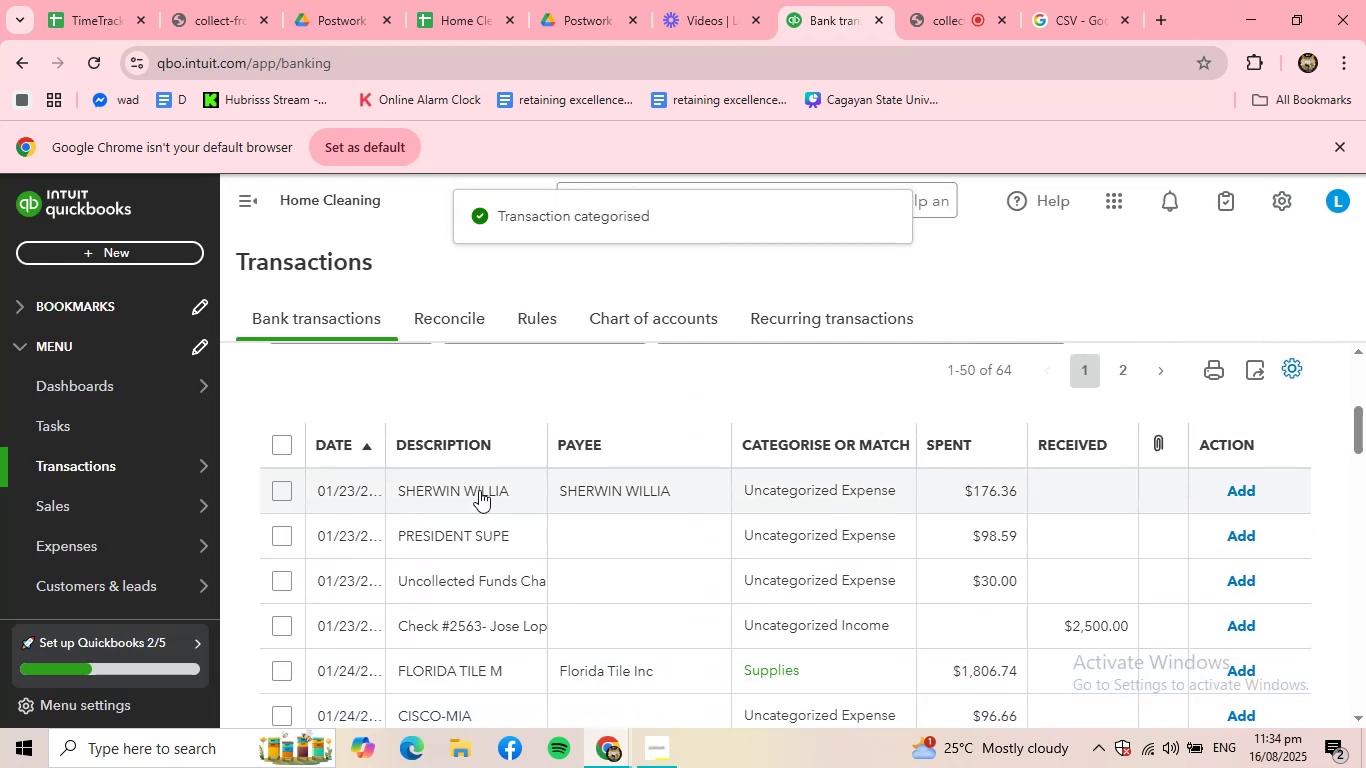 
left_click([473, 490])
 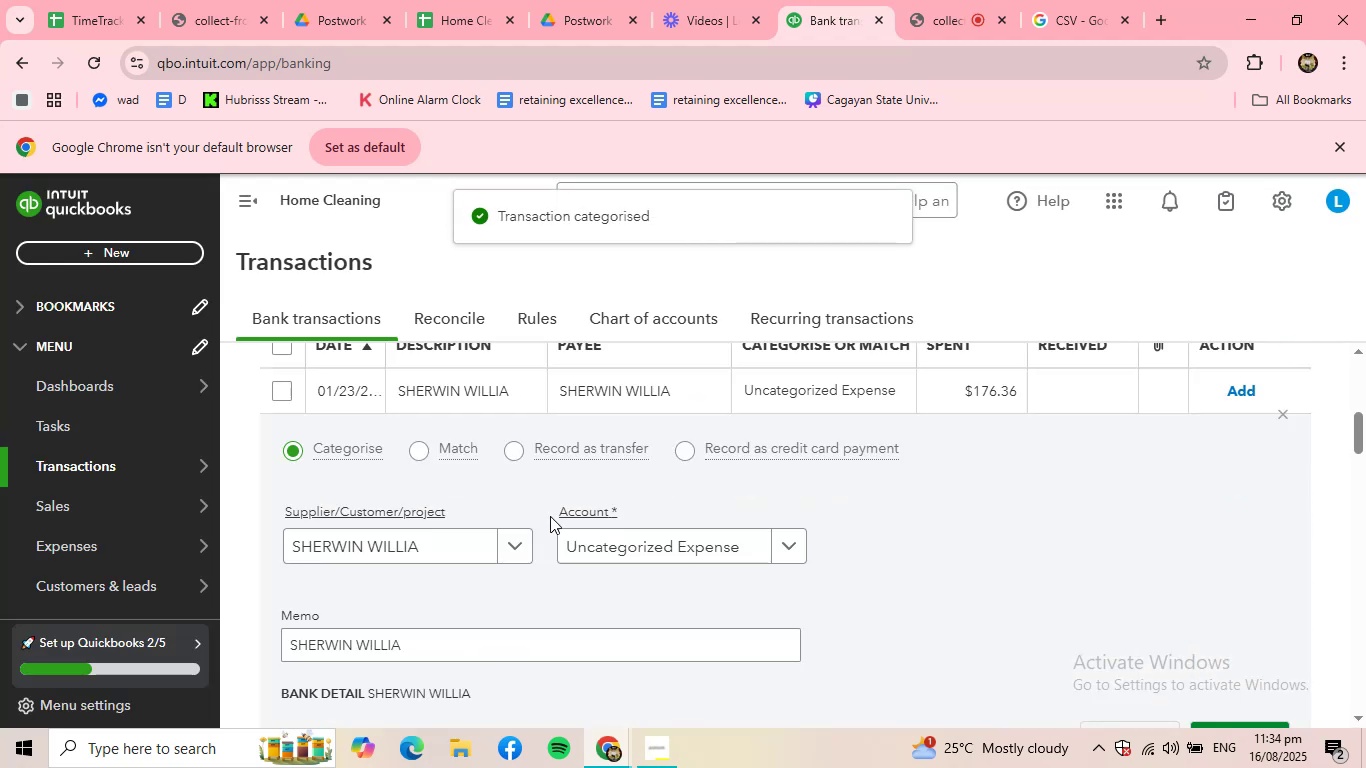 
scroll: coordinate [791, 559], scroll_direction: down, amount: 1.0
 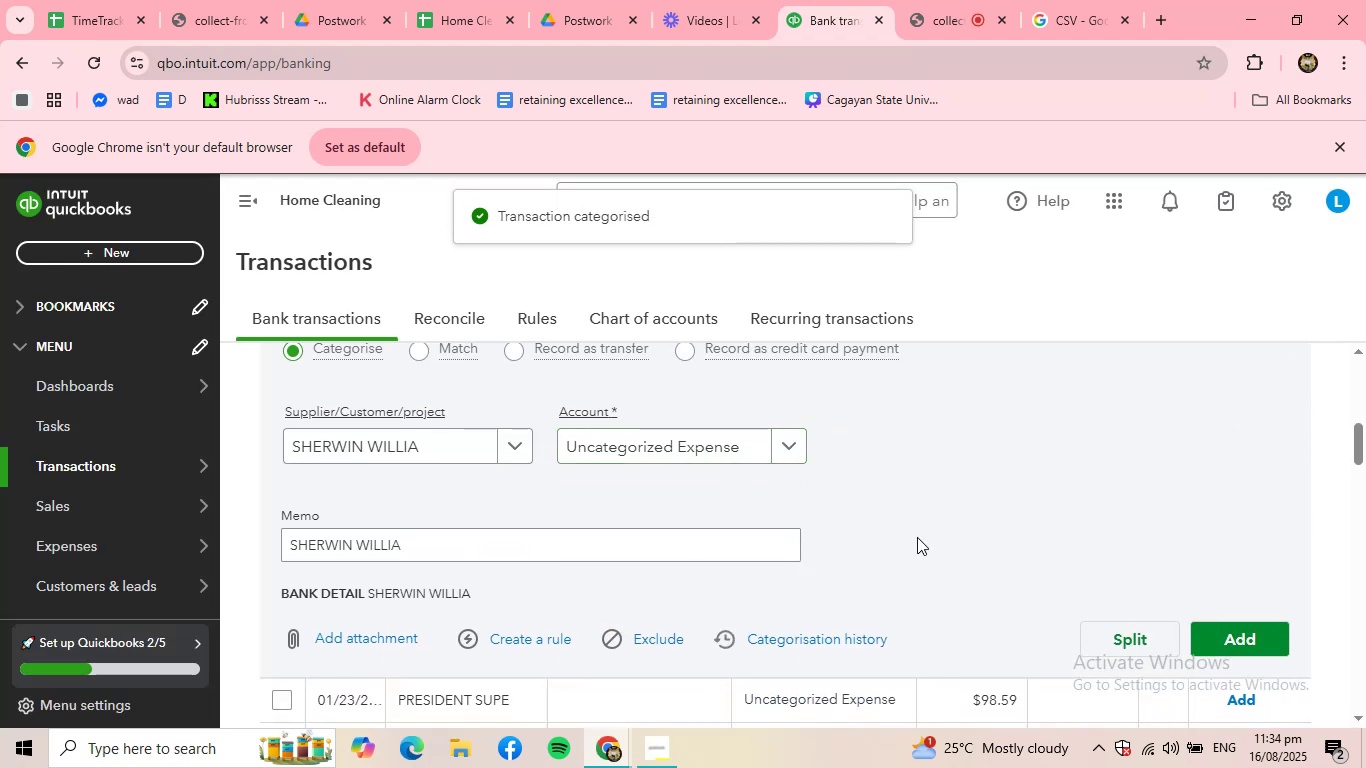 
left_click([1230, 634])
 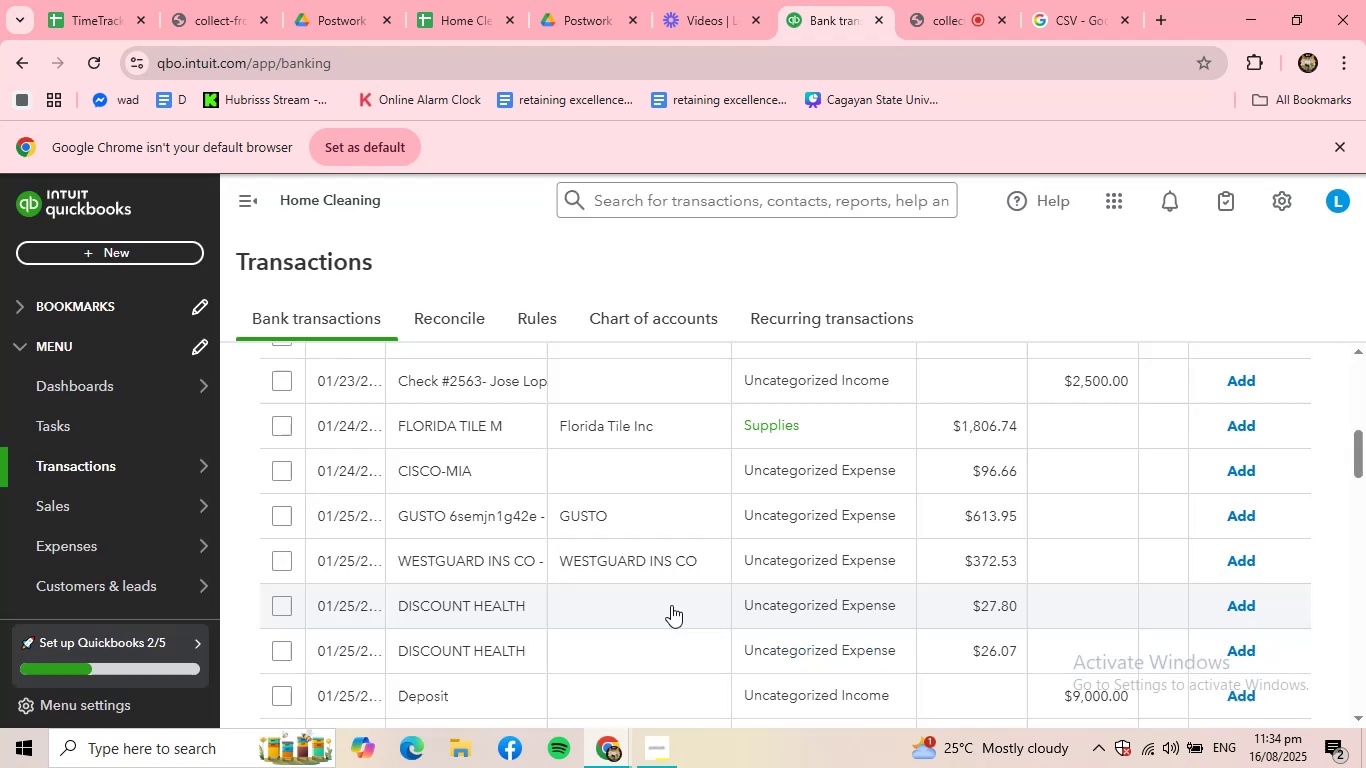 
scroll: coordinate [581, 563], scroll_direction: up, amount: 2.0
 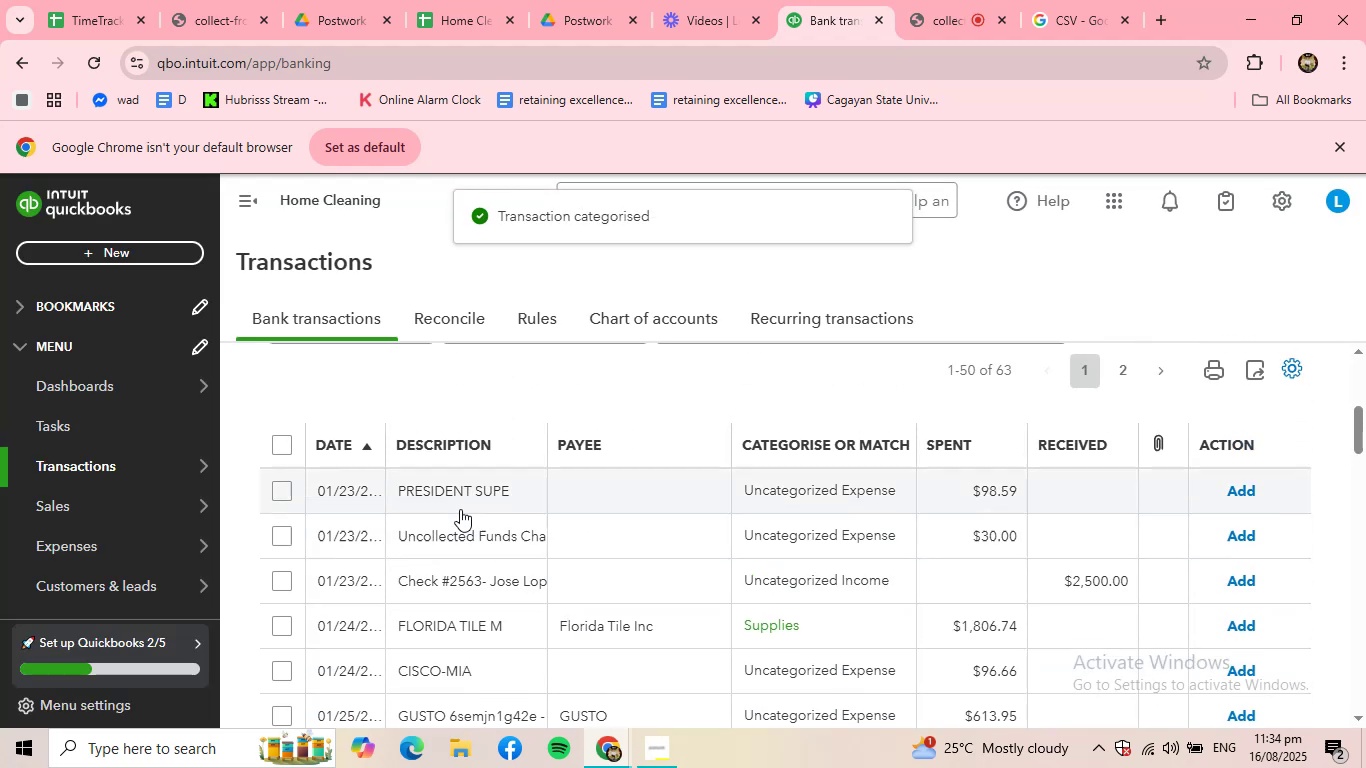 
left_click([460, 506])
 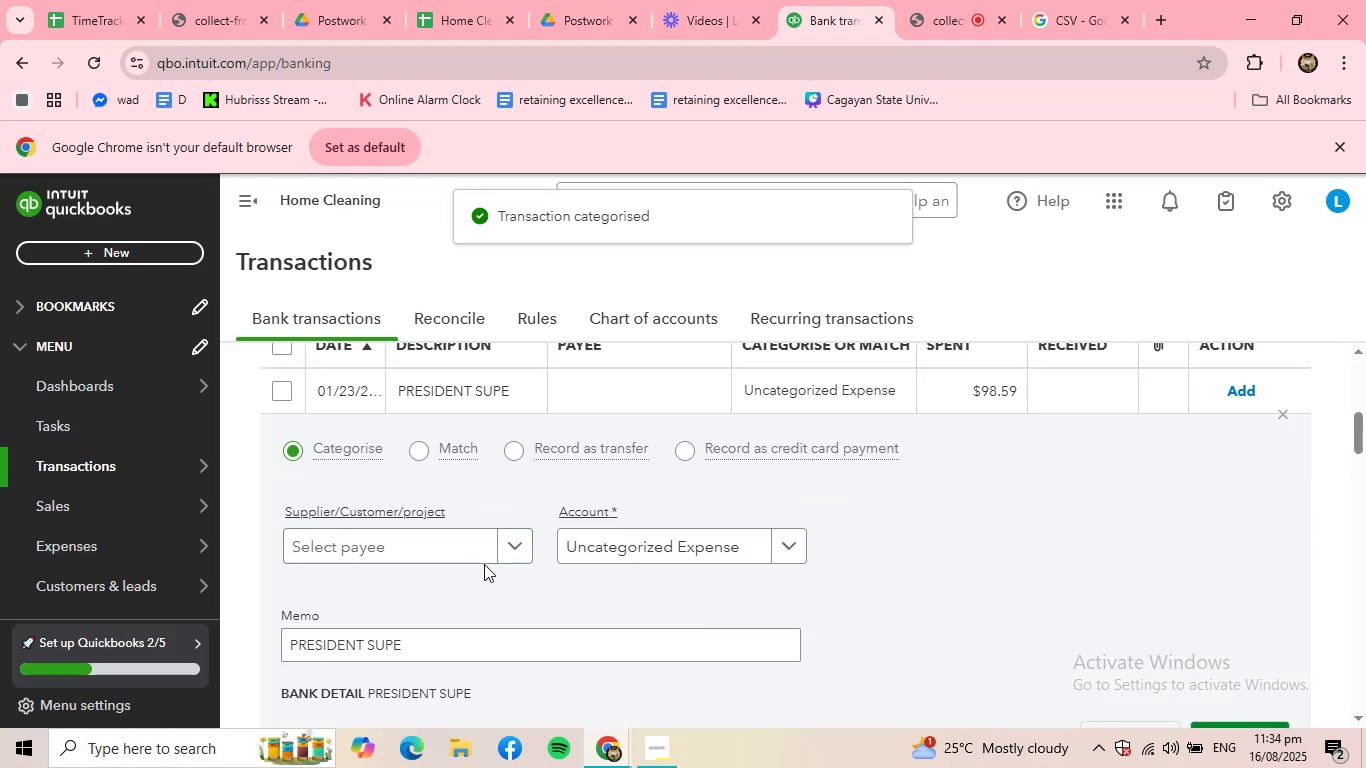 
left_click([462, 540])
 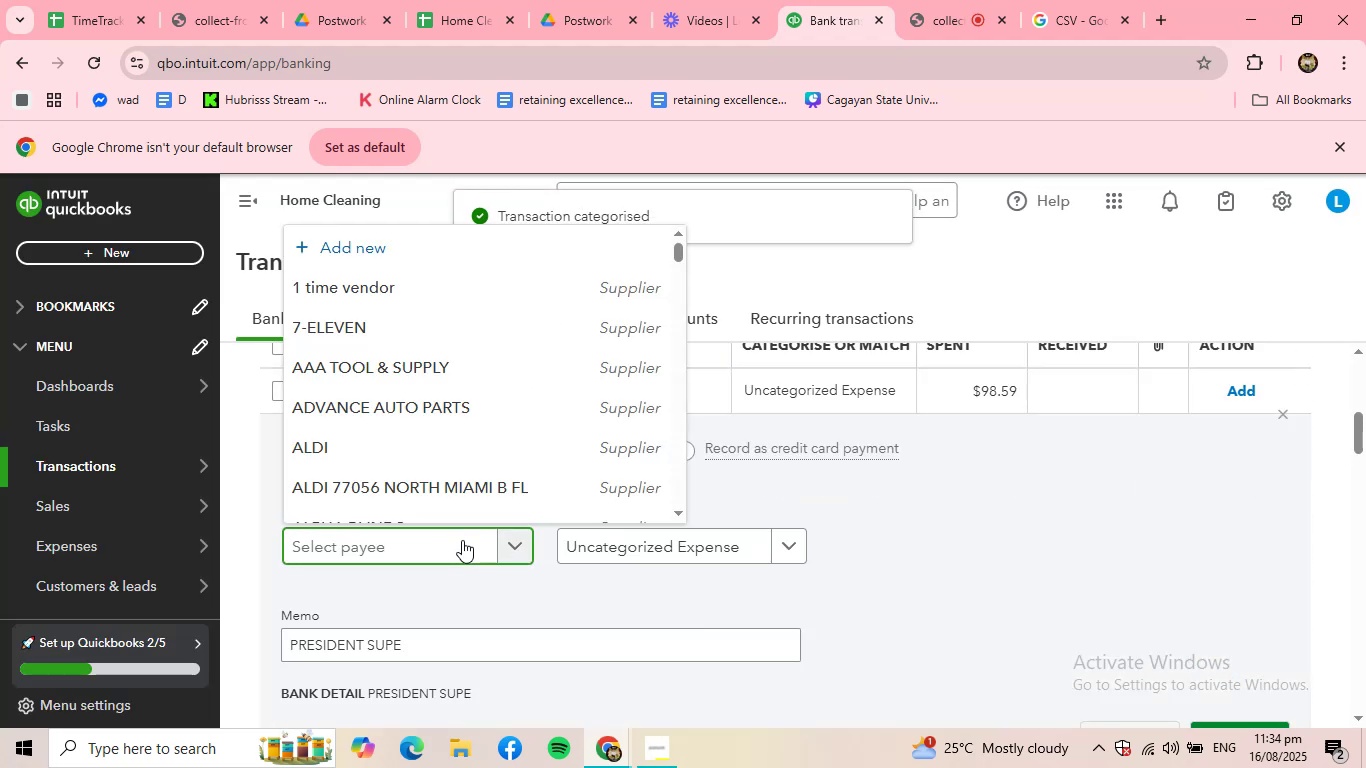 
type(P[R)
key(Backspace)
key(Backspace)
key(Backspace)
type(PRE)
 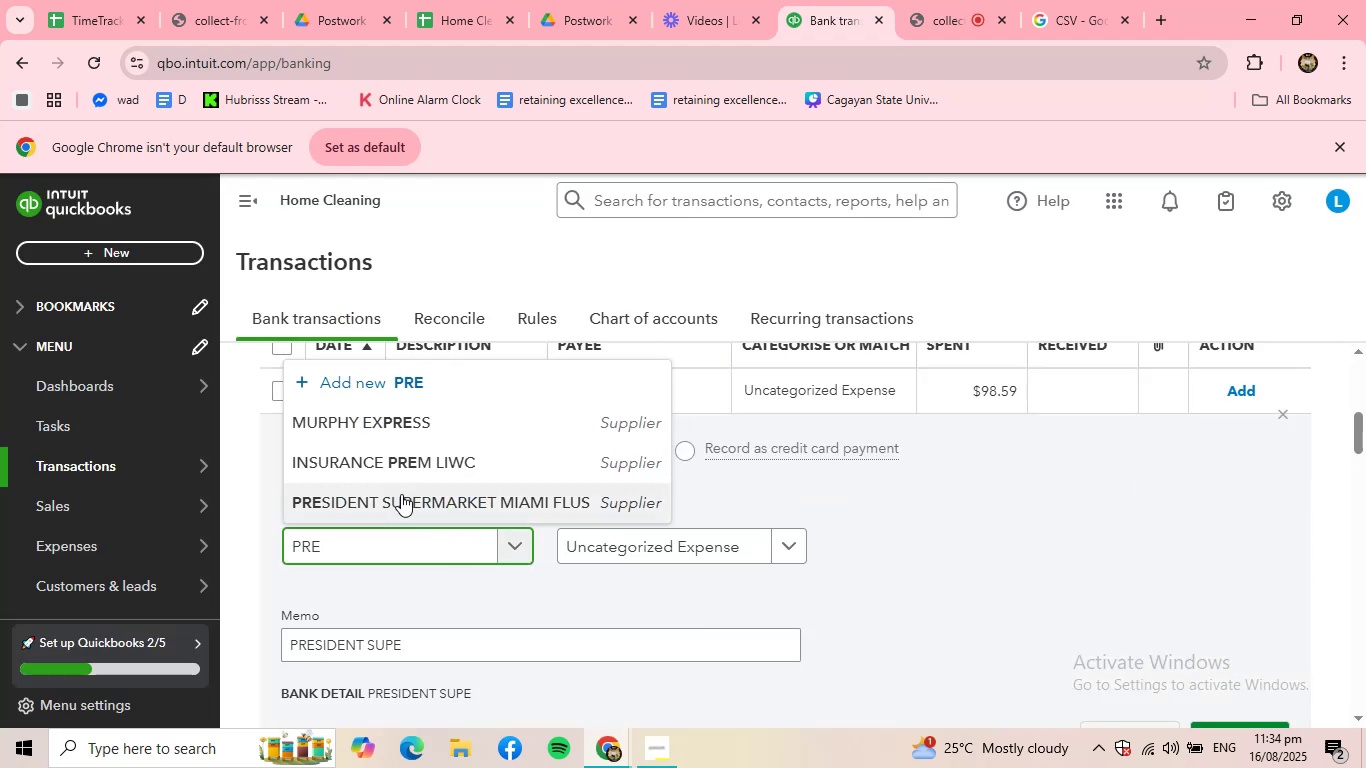 
left_click([402, 495])
 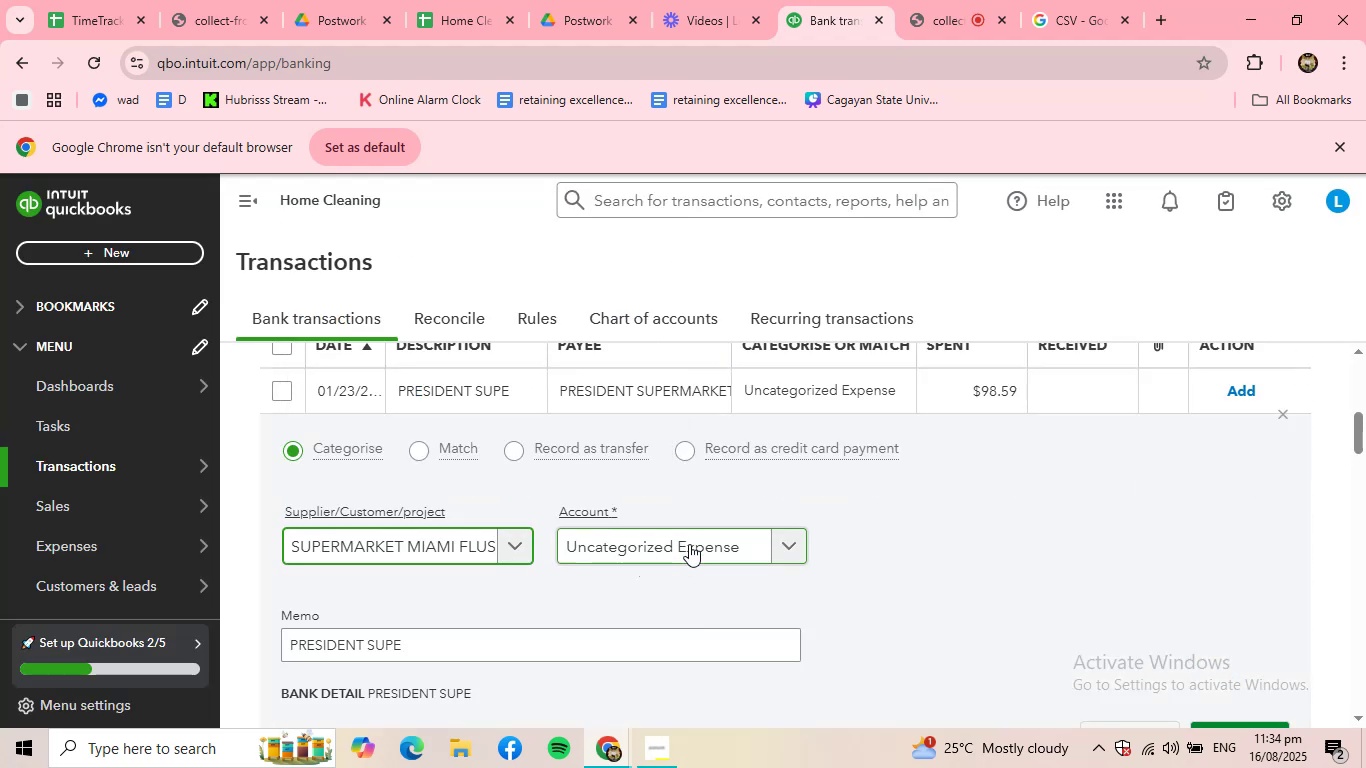 
left_click([689, 544])
 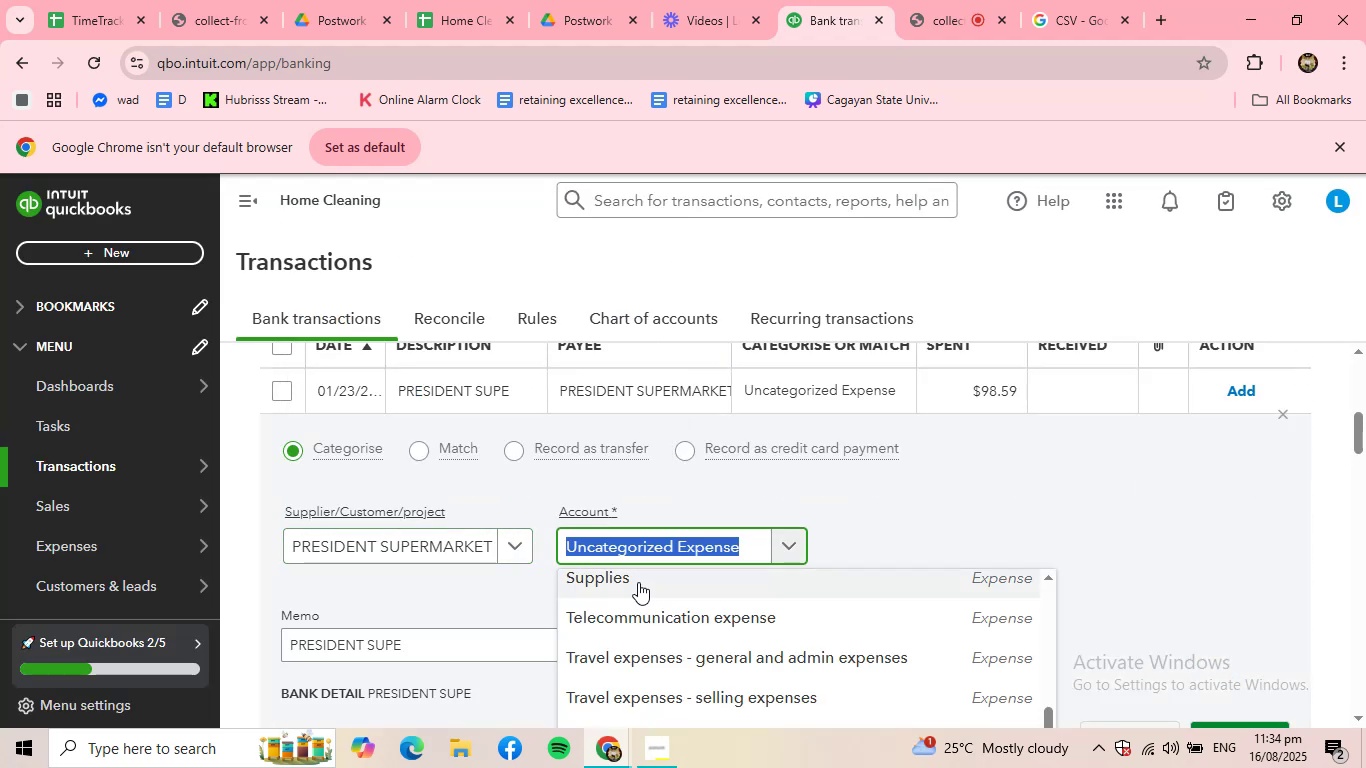 
left_click([632, 589])
 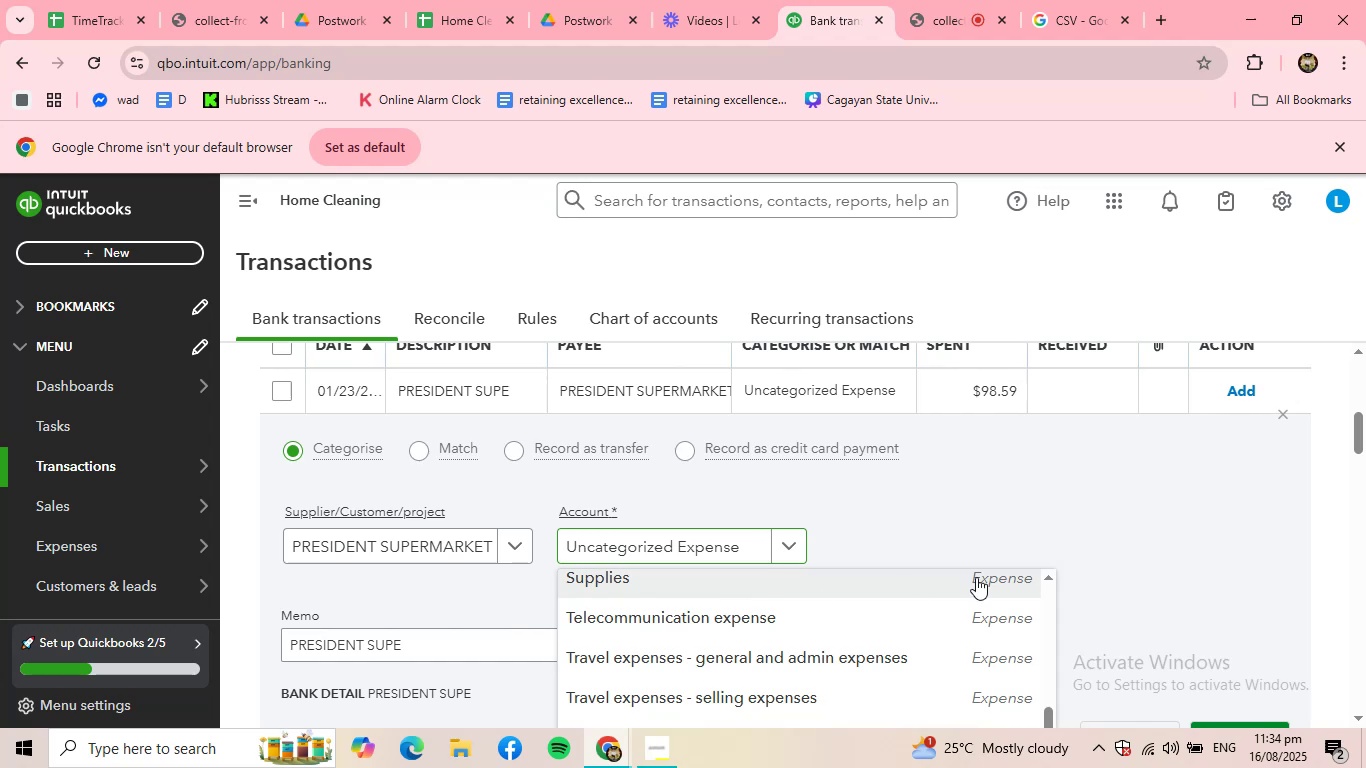 
scroll: coordinate [1022, 569], scroll_direction: down, amount: 1.0
 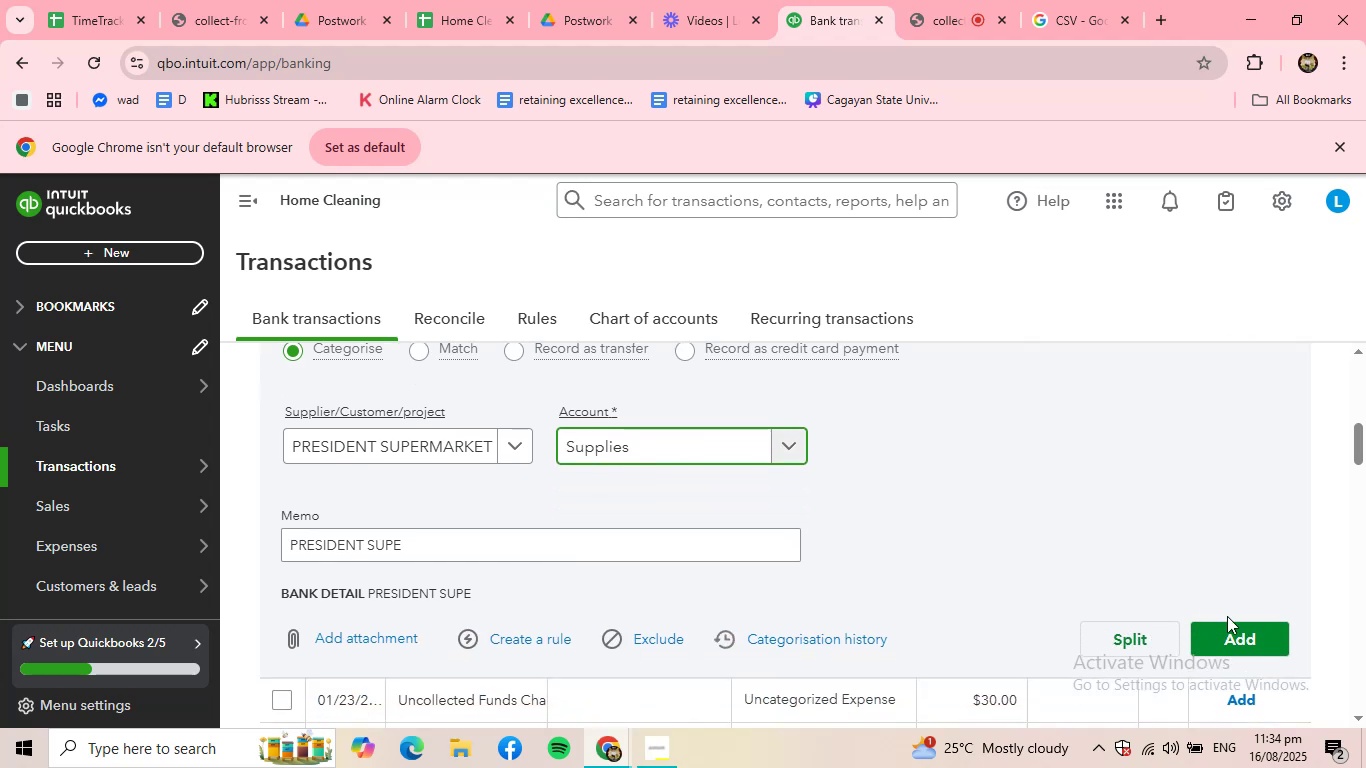 
left_click([1258, 656])
 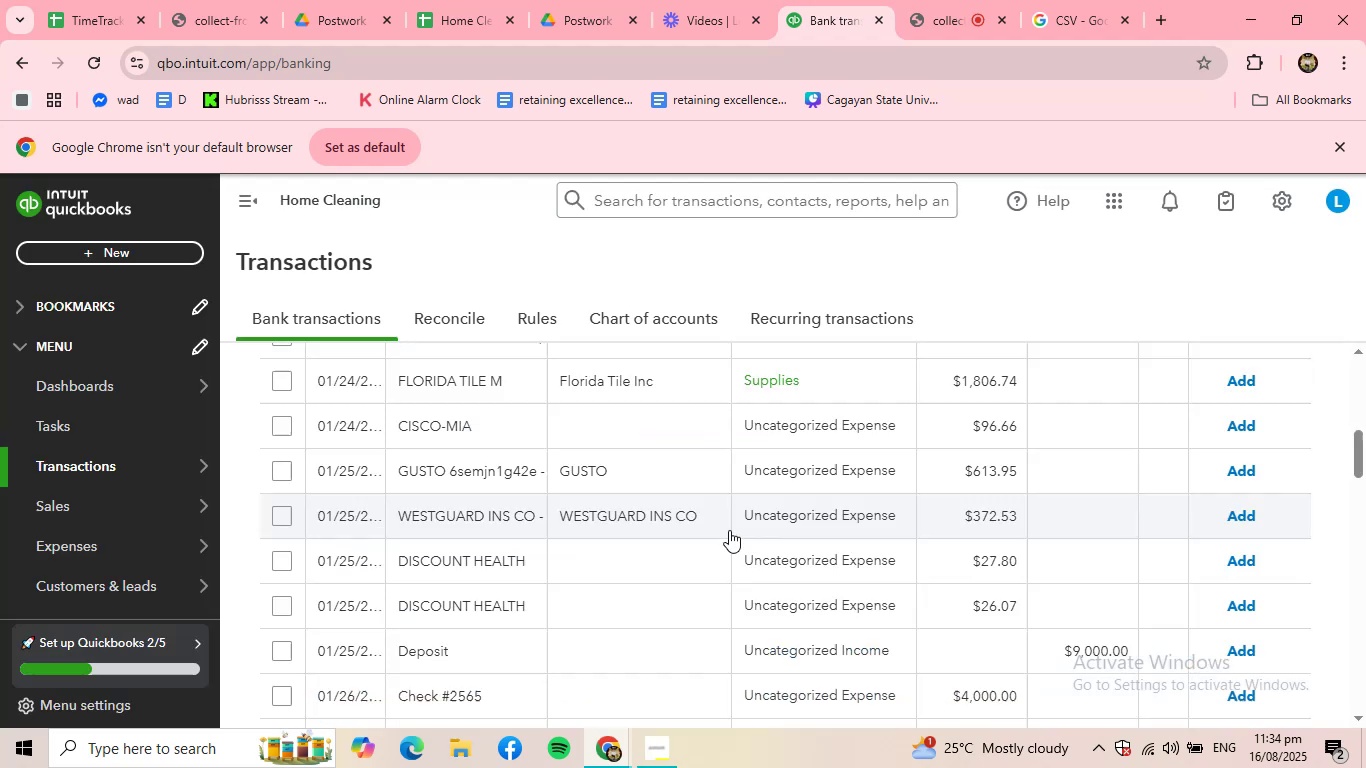 
scroll: coordinate [589, 537], scroll_direction: up, amount: 2.0
 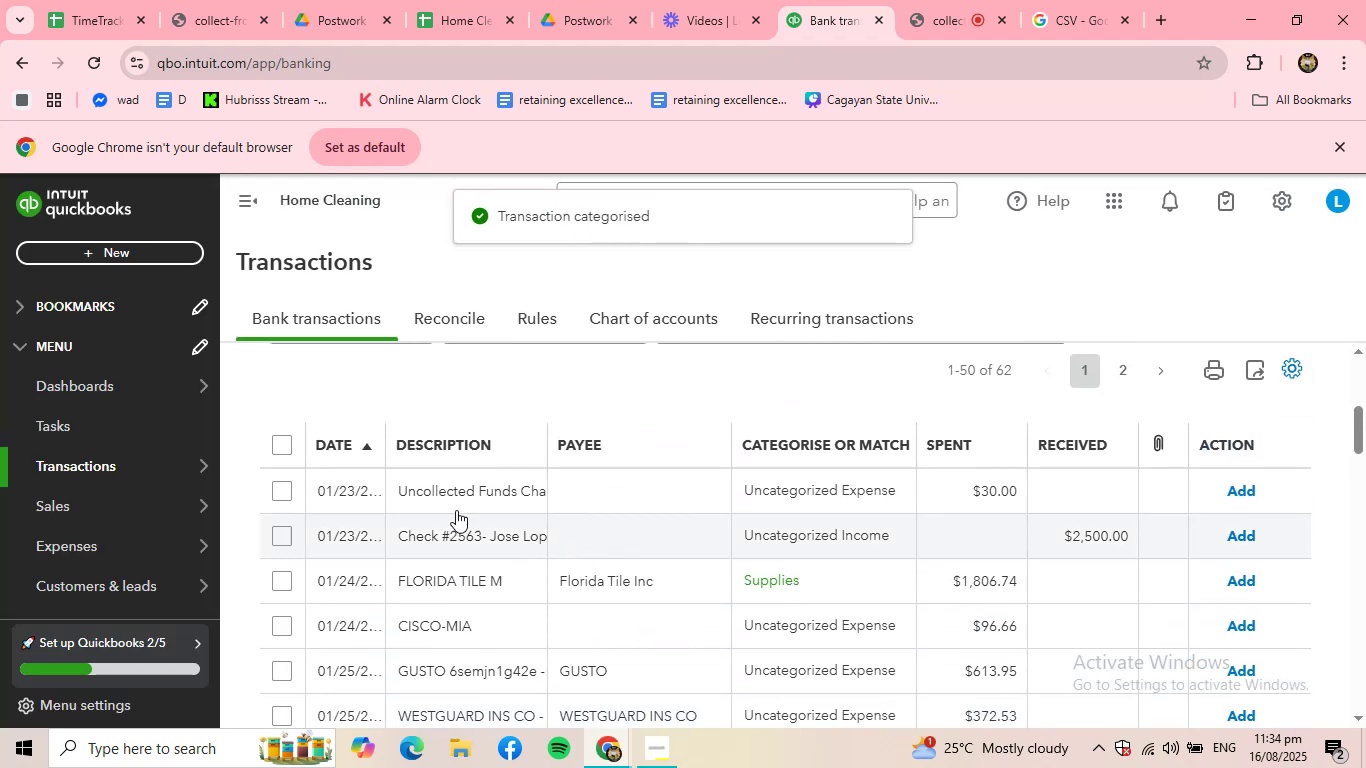 
left_click([450, 494])
 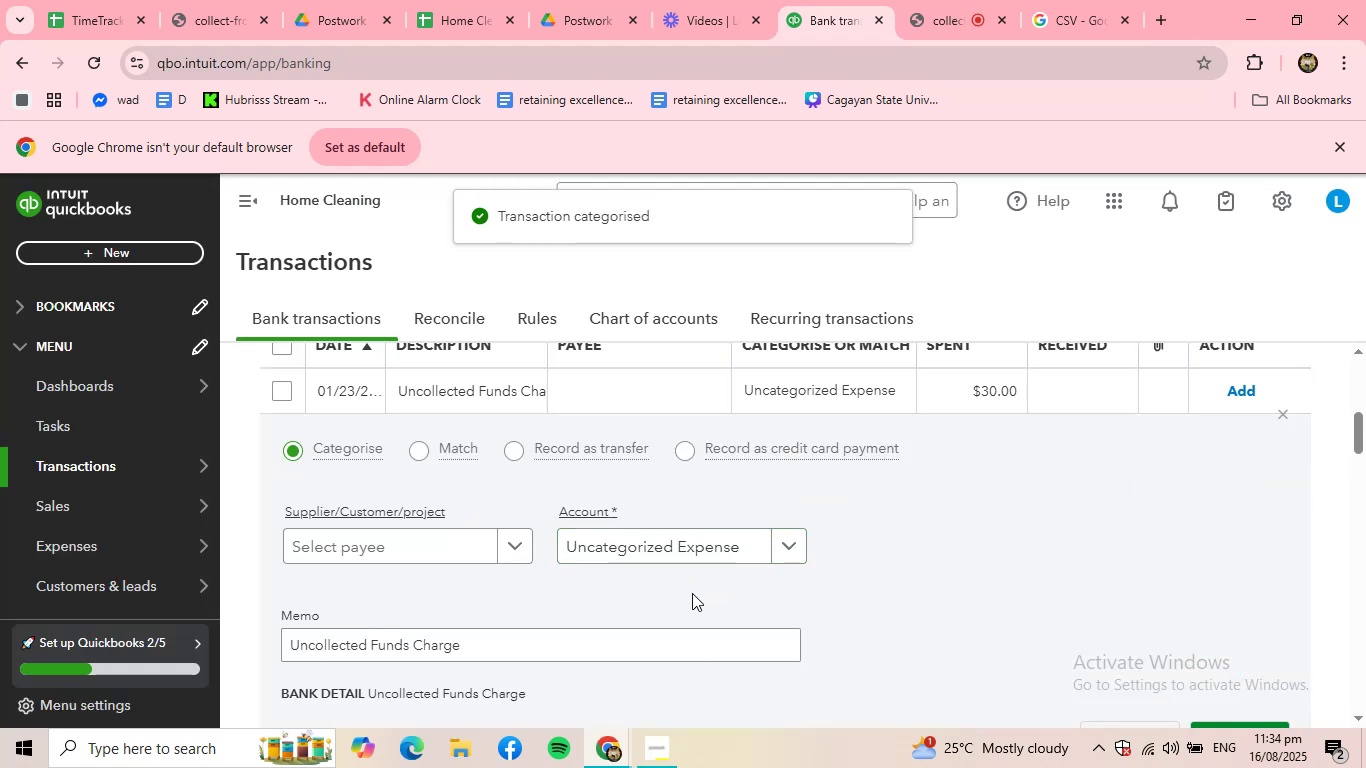 
scroll: coordinate [915, 618], scroll_direction: down, amount: 1.0
 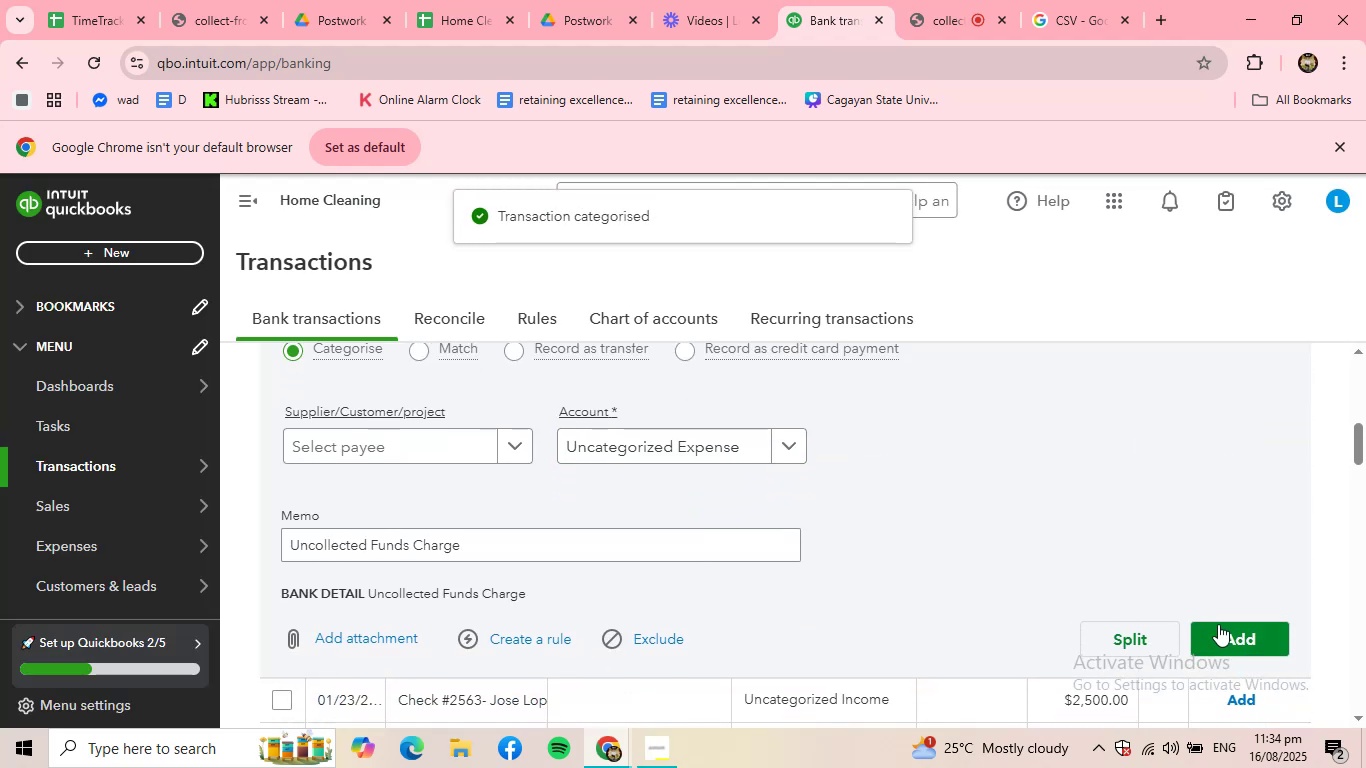 
left_click([1232, 633])
 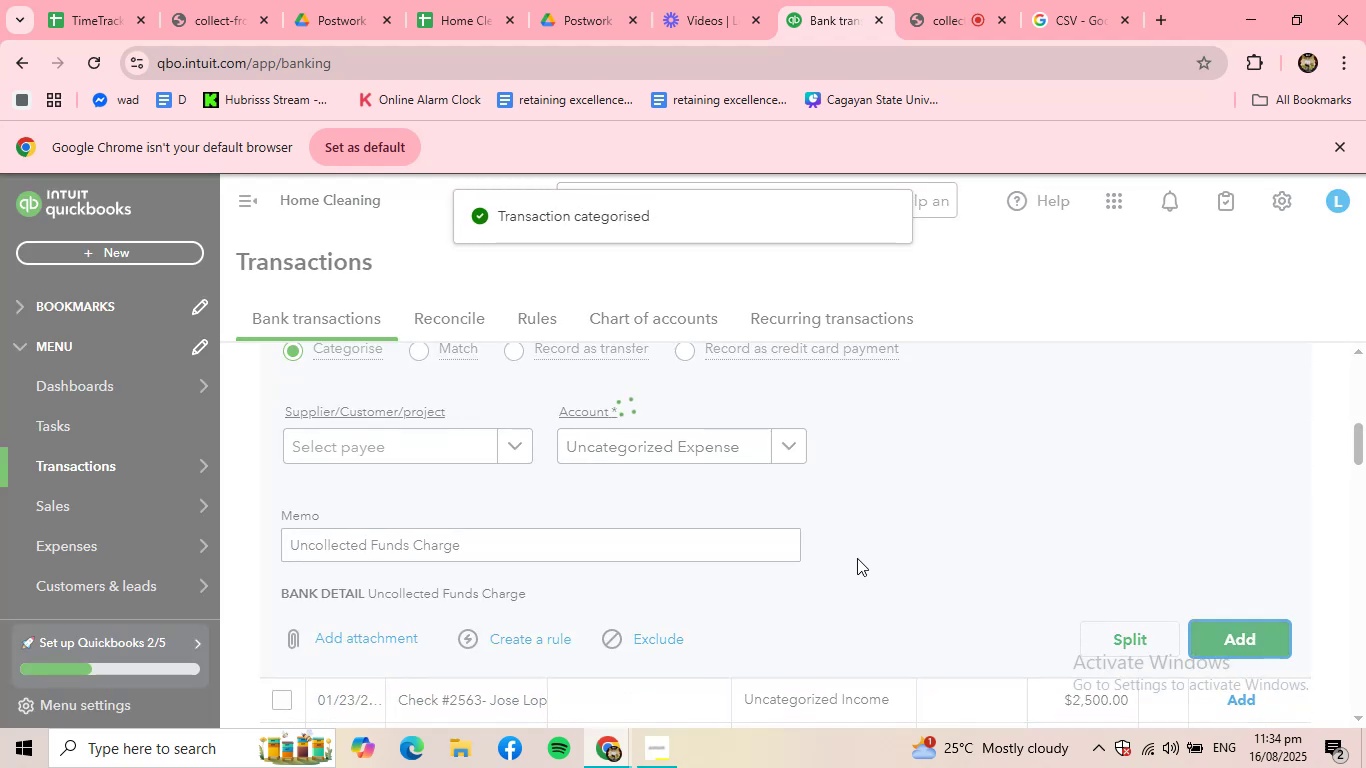 
scroll: coordinate [734, 501], scroll_direction: up, amount: 3.0
 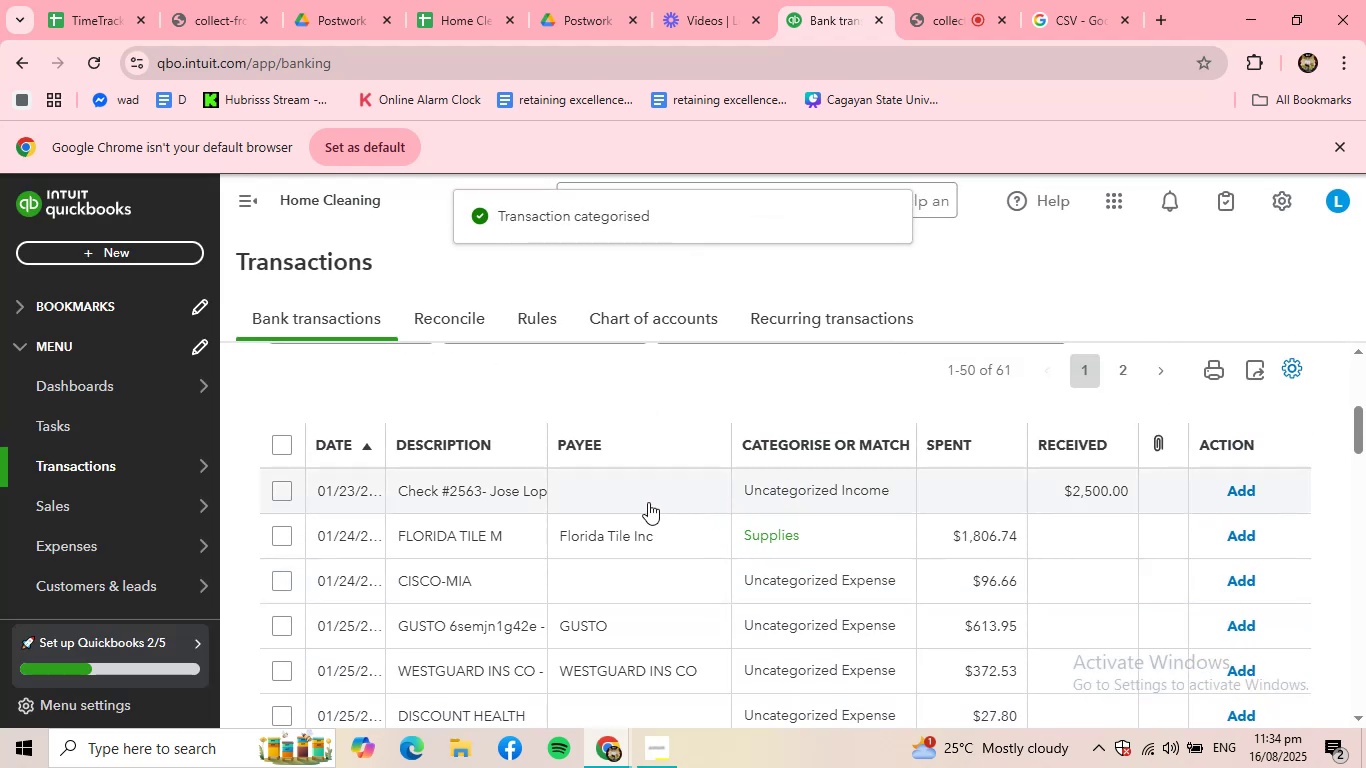 
left_click([639, 497])
 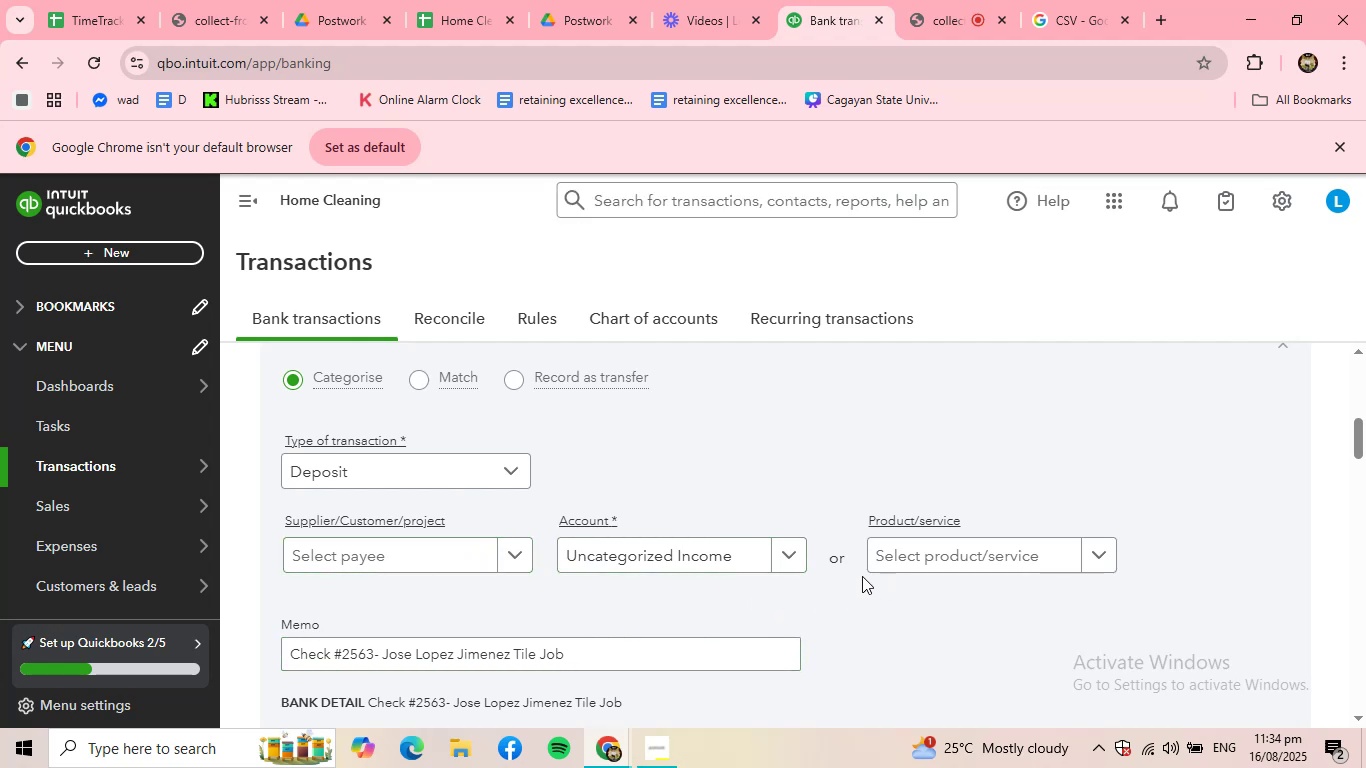 
wait(9.17)
 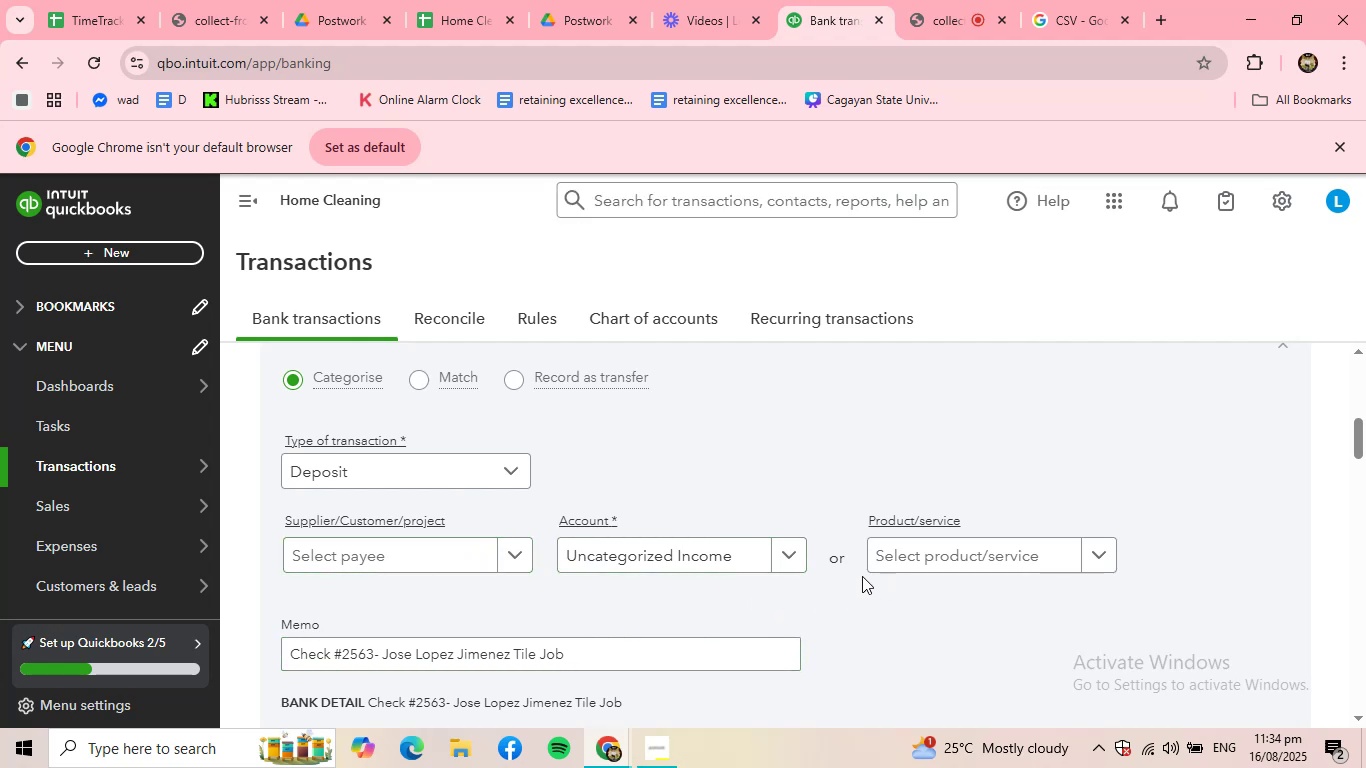 
left_click([495, 558])
 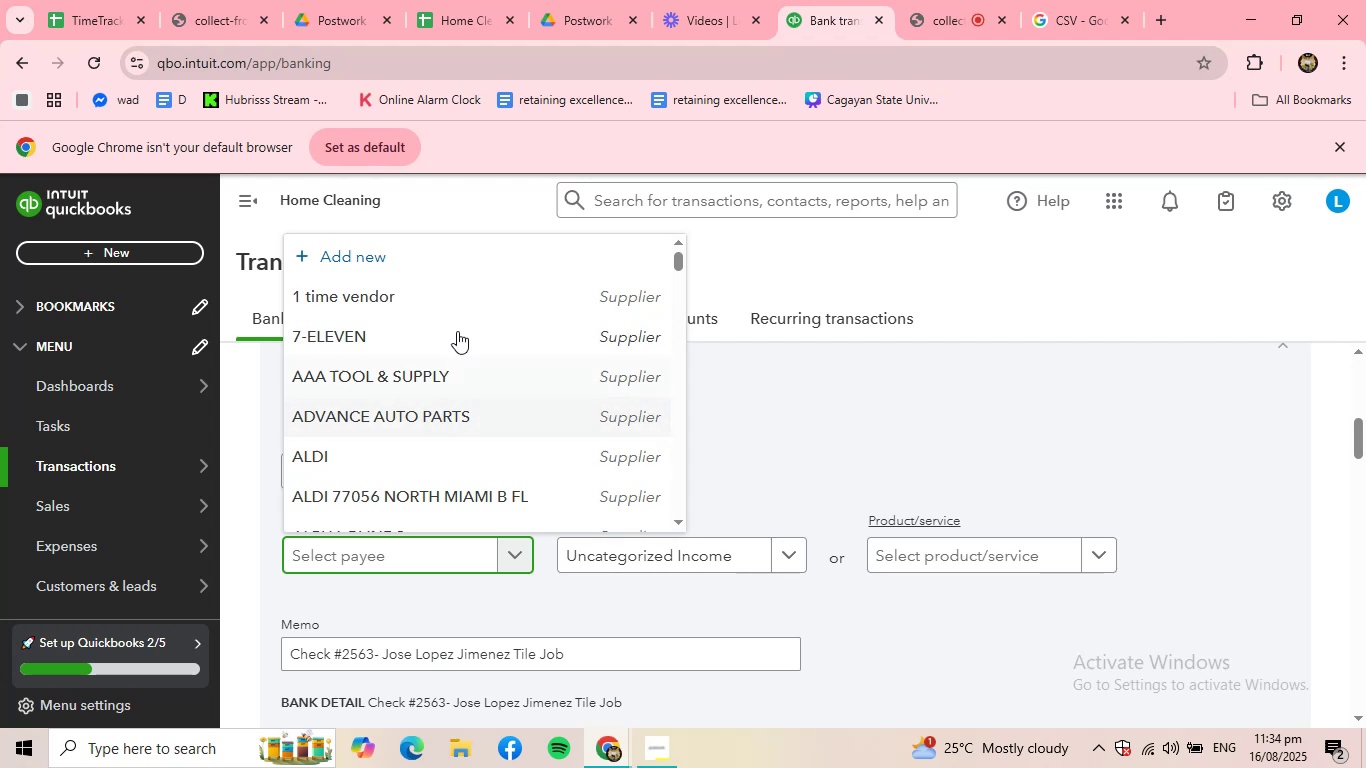 
left_click([426, 266])
 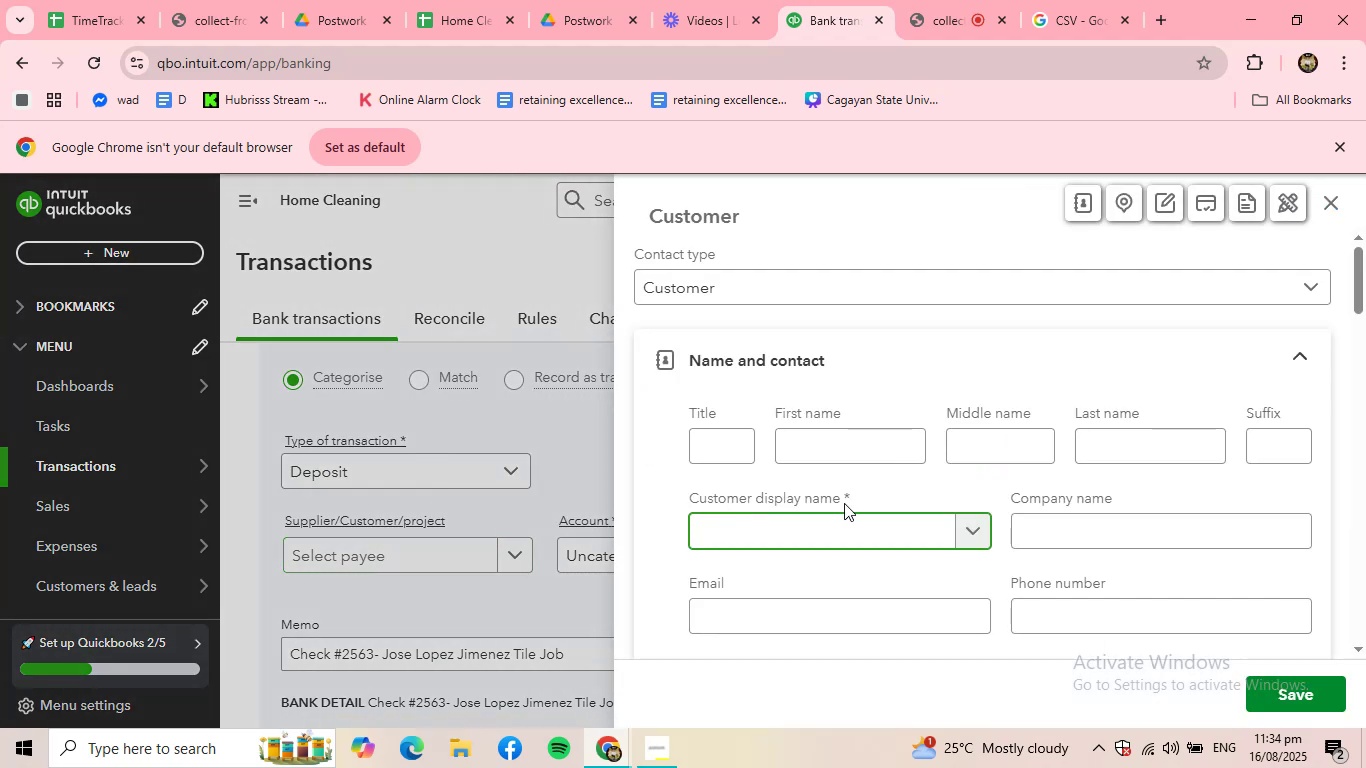 
type(JOISE)
key(Backspace)
key(Backspace)
key(Backspace)
type(SE L)
 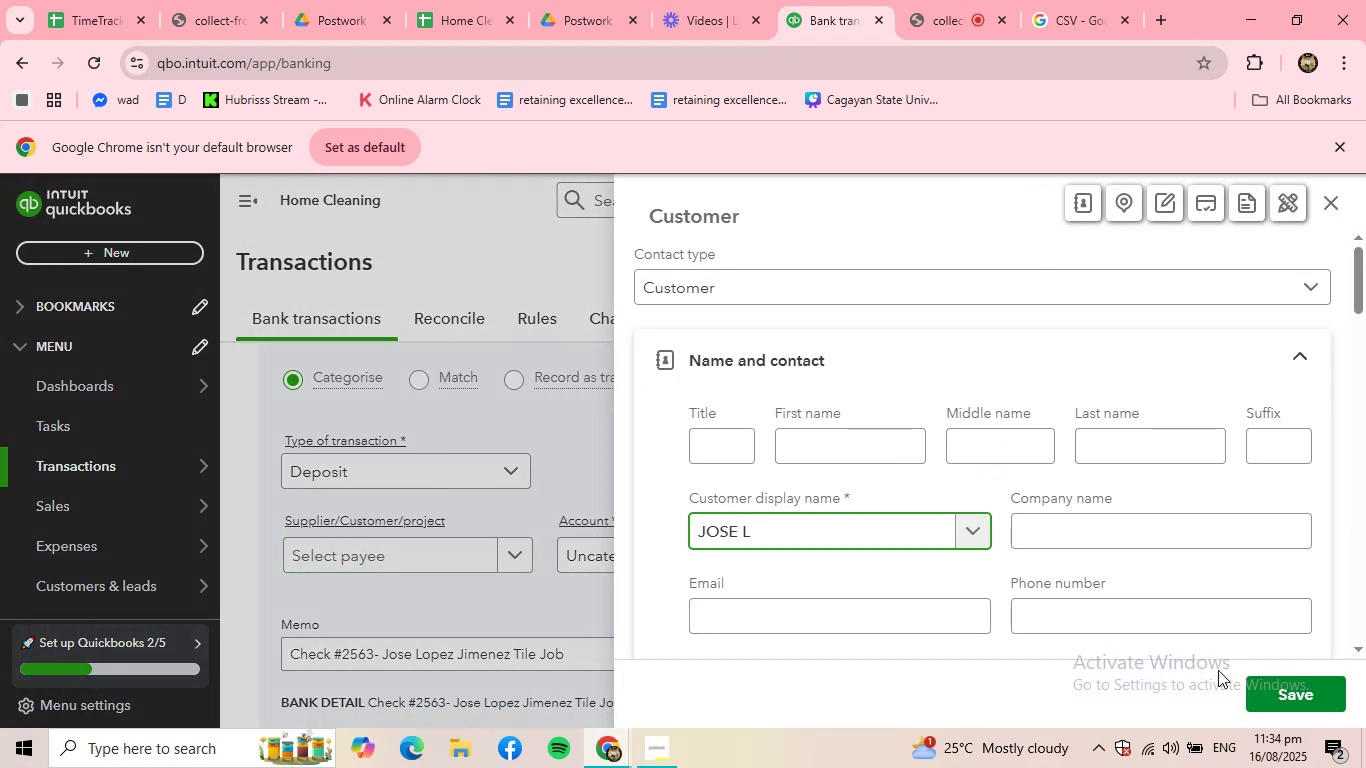 
left_click([1298, 695])
 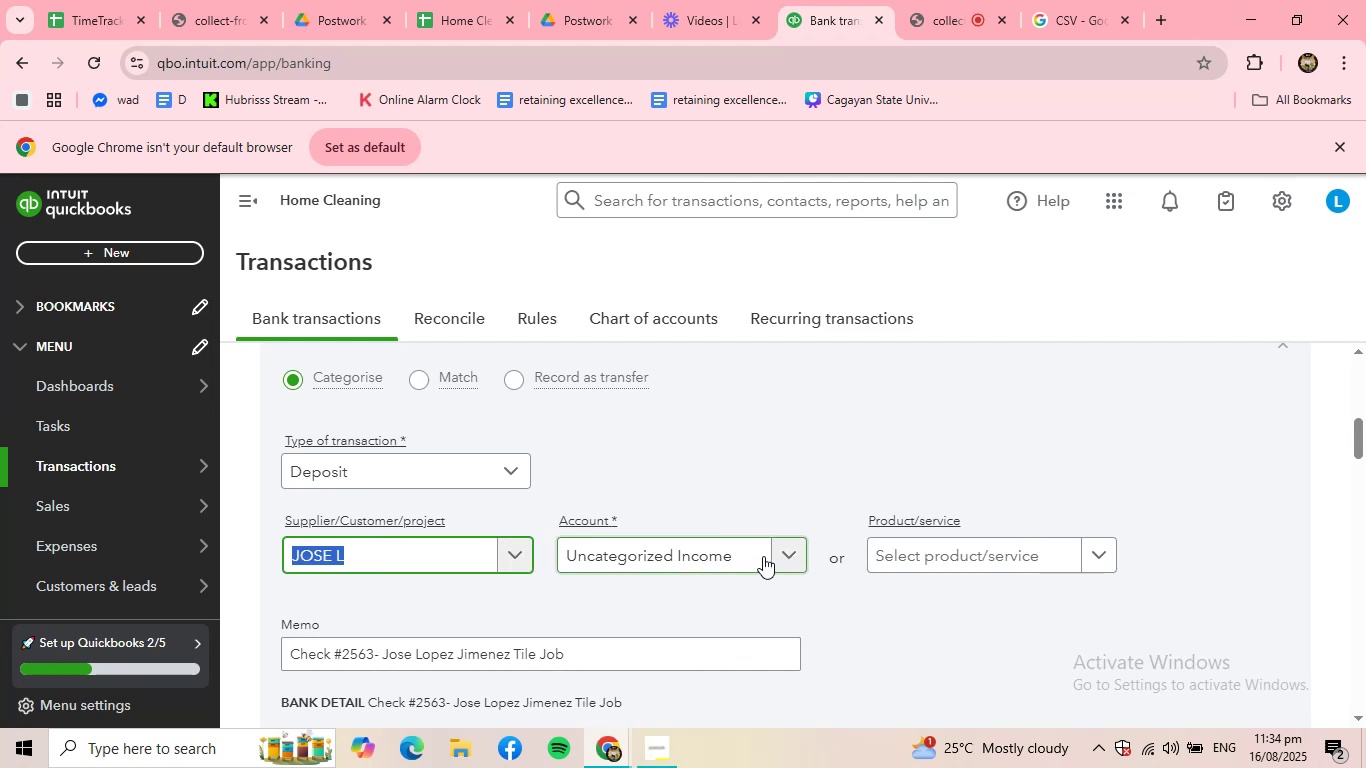 
left_click([998, 551])
 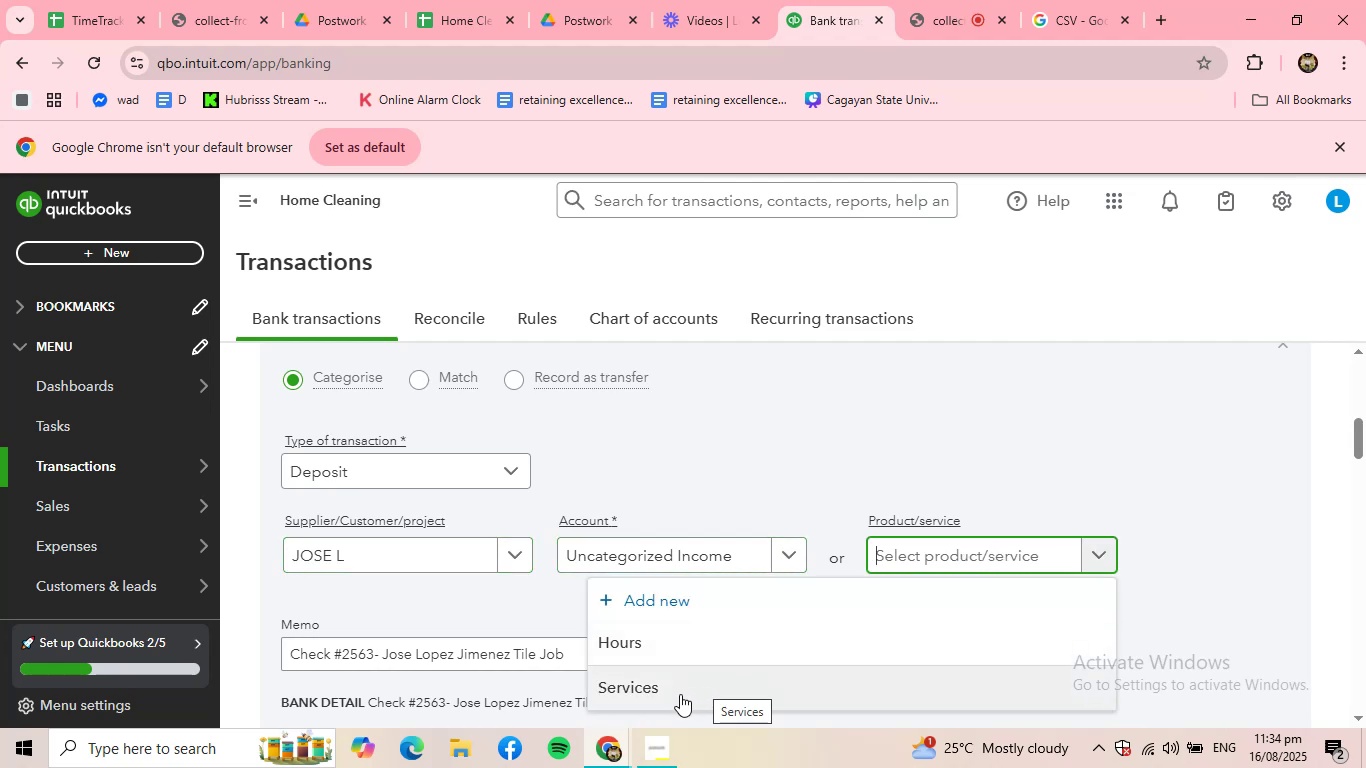 
left_click([680, 694])
 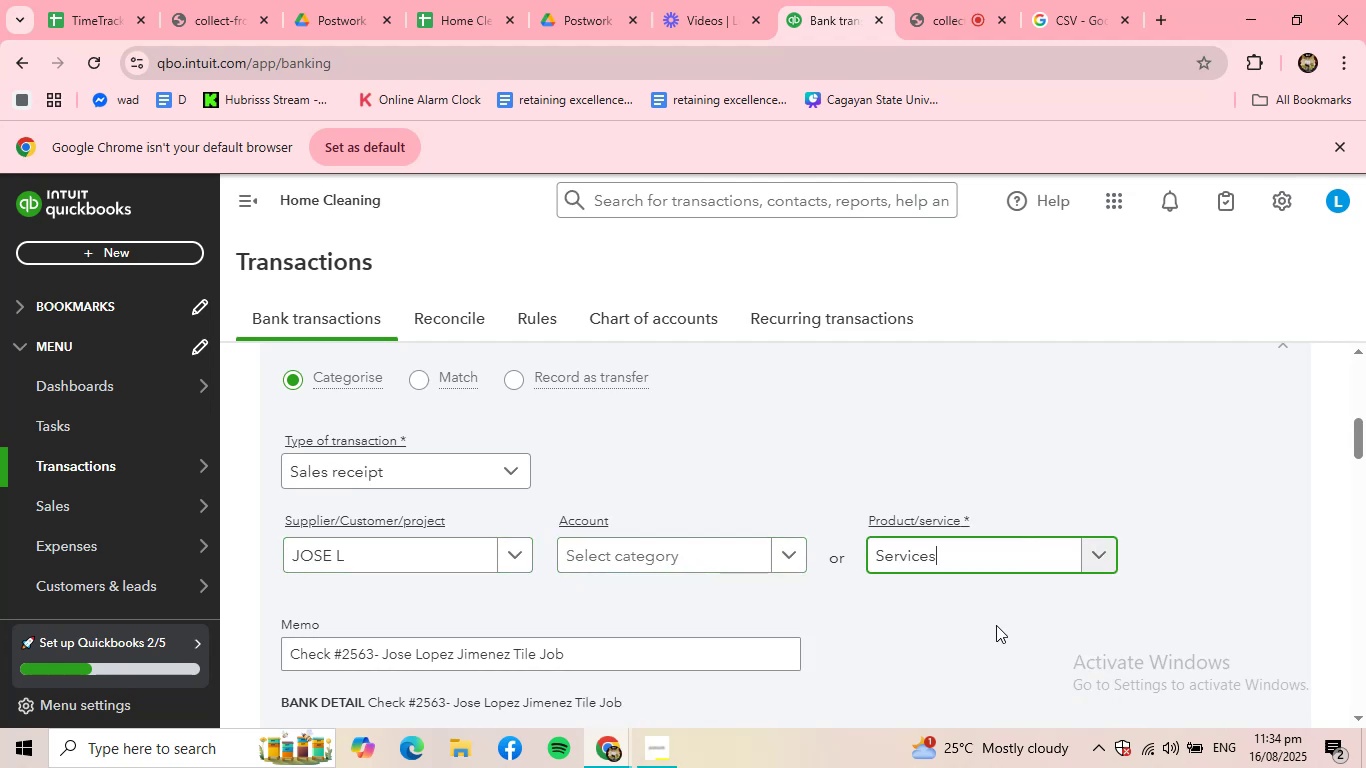 
scroll: coordinate [1054, 628], scroll_direction: down, amount: 1.0
 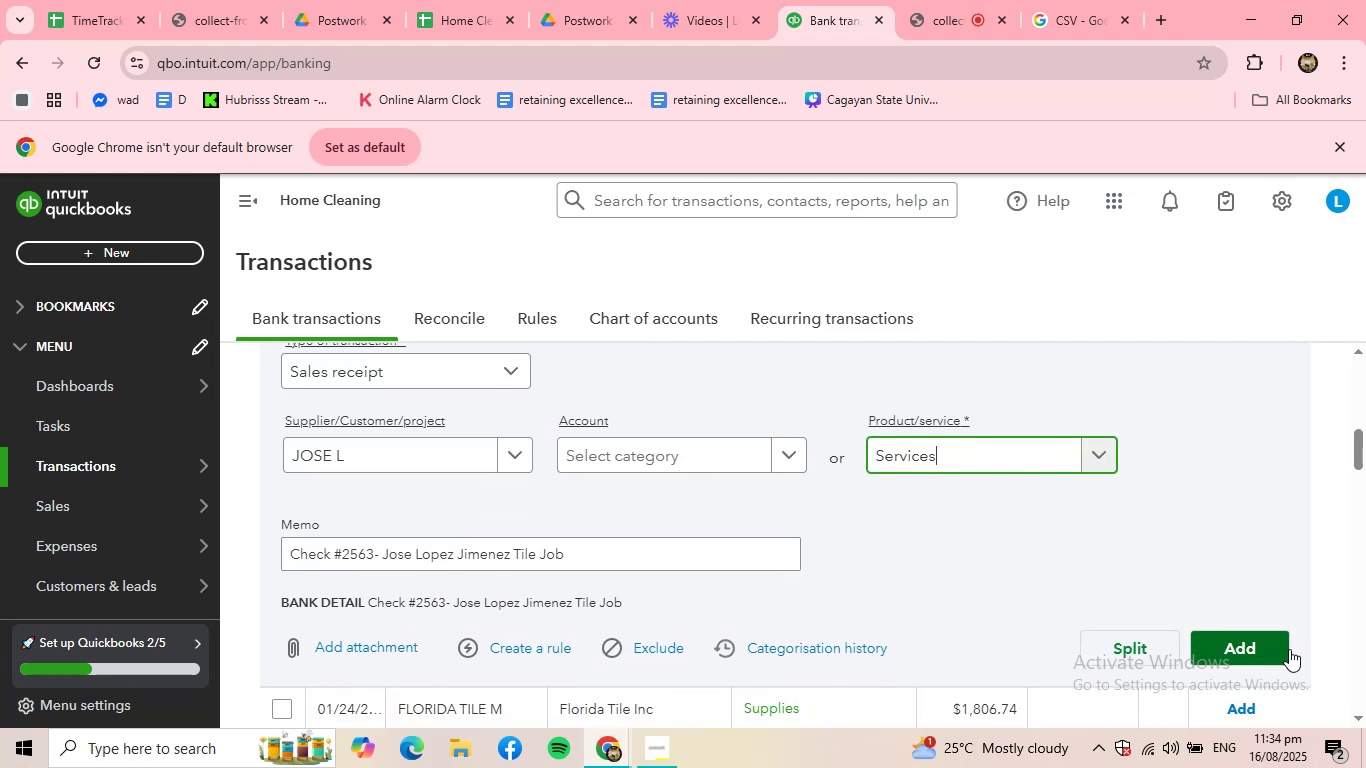 
left_click([1263, 642])
 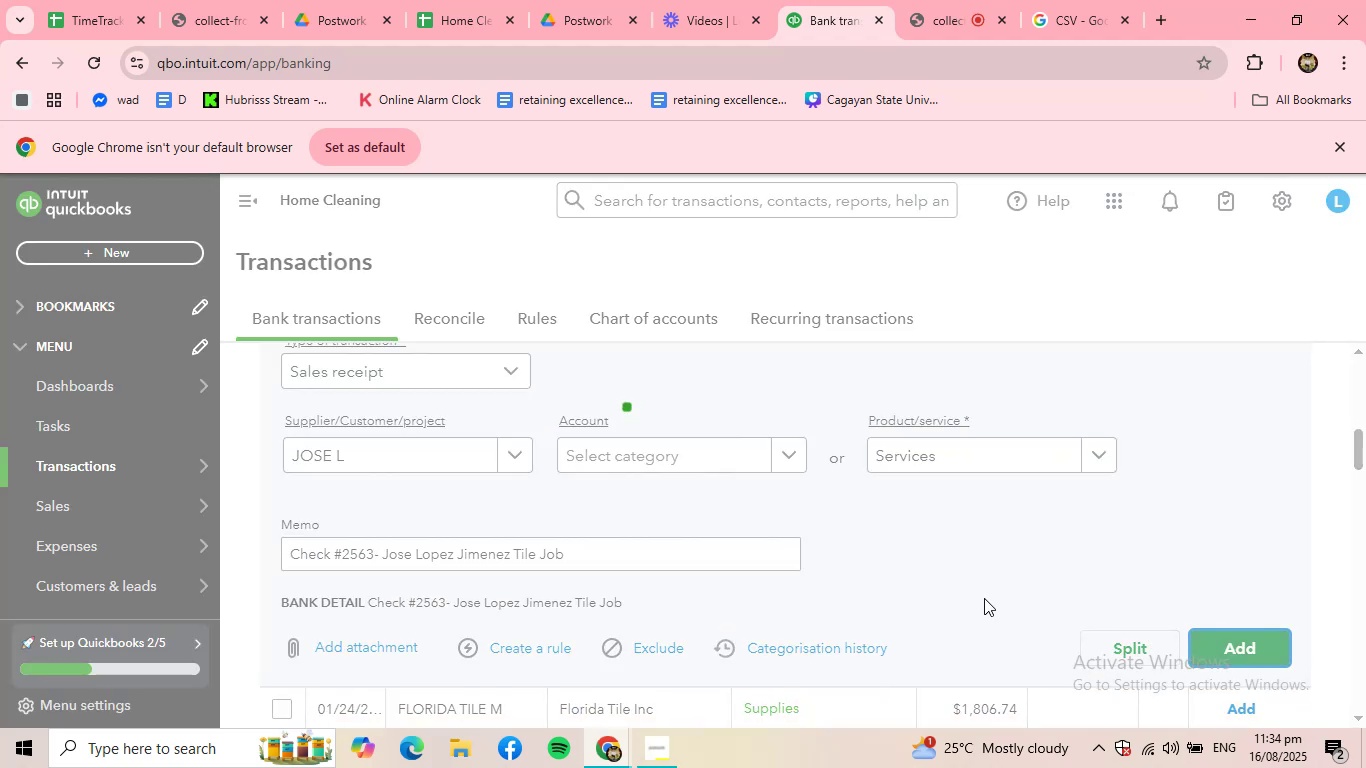 
scroll: coordinate [629, 530], scroll_direction: up, amount: 2.0
 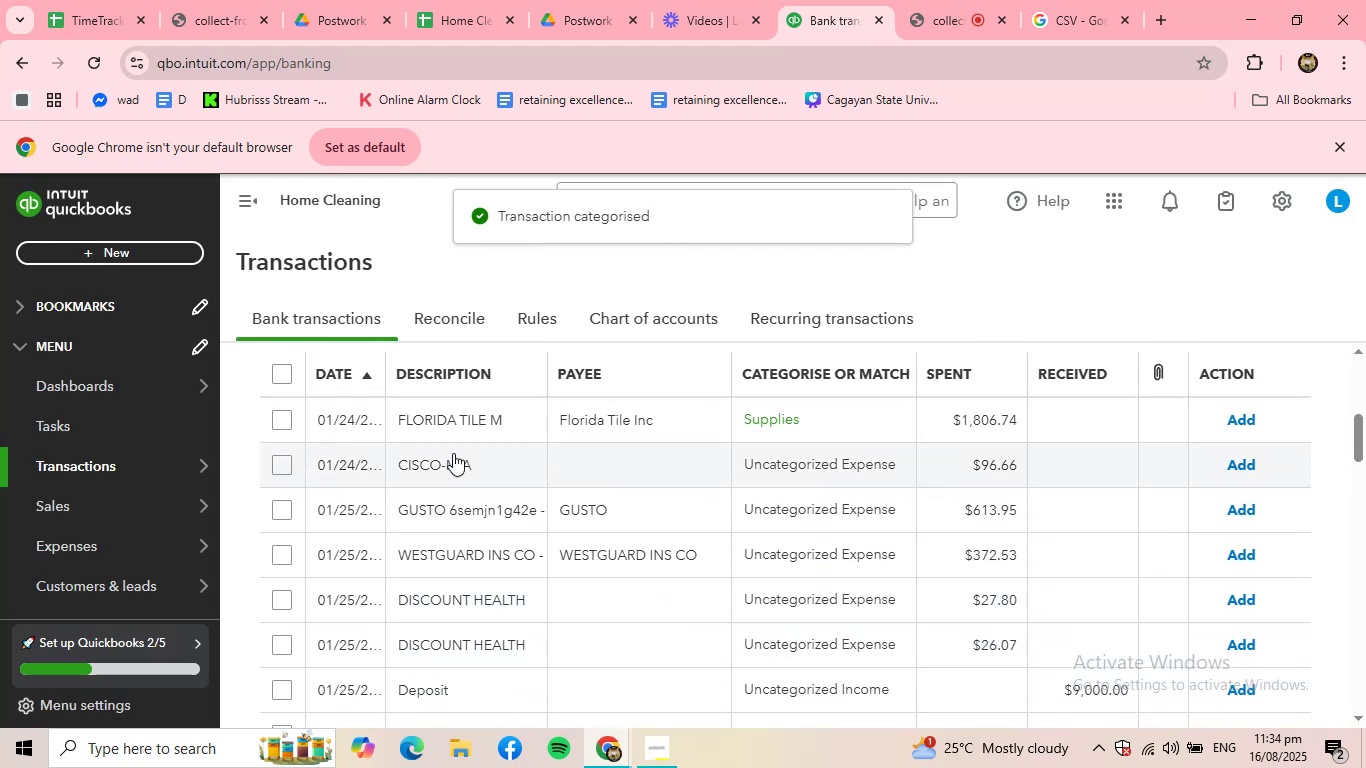 
left_click([482, 424])
 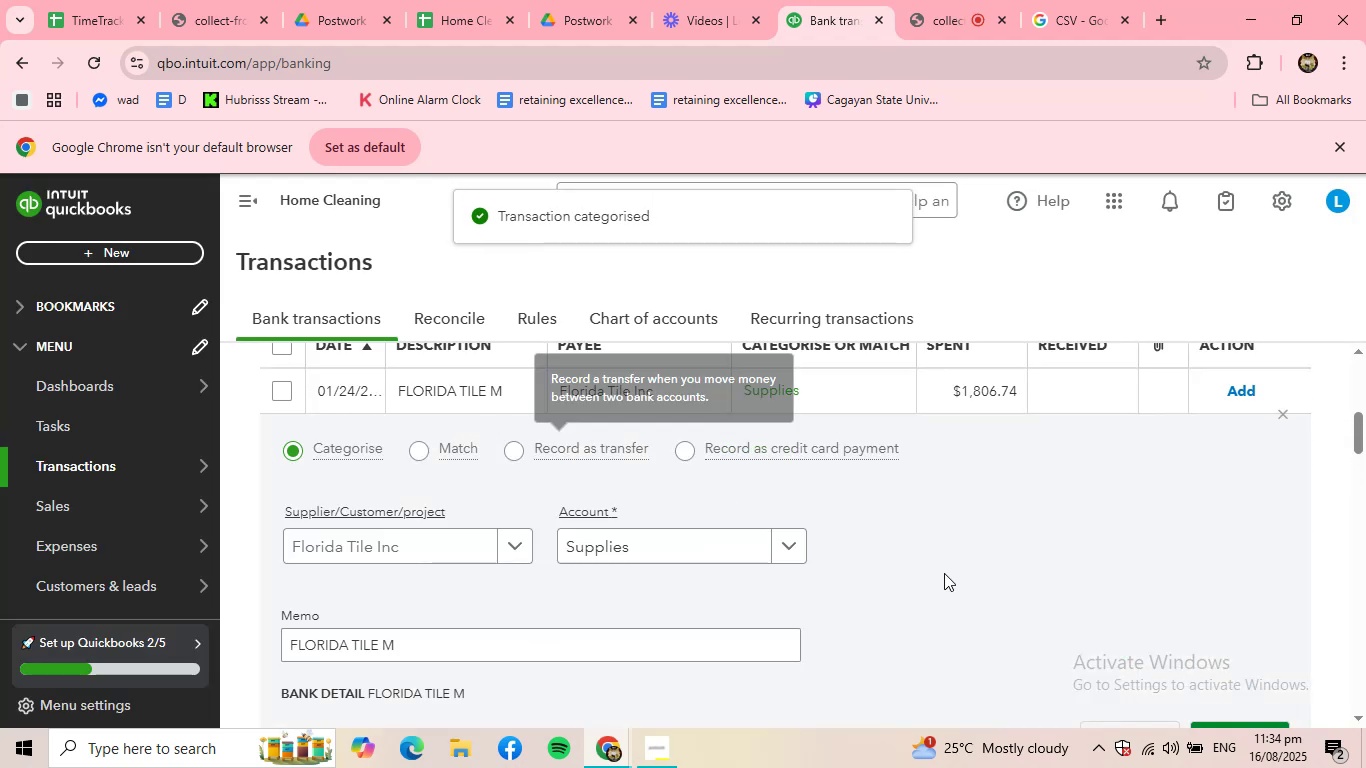 
scroll: coordinate [1004, 578], scroll_direction: down, amount: 1.0
 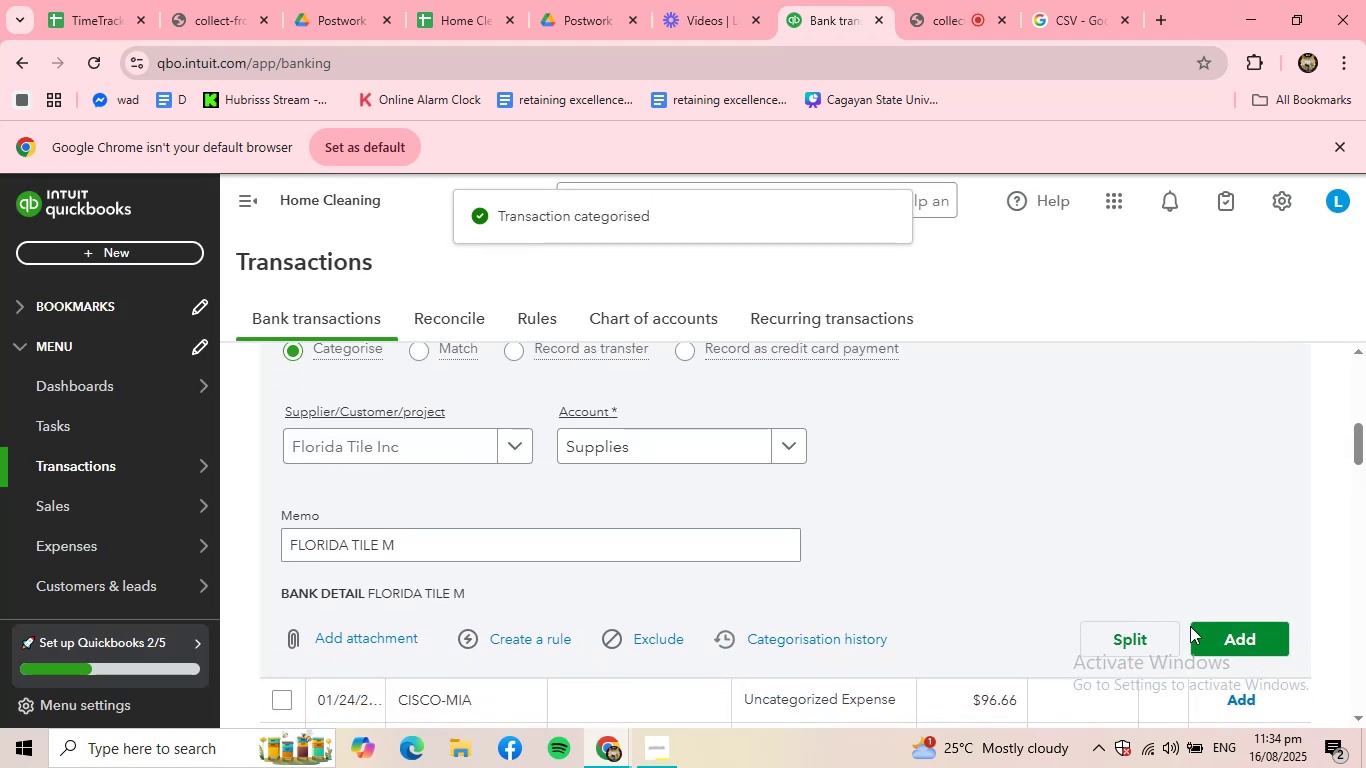 
left_click([1224, 634])
 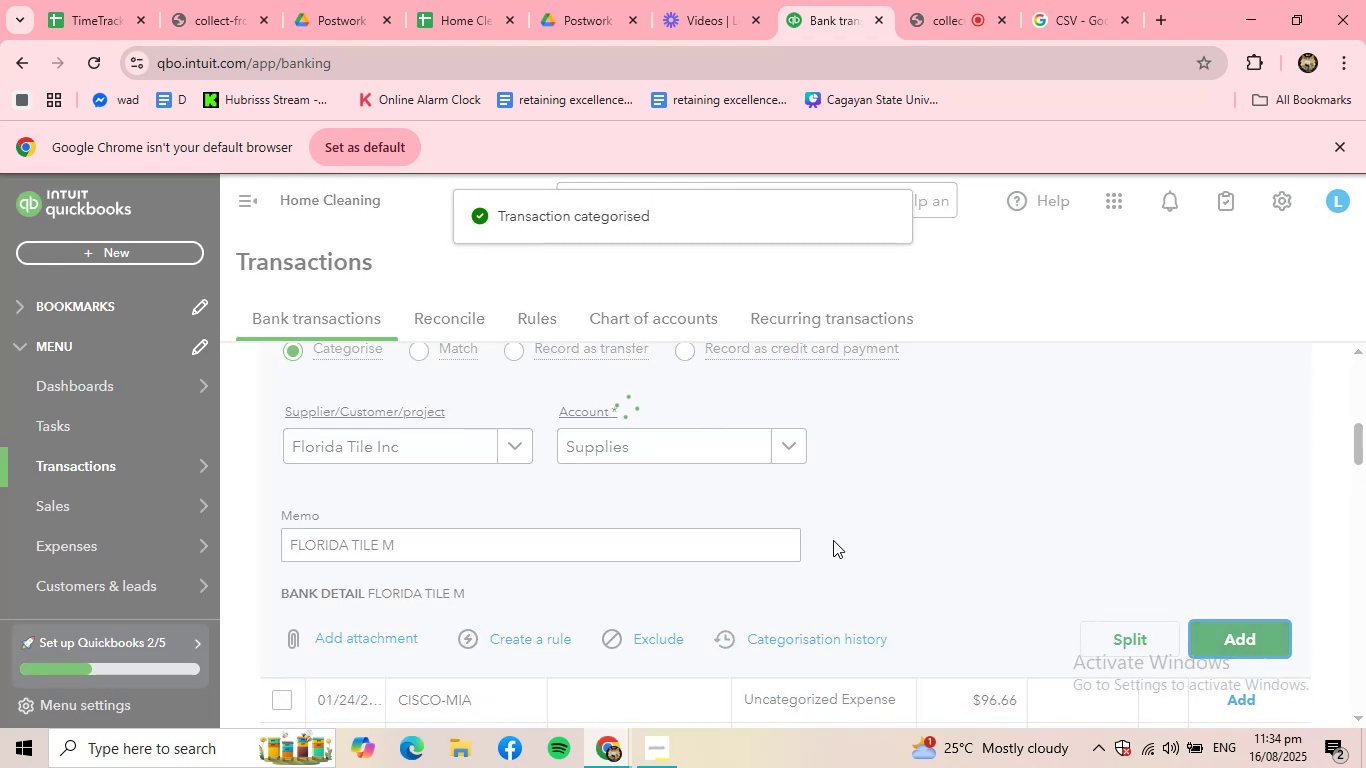 
scroll: coordinate [583, 487], scroll_direction: up, amount: 7.0
 